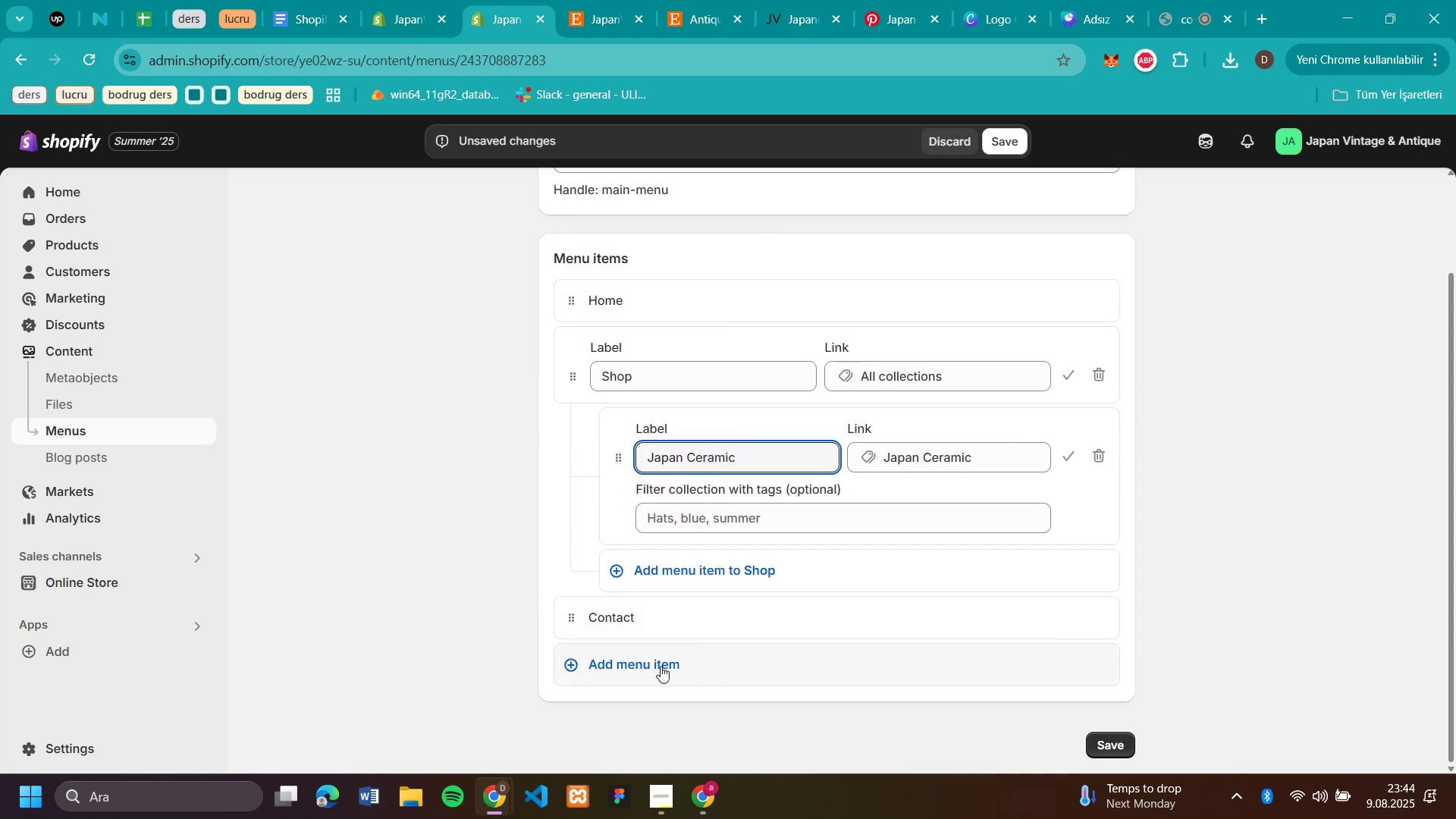 
left_click([661, 666])
 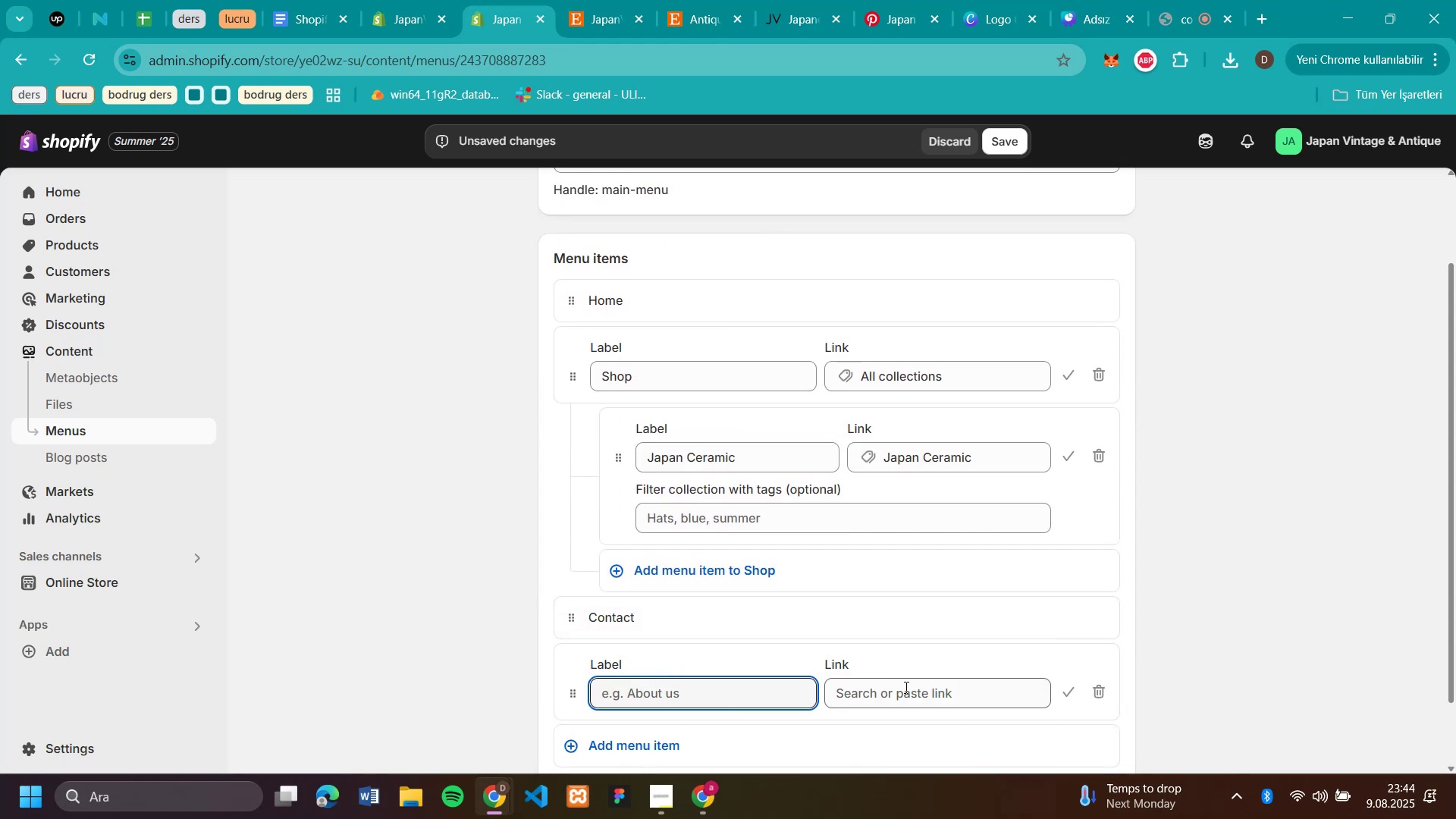 
left_click([905, 688])
 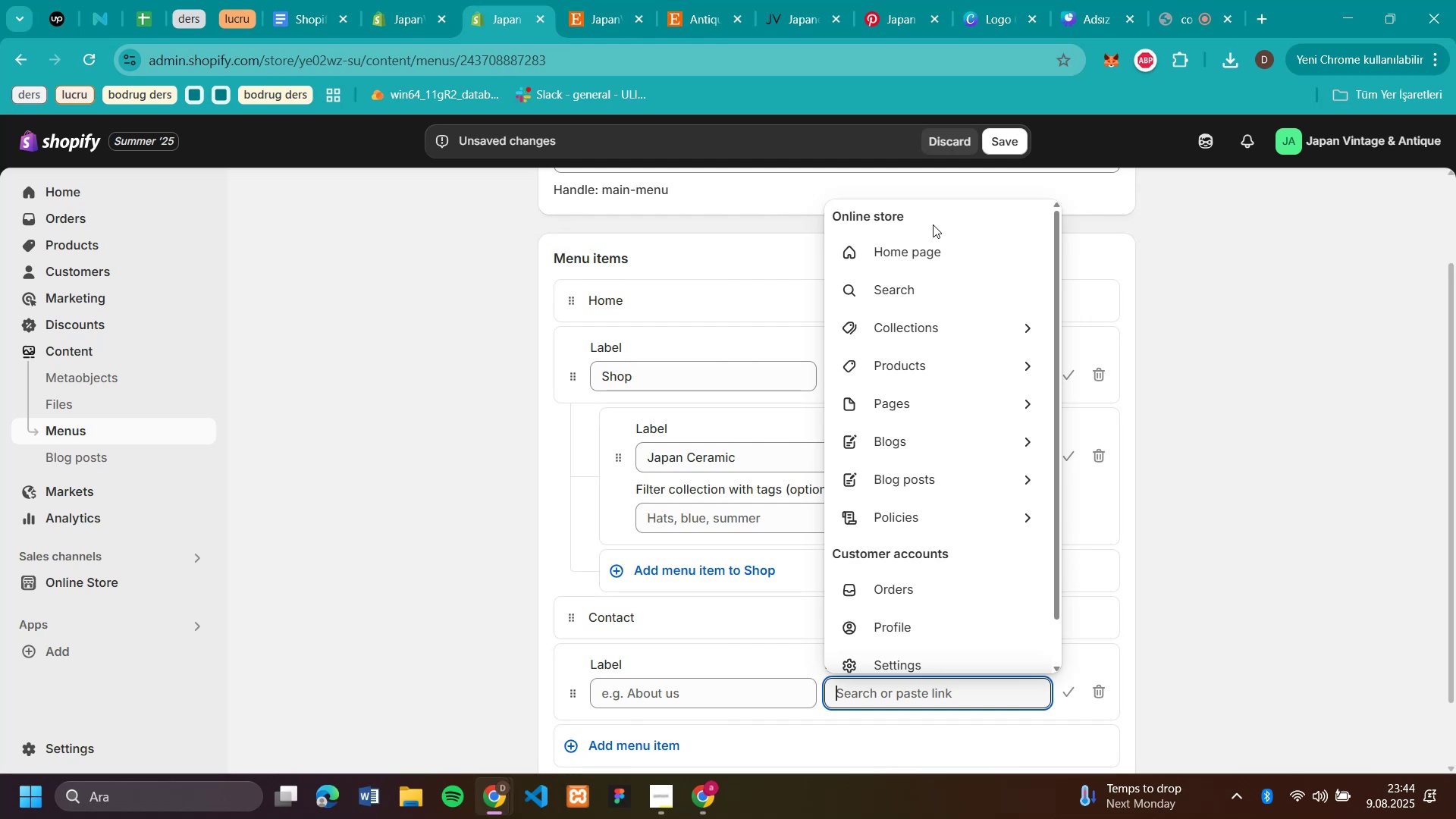 
wait(7.34)
 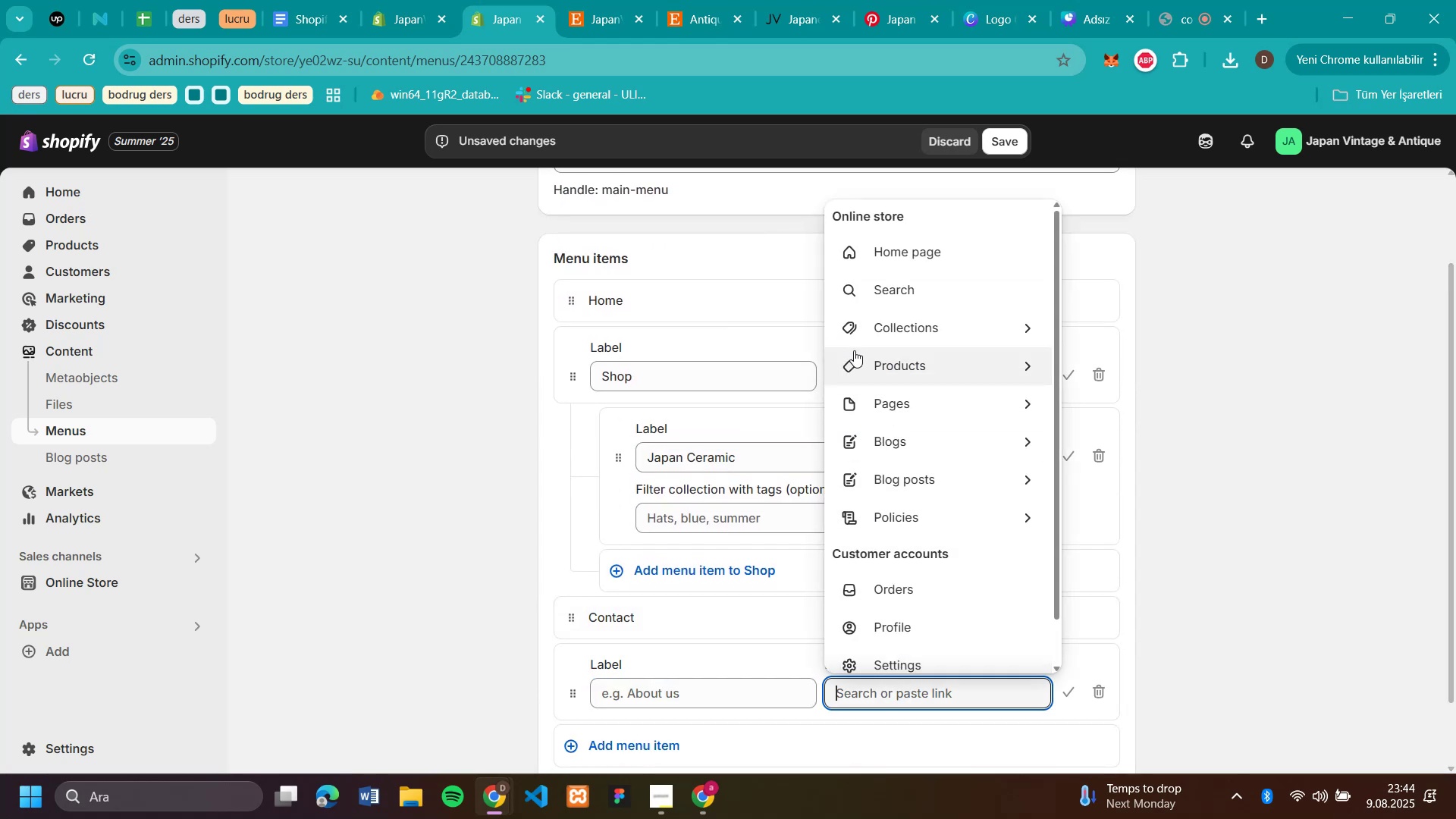 
left_click([1263, 535])
 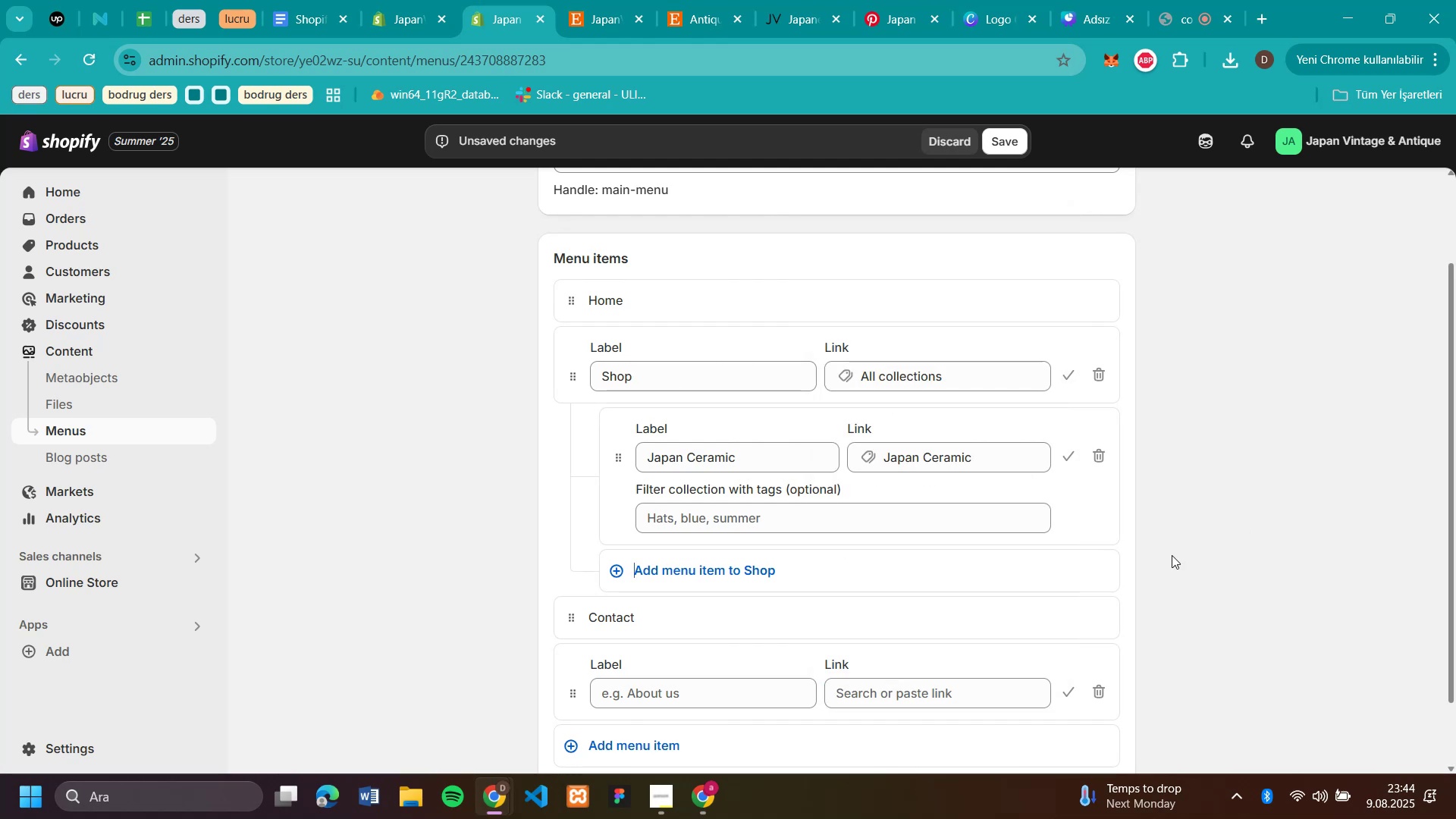 
scroll: coordinate [1051, 560], scroll_direction: down, amount: 3.0
 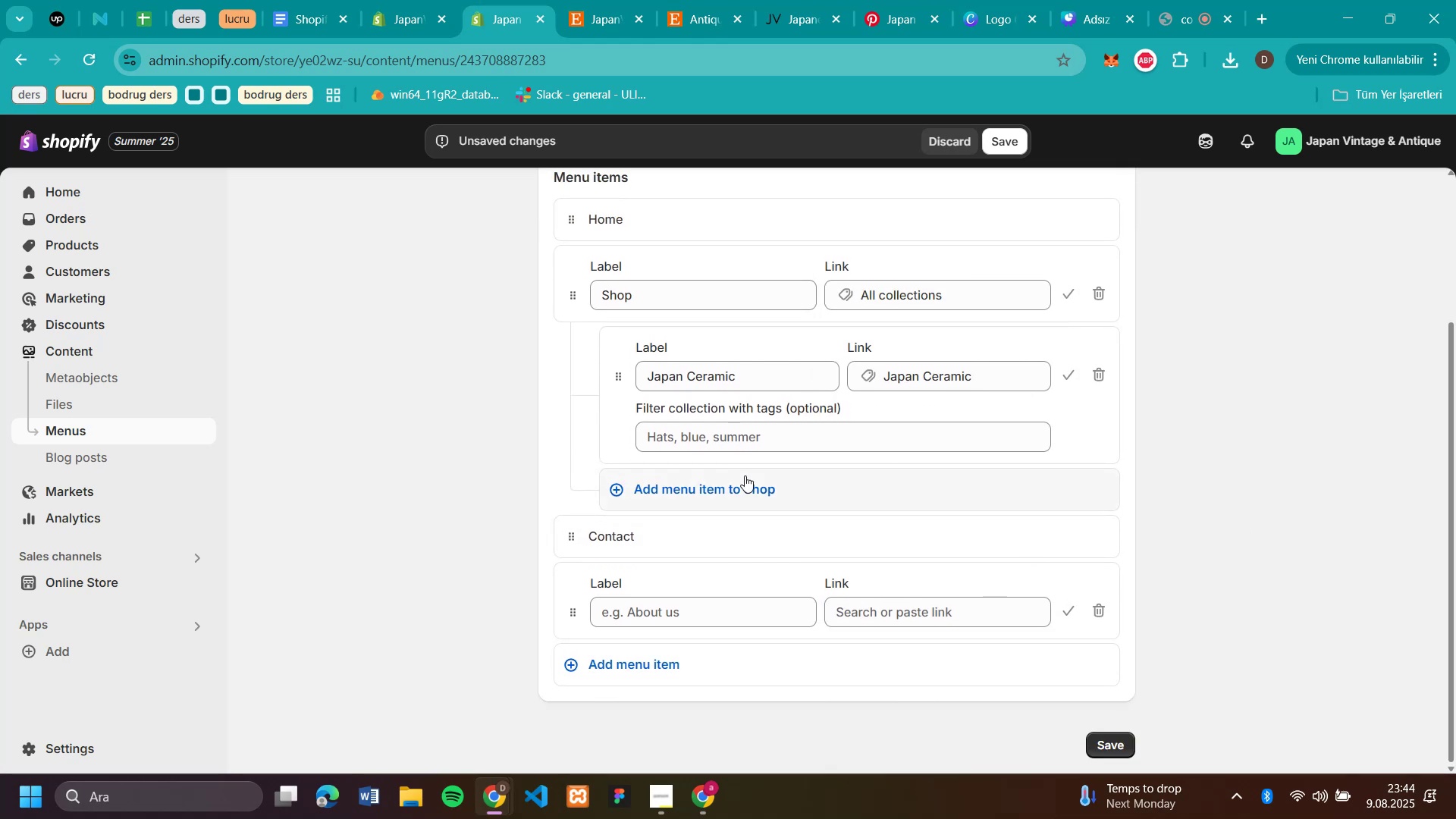 
left_click([676, 484])
 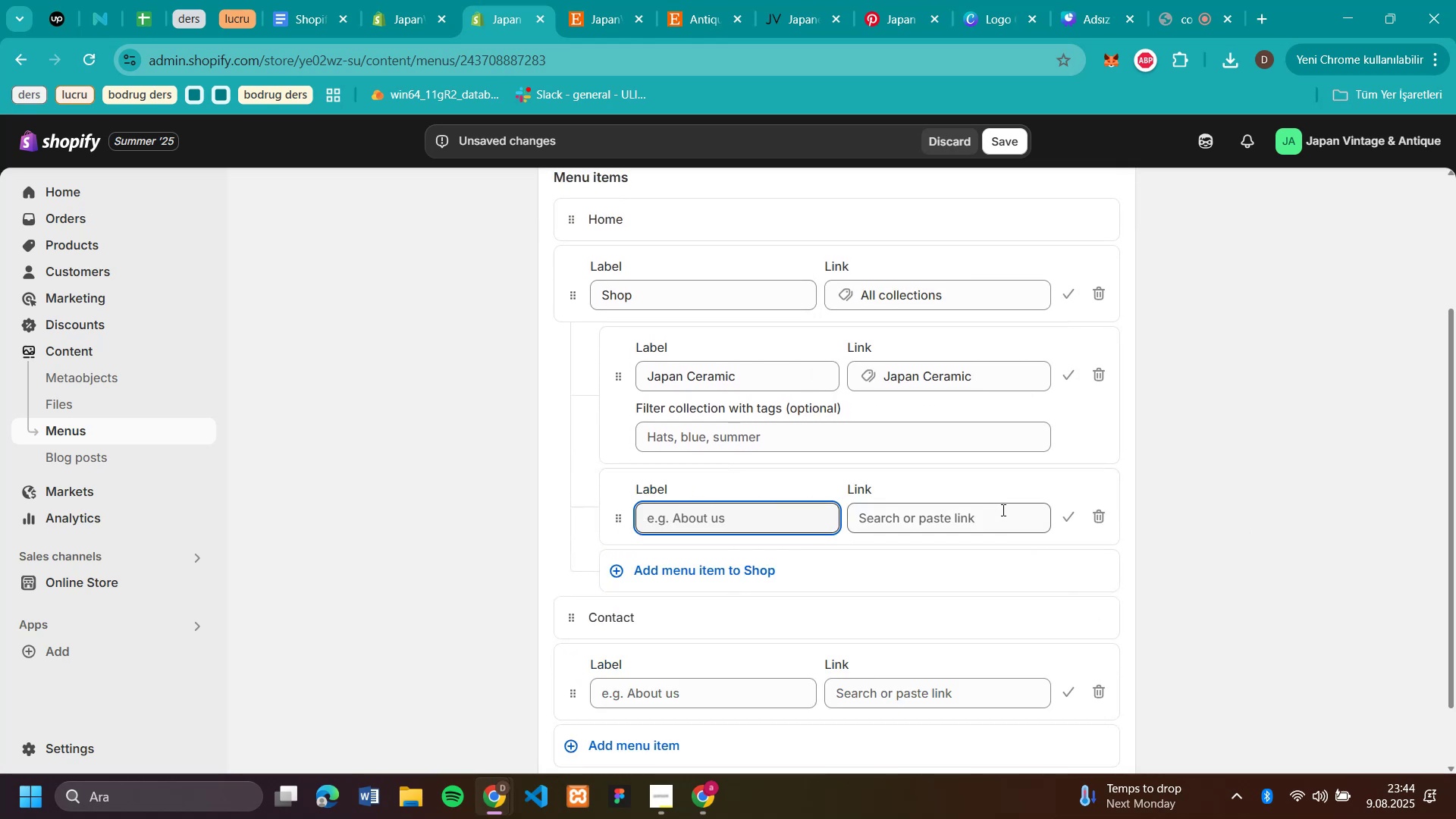 
left_click([931, 521])
 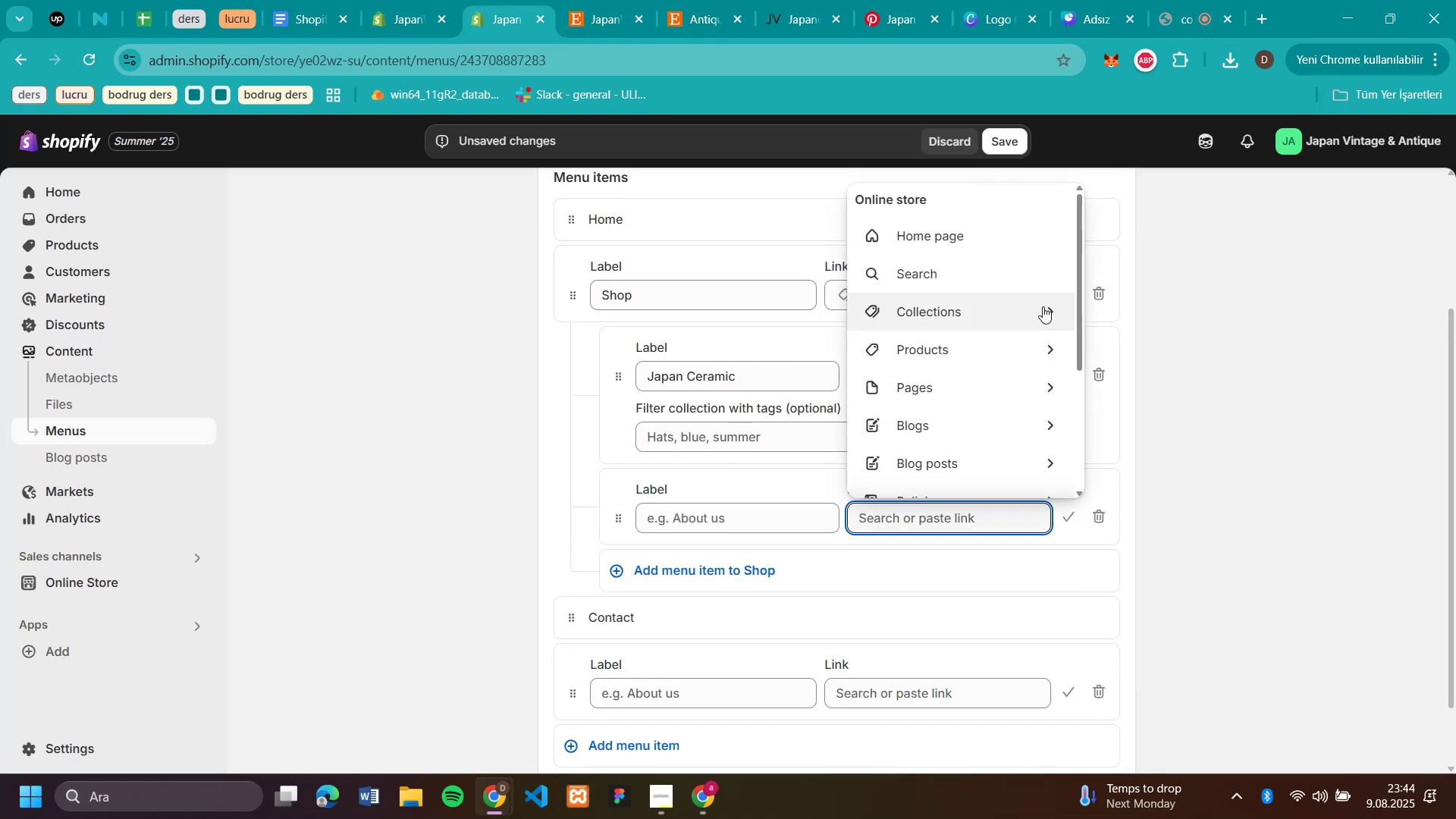 
left_click([1052, 306])
 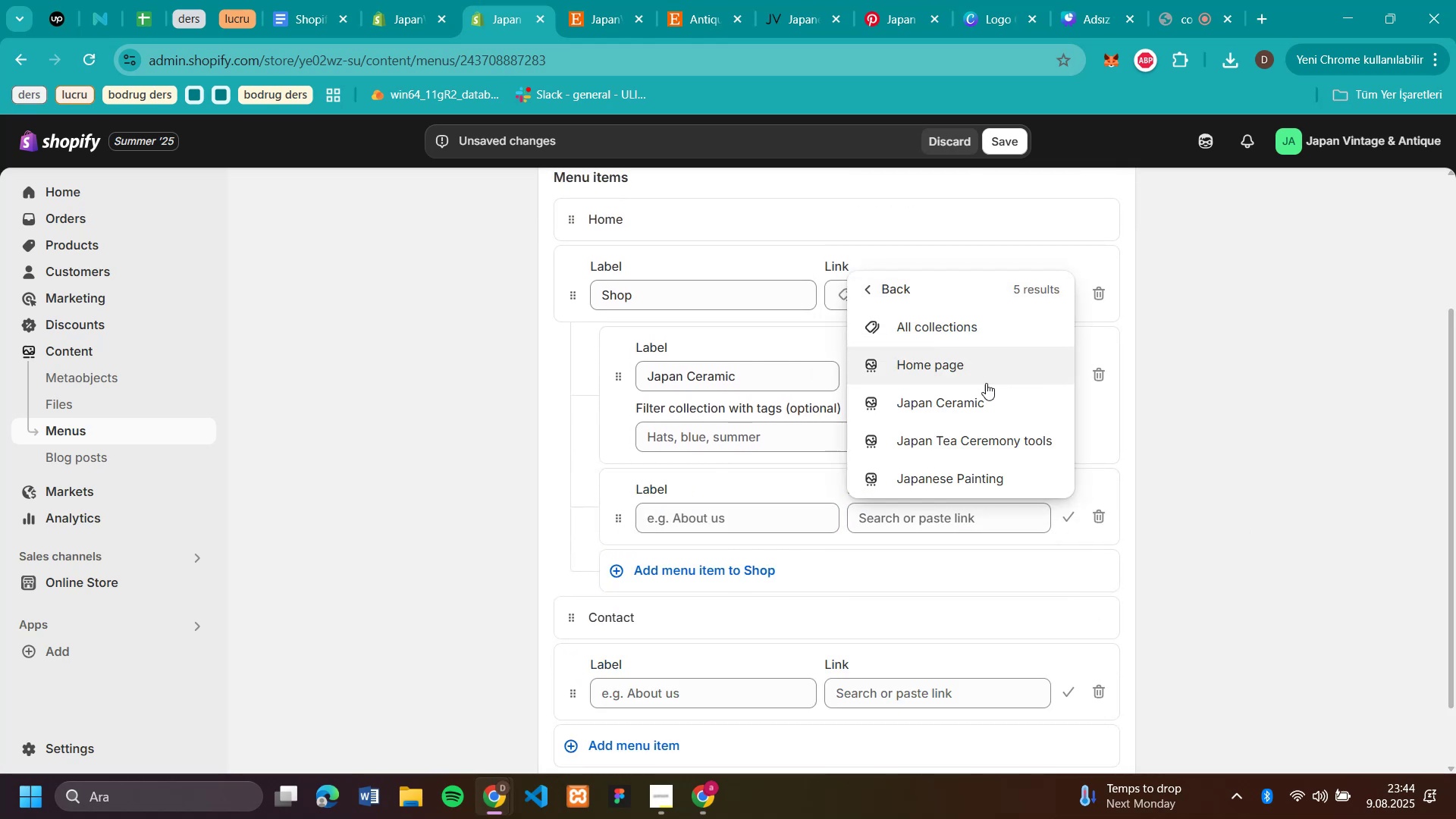 
left_click([968, 430])
 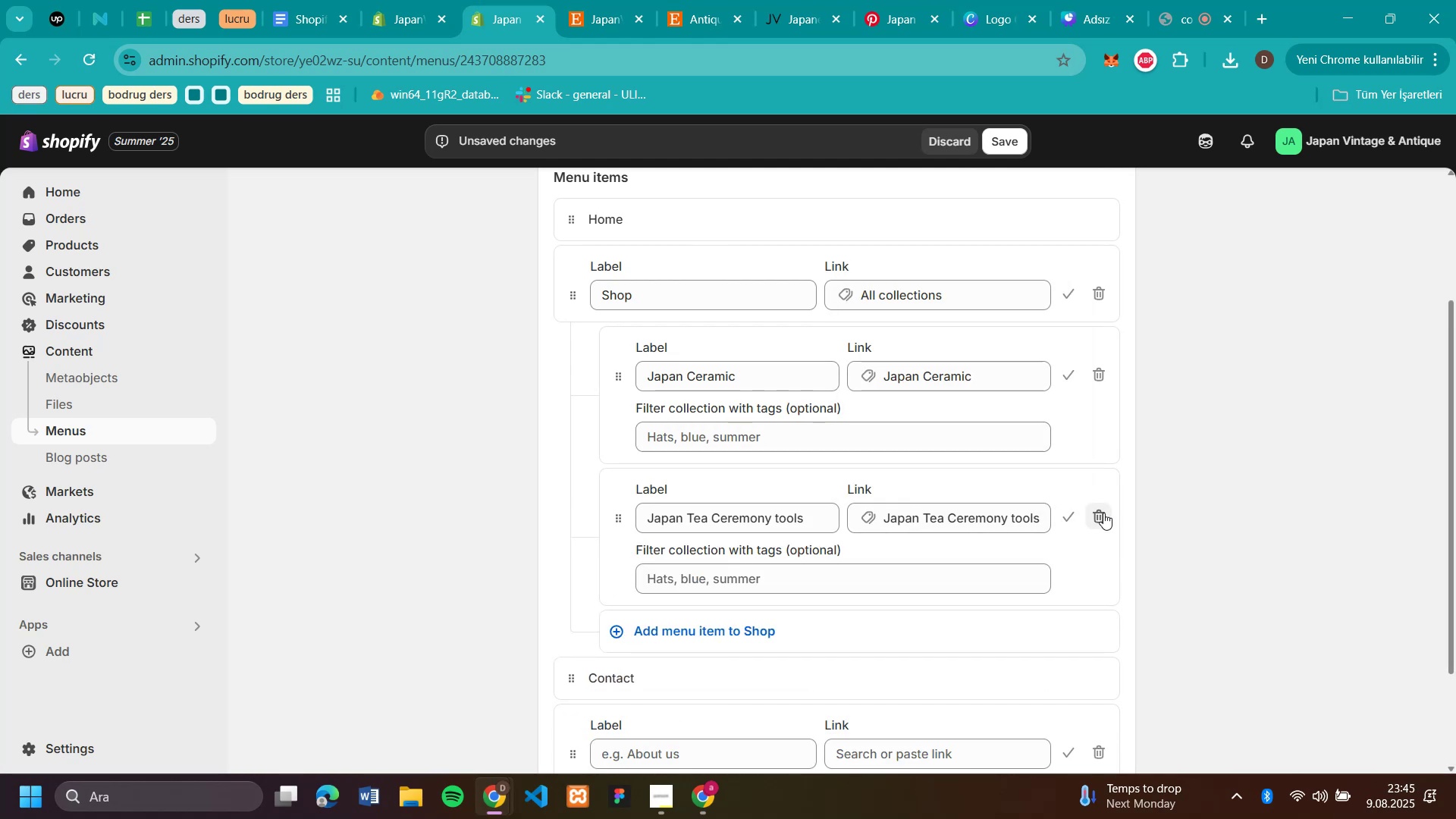 
left_click([757, 629])
 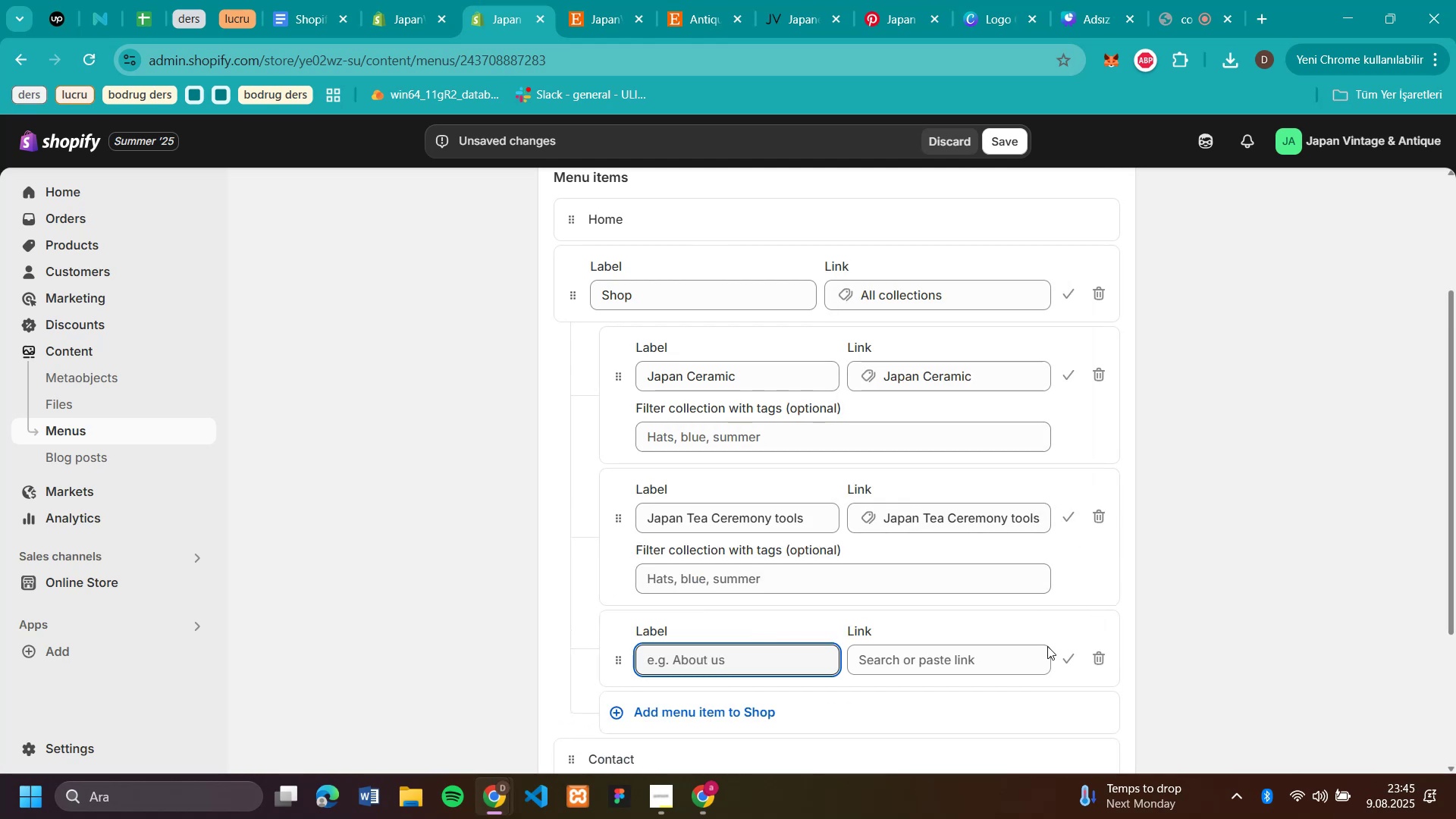 
left_click([974, 657])
 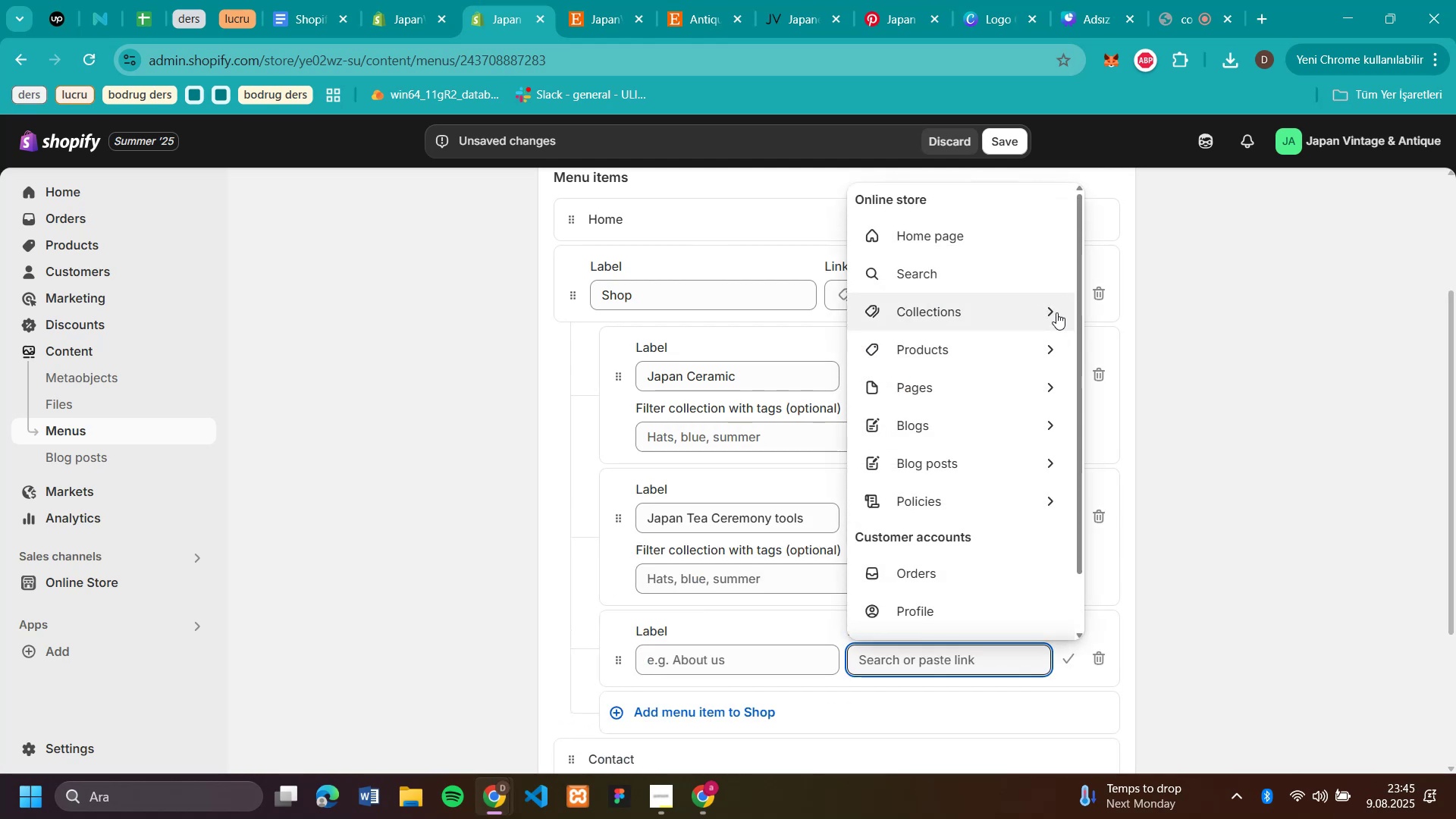 
left_click([1056, 312])
 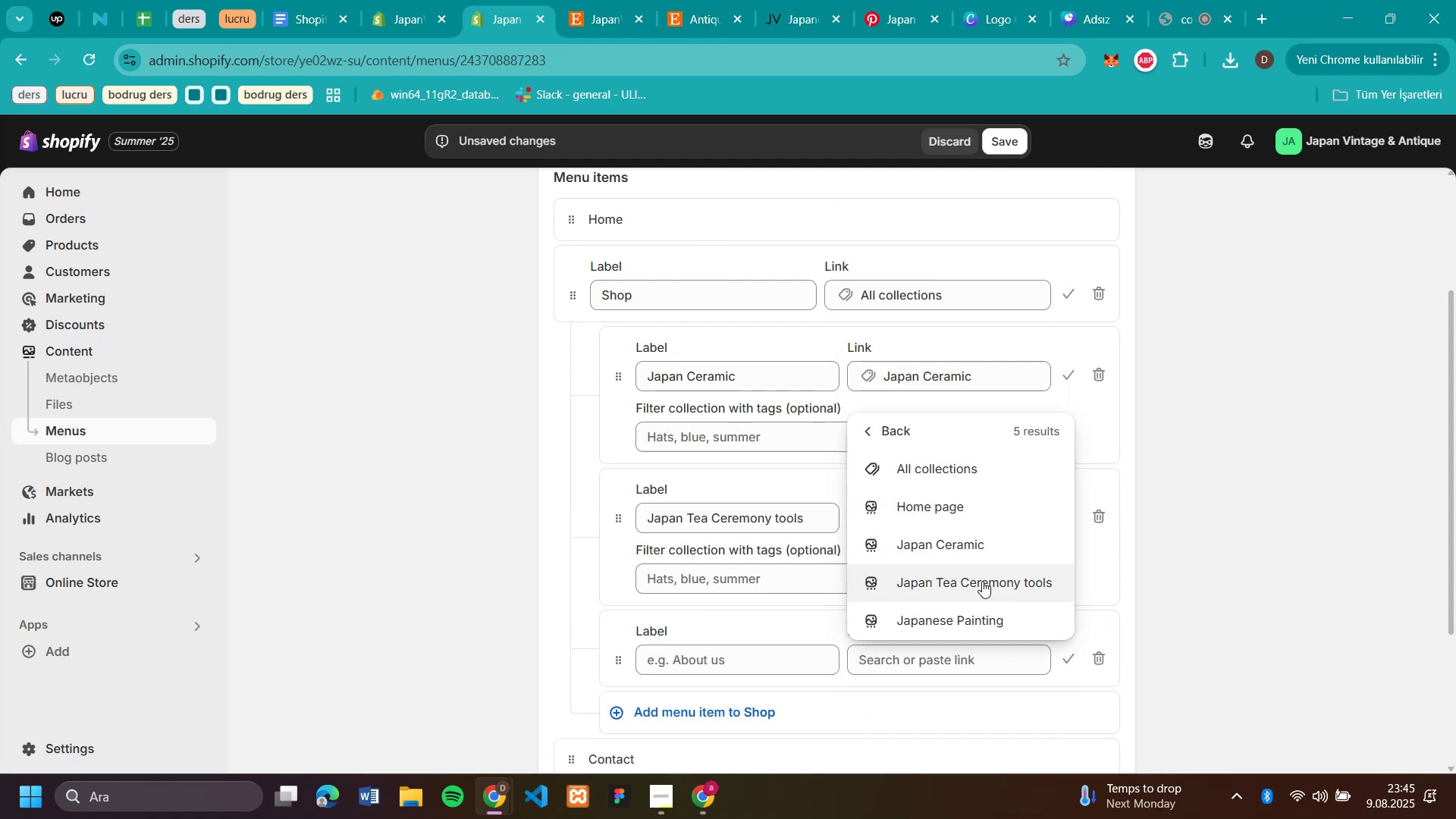 
left_click([962, 619])
 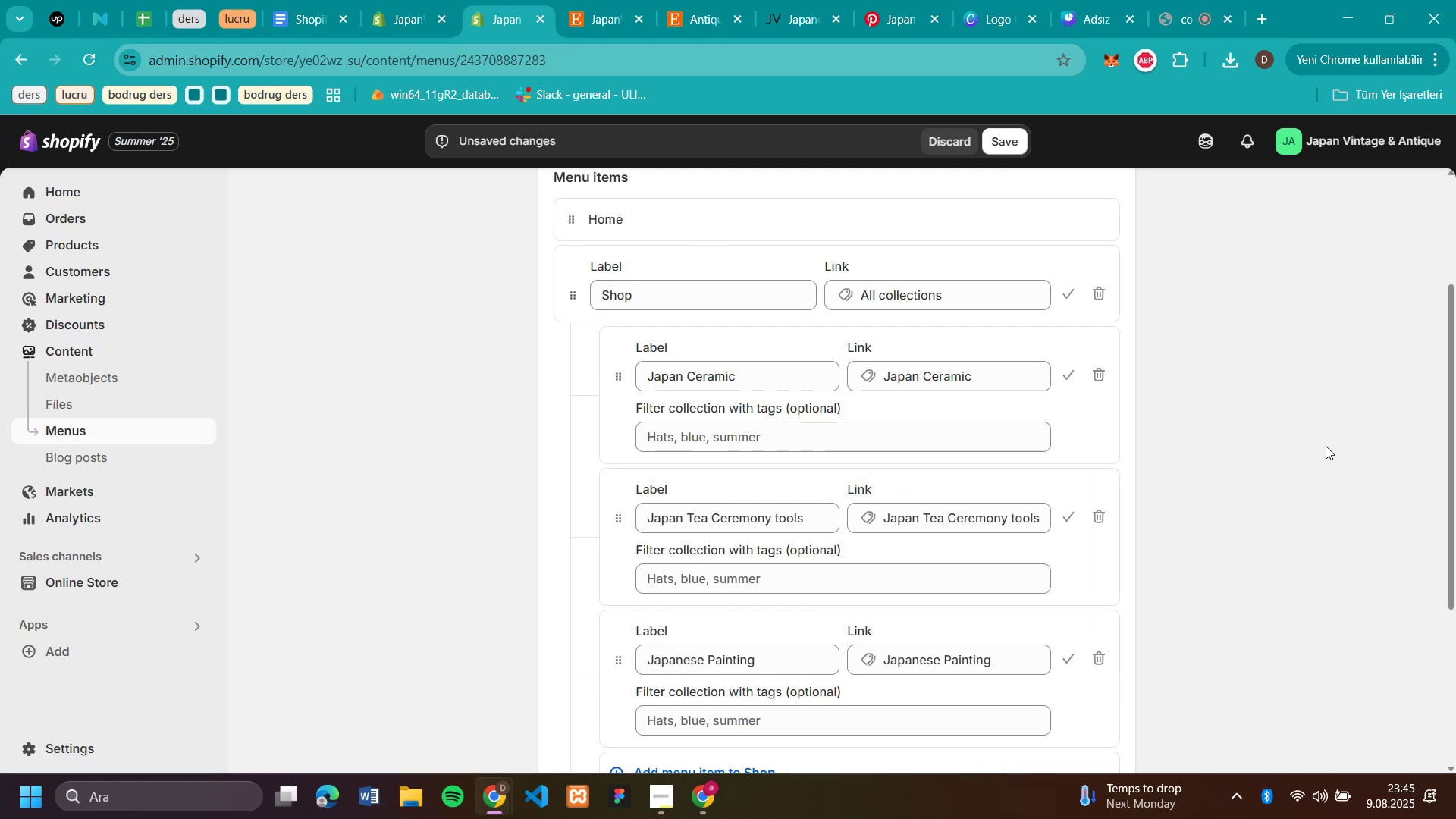 
scroll: coordinate [1332, 442], scroll_direction: down, amount: 2.0
 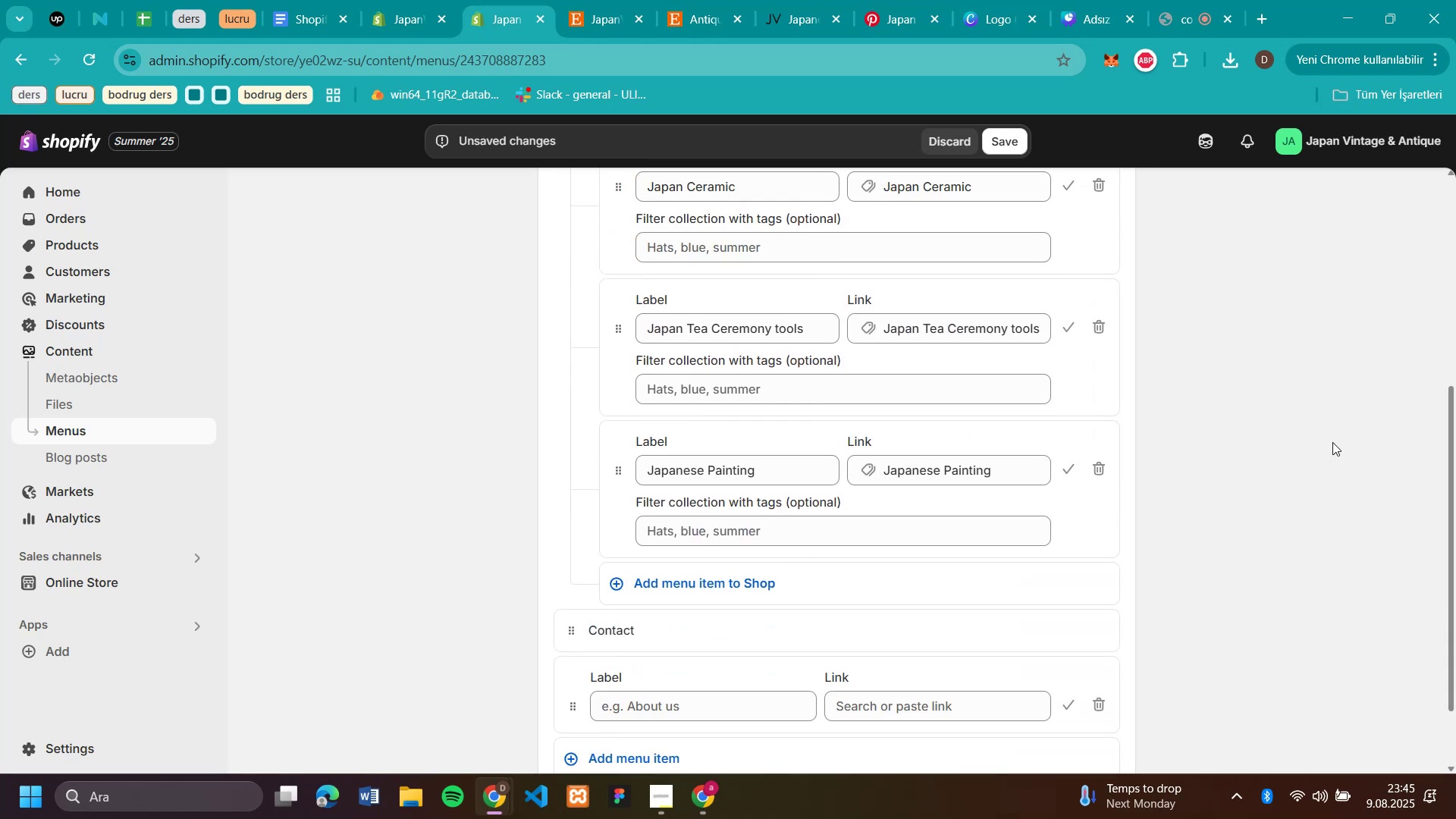 
scroll: coordinate [1332, 442], scroll_direction: up, amount: 3.0
 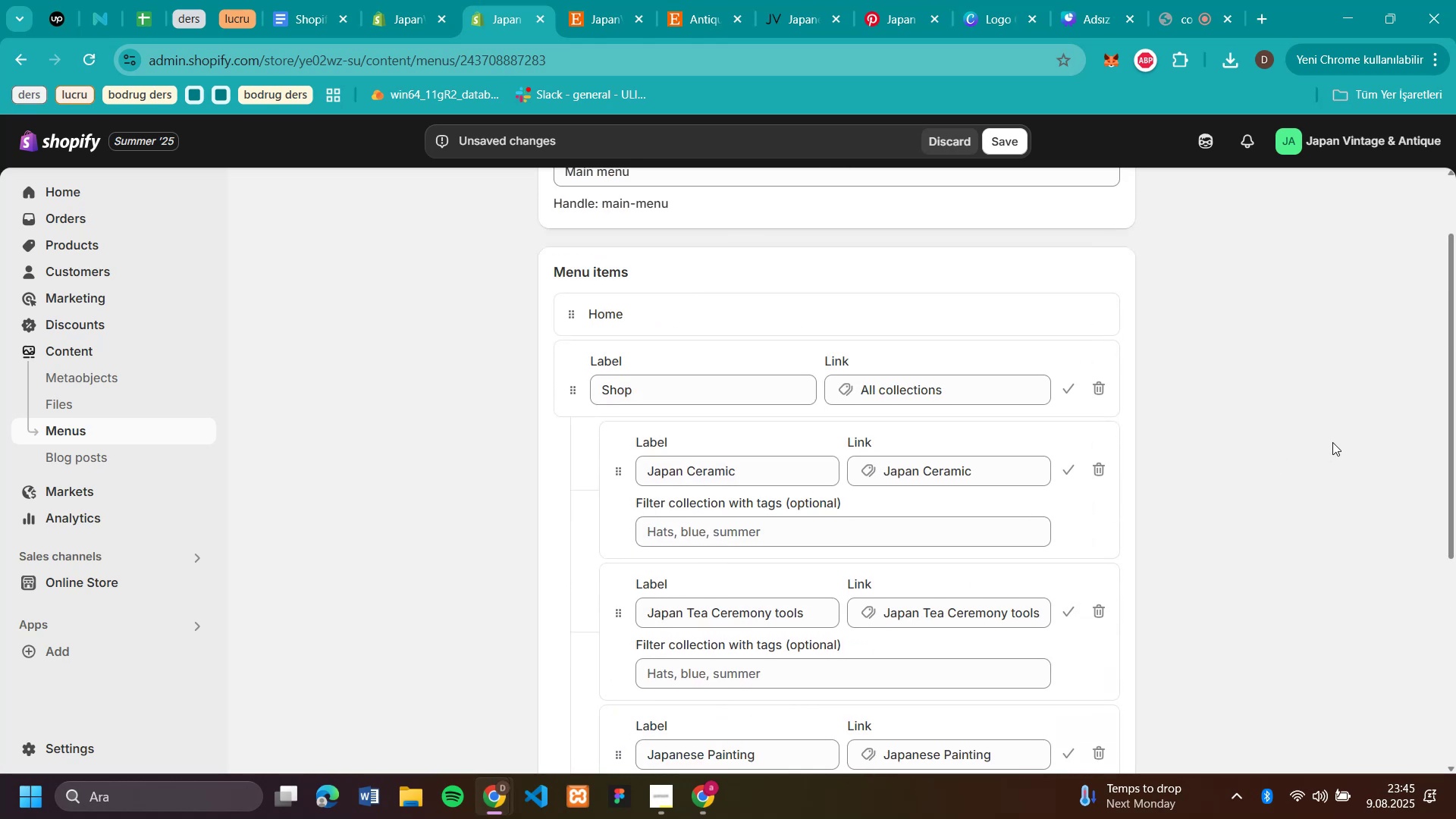 
scroll: coordinate [827, 564], scroll_direction: down, amount: 6.0
 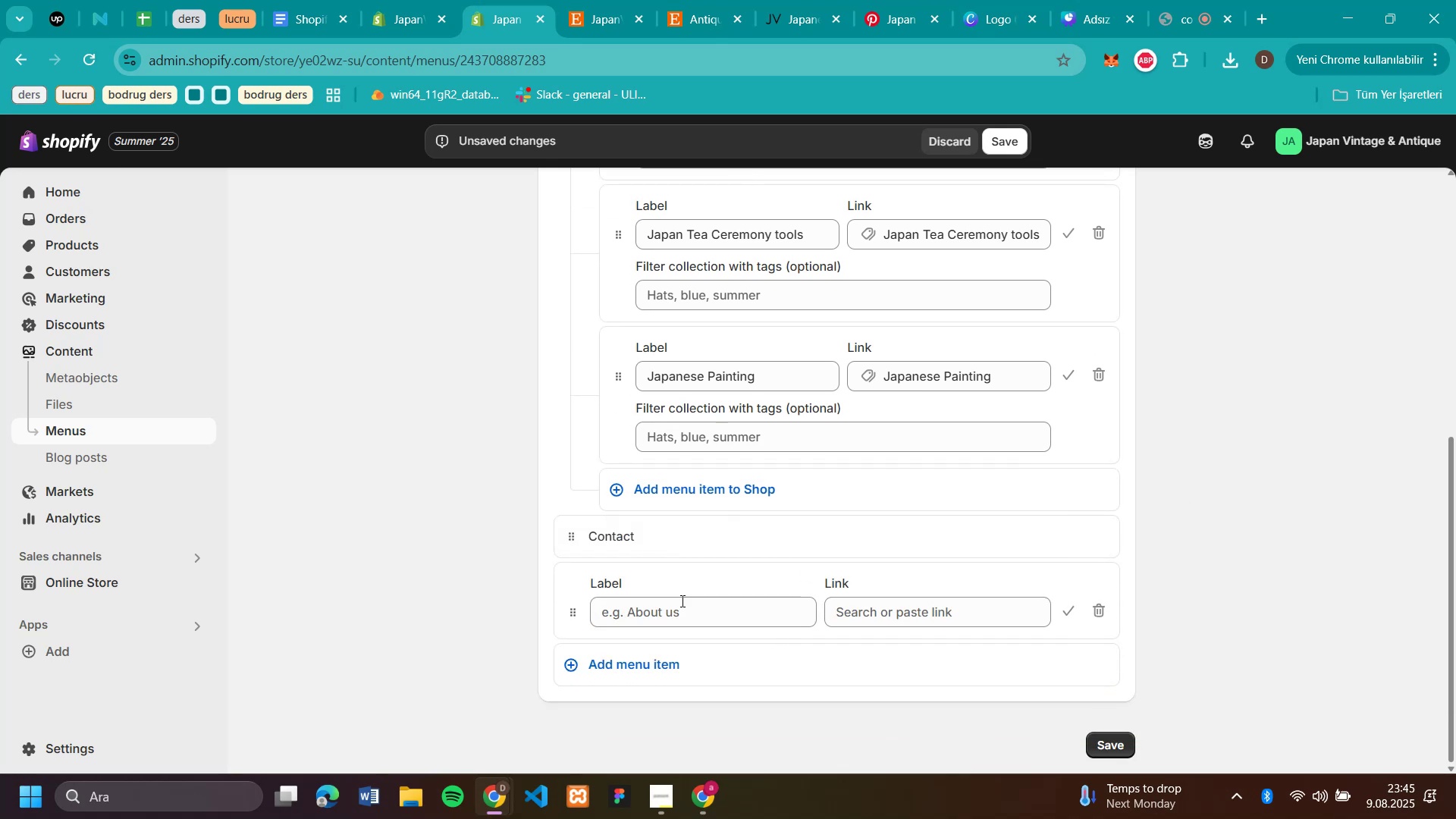 
left_click([679, 602])
 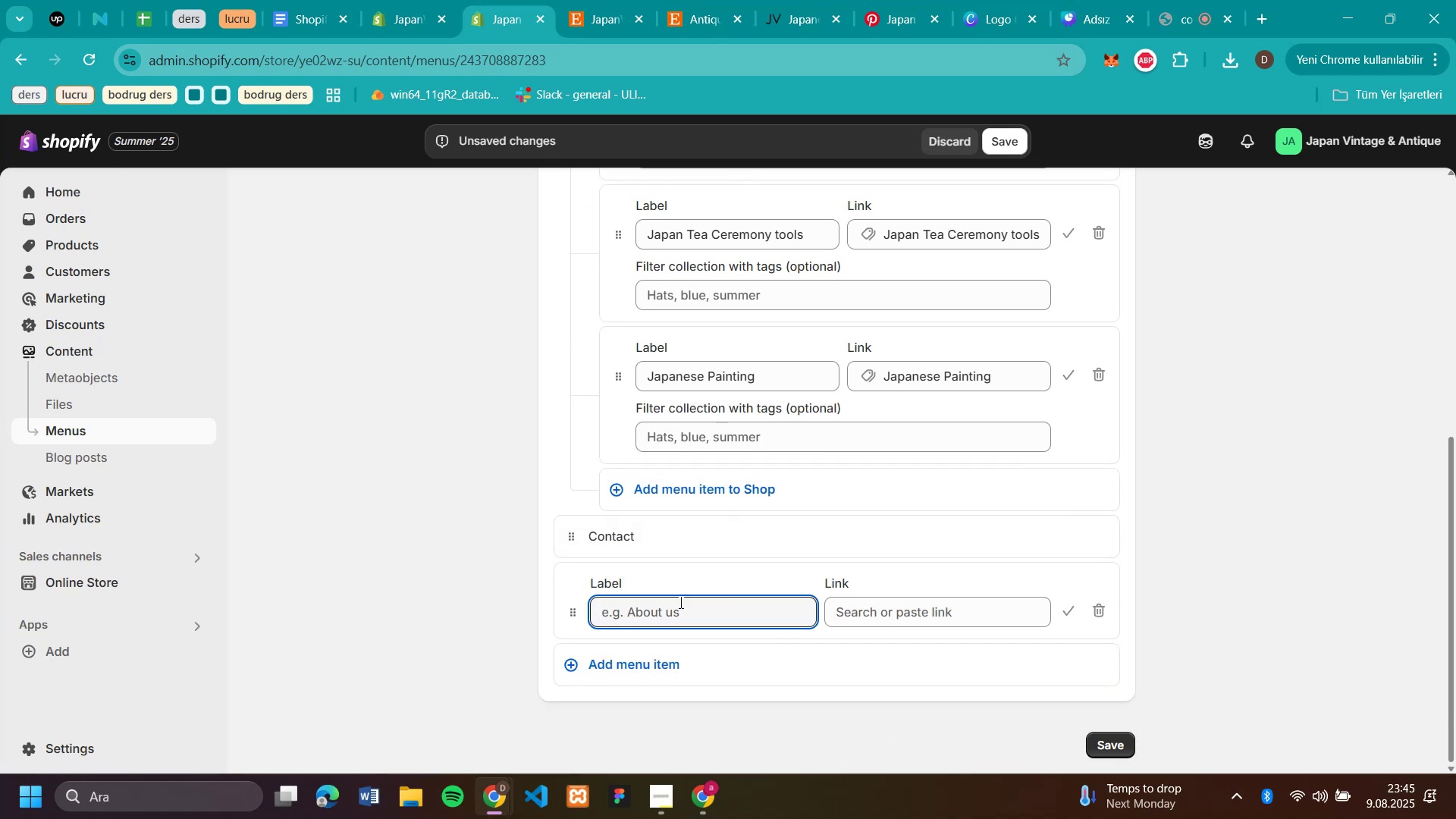 
type(About Us)
 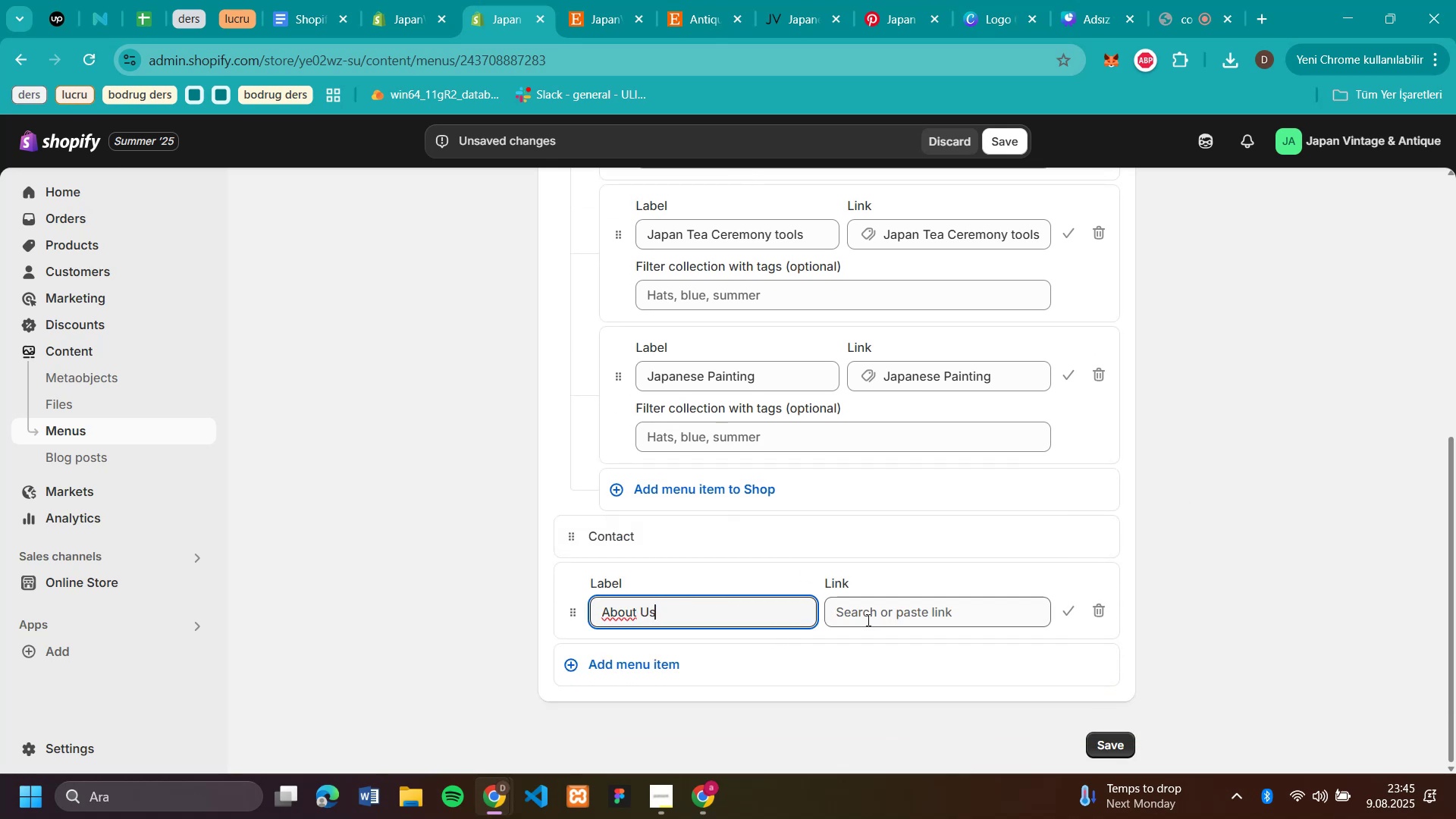 
left_click([868, 620])
 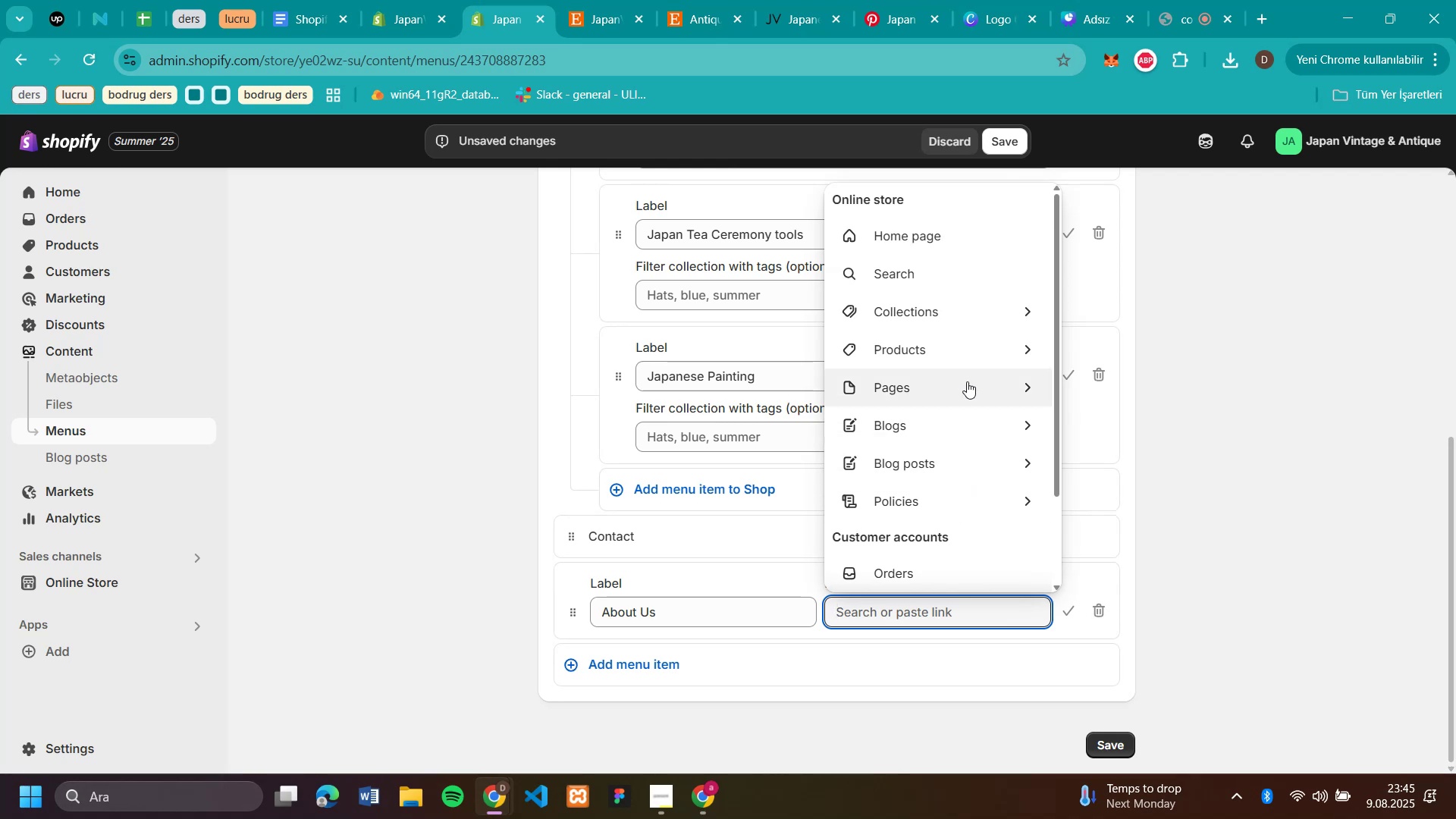 
left_click([1028, 381])
 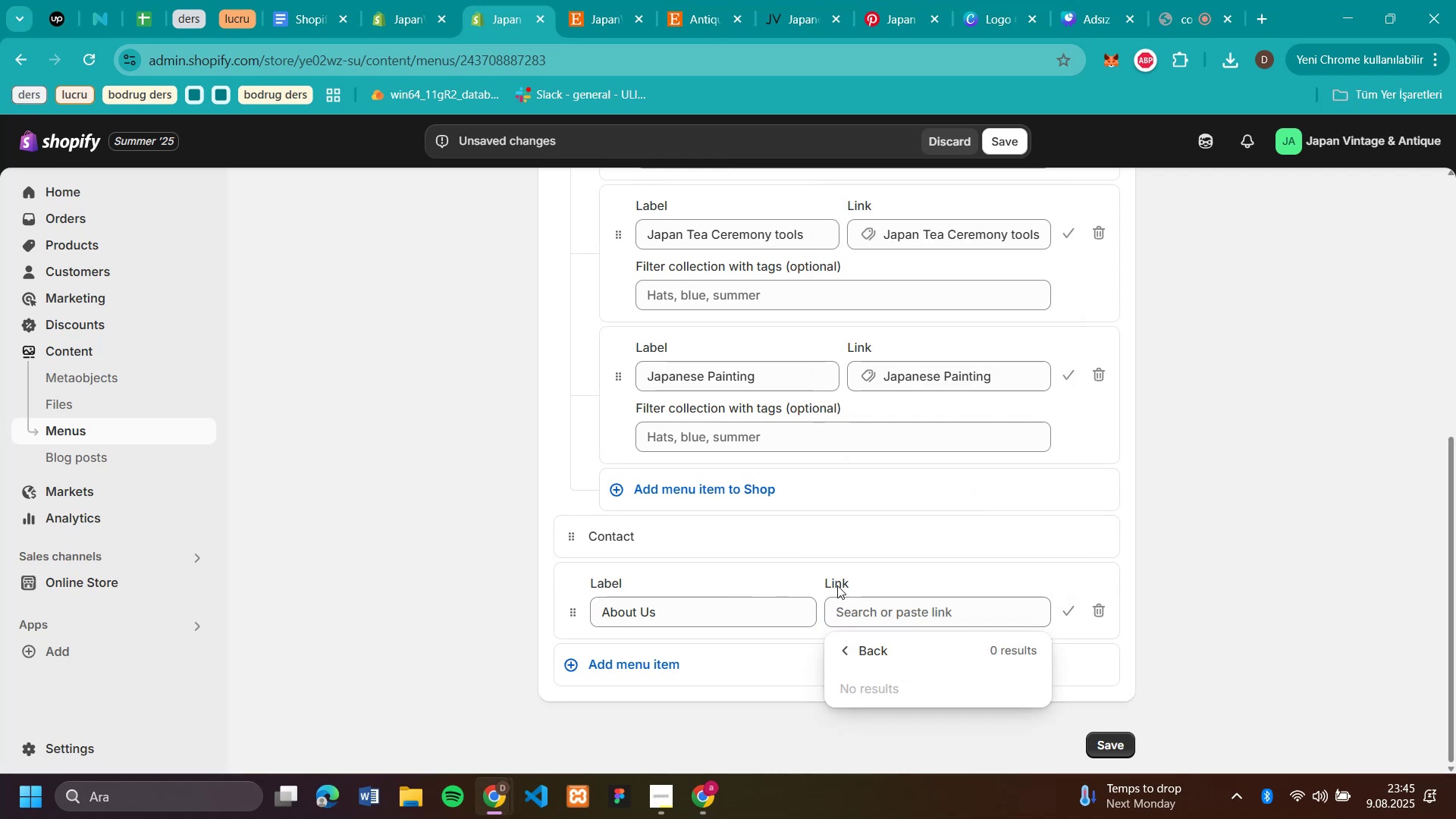 
left_click([1224, 576])
 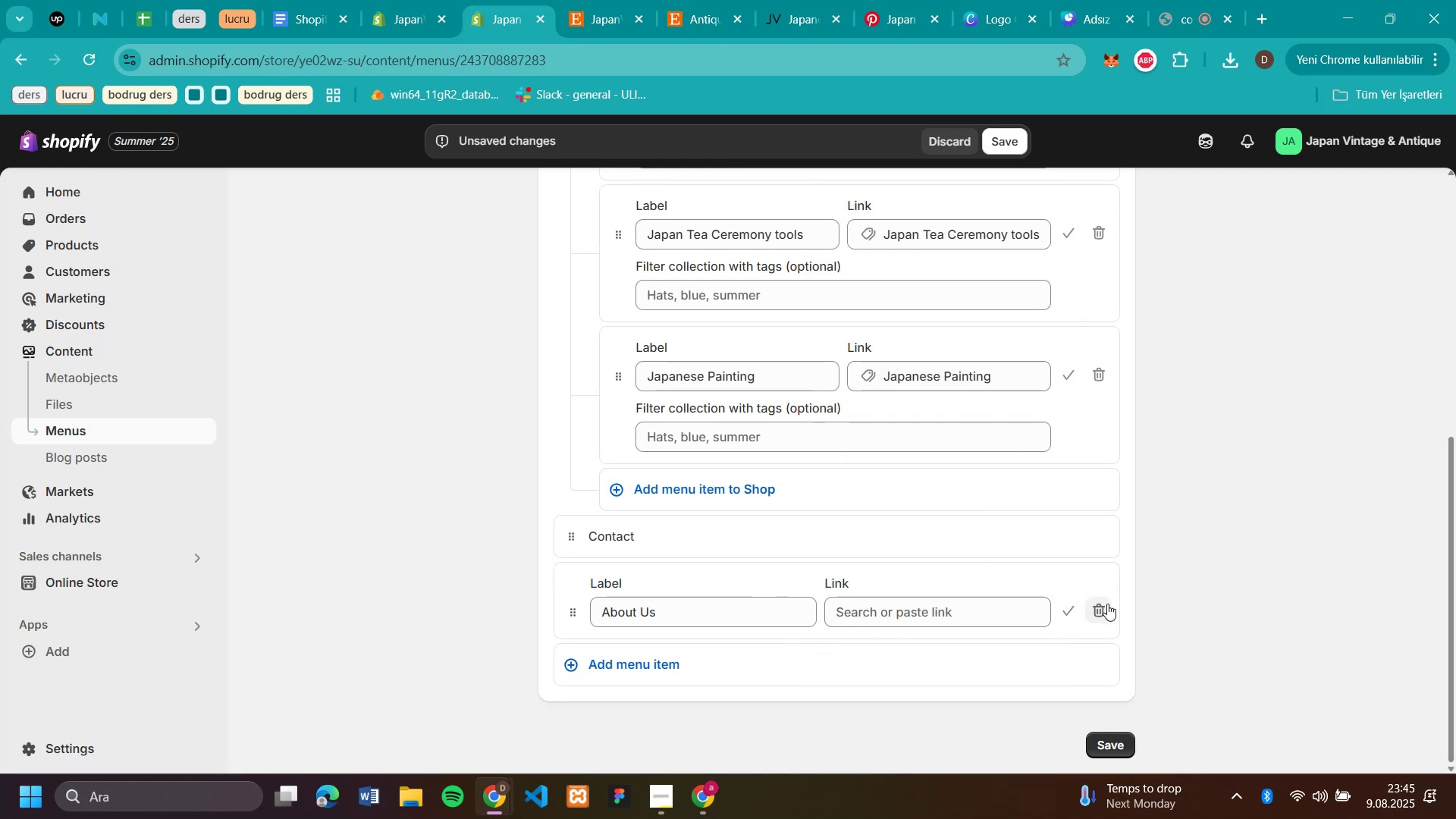 
left_click([1107, 604])
 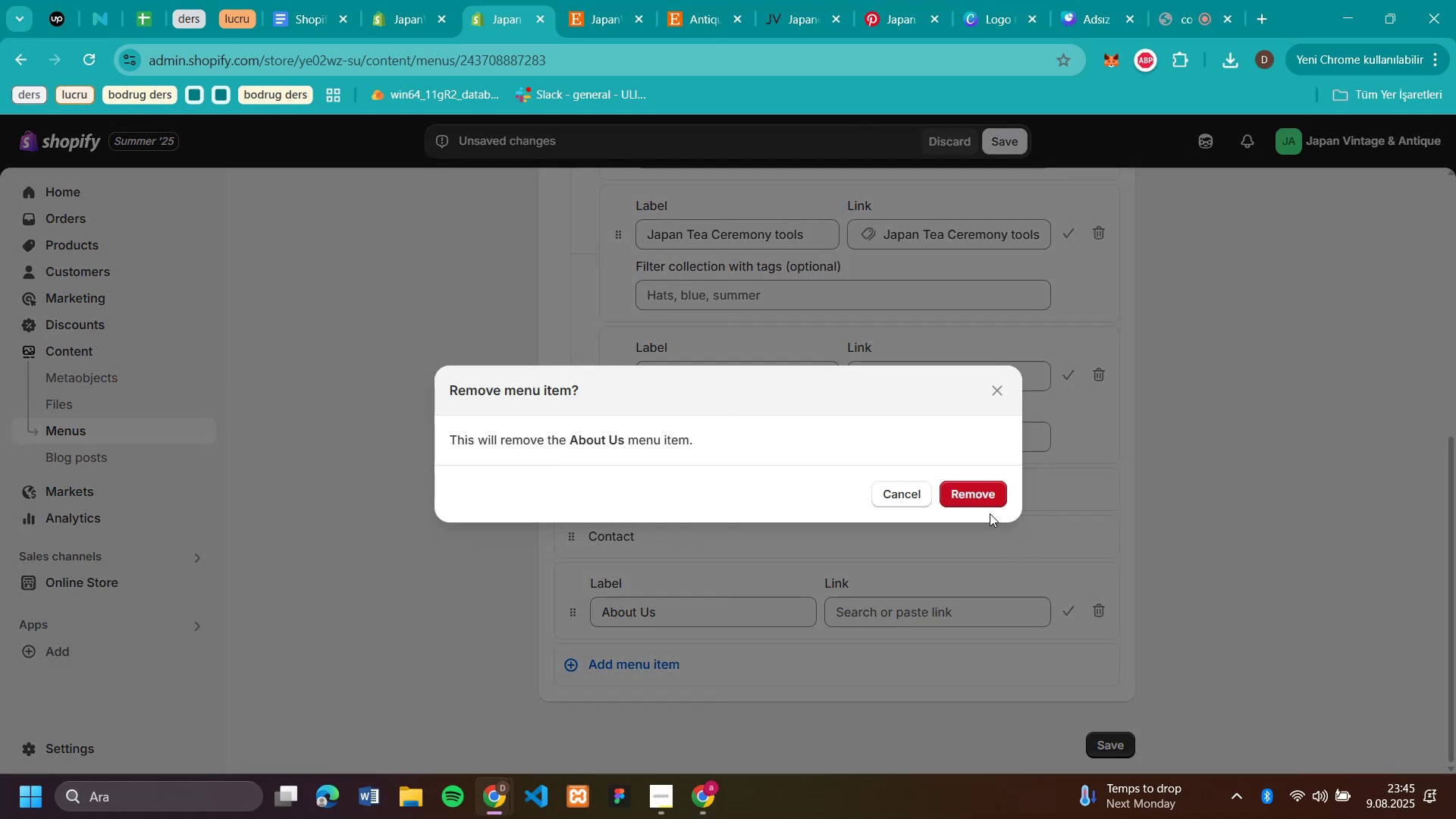 
left_click([987, 500])
 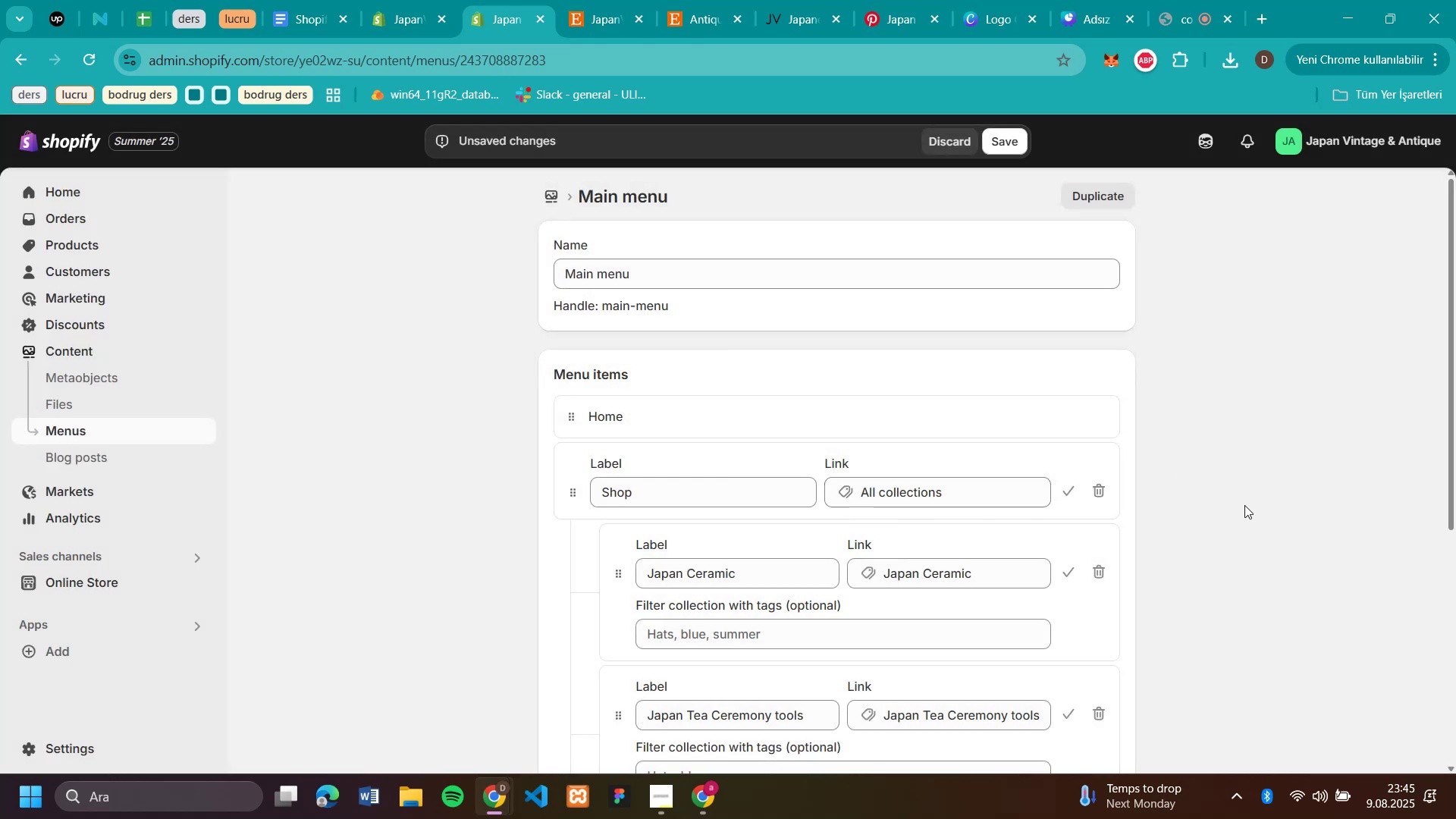 
scroll: coordinate [1323, 444], scroll_direction: down, amount: 2.0
 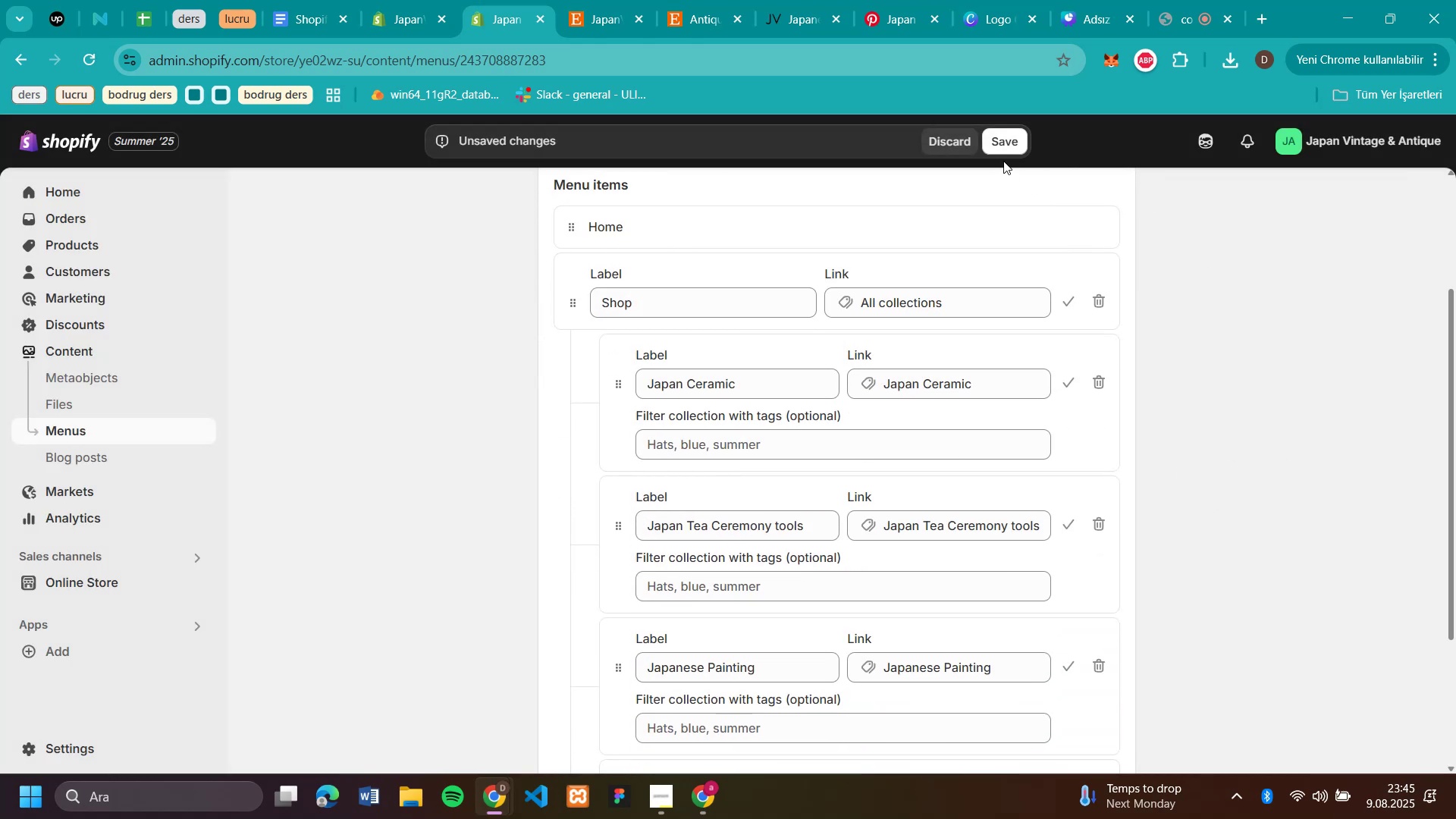 
left_click([1003, 140])
 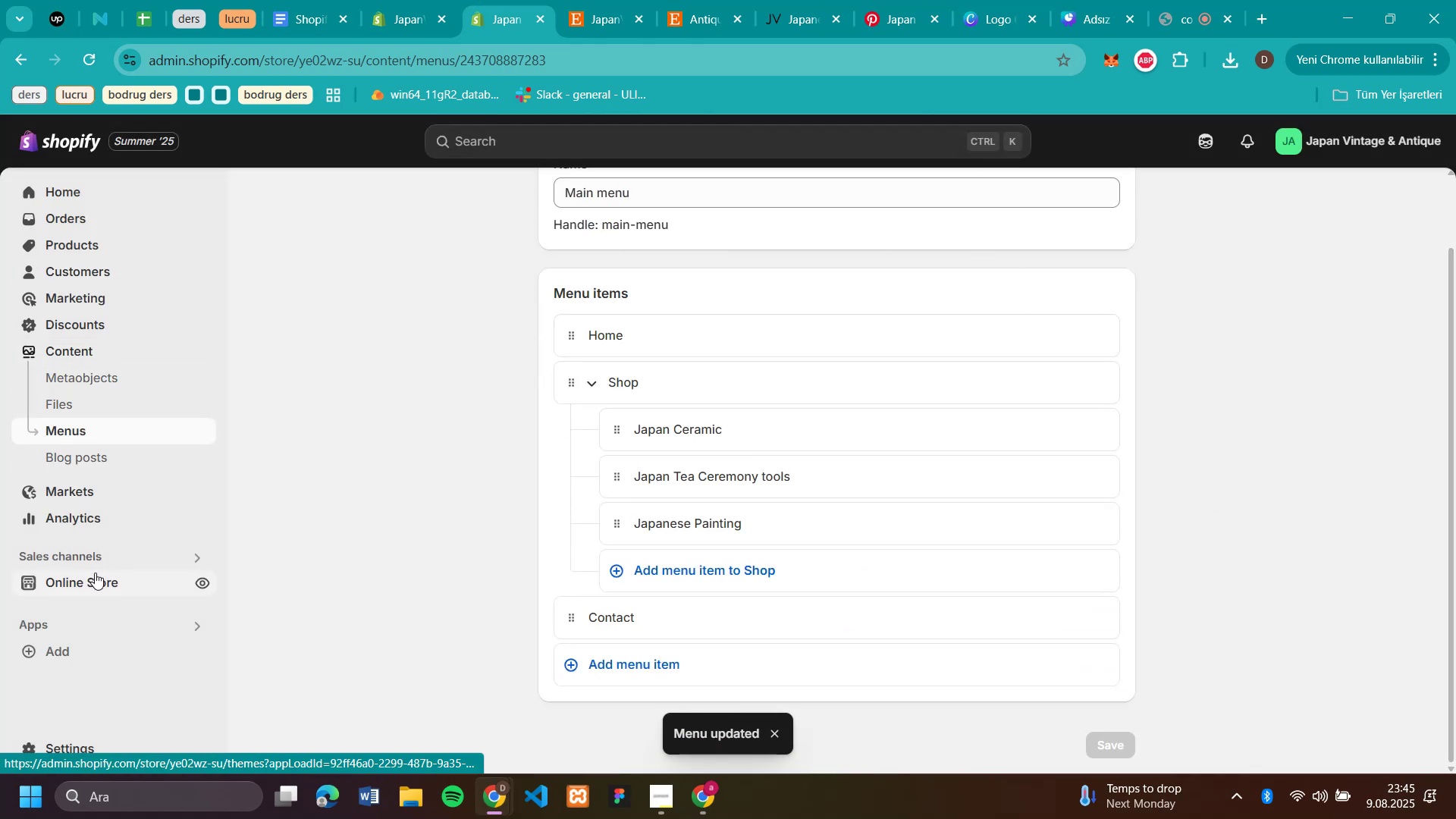 
left_click([97, 577])
 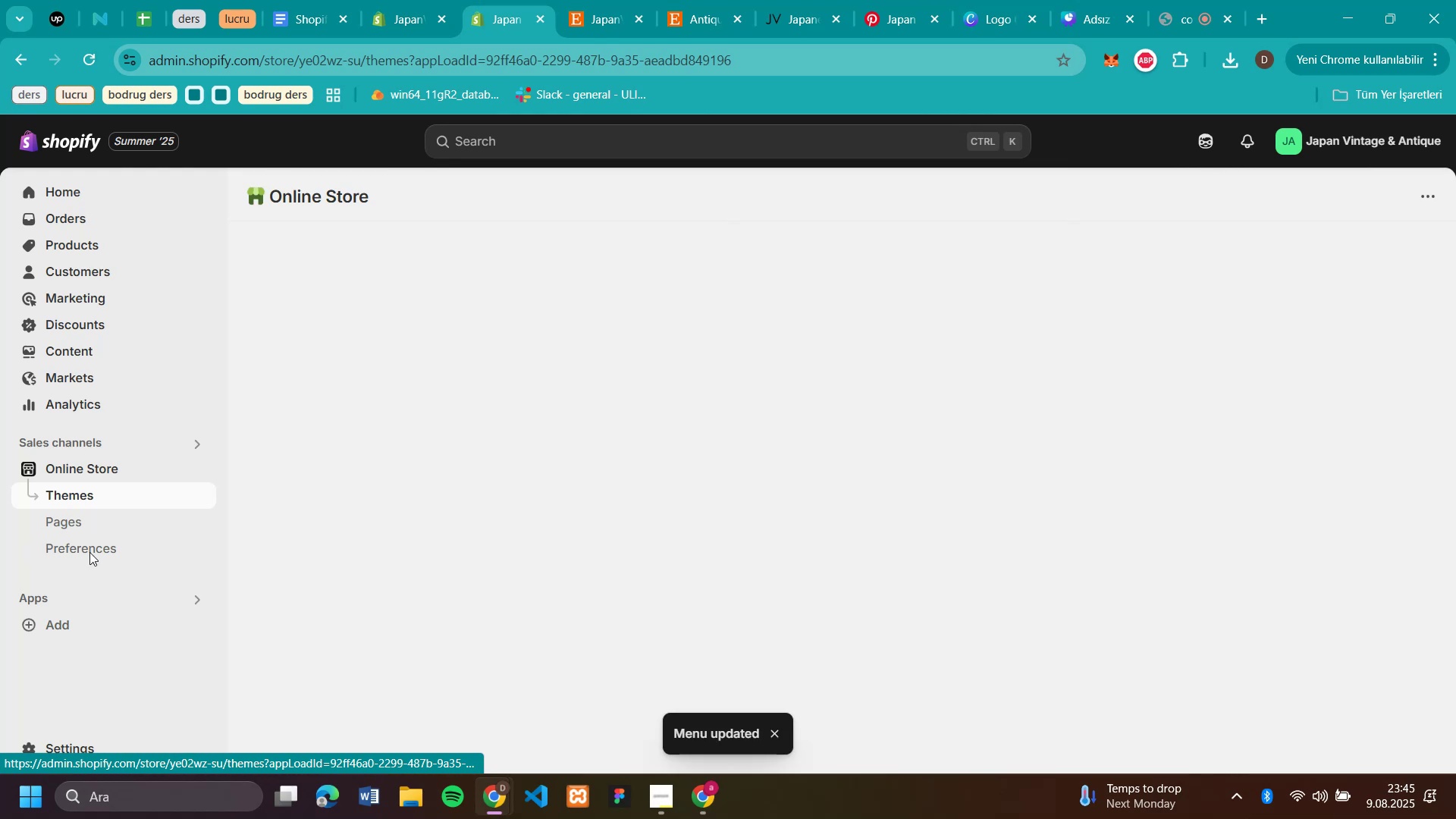 
left_click([81, 513])
 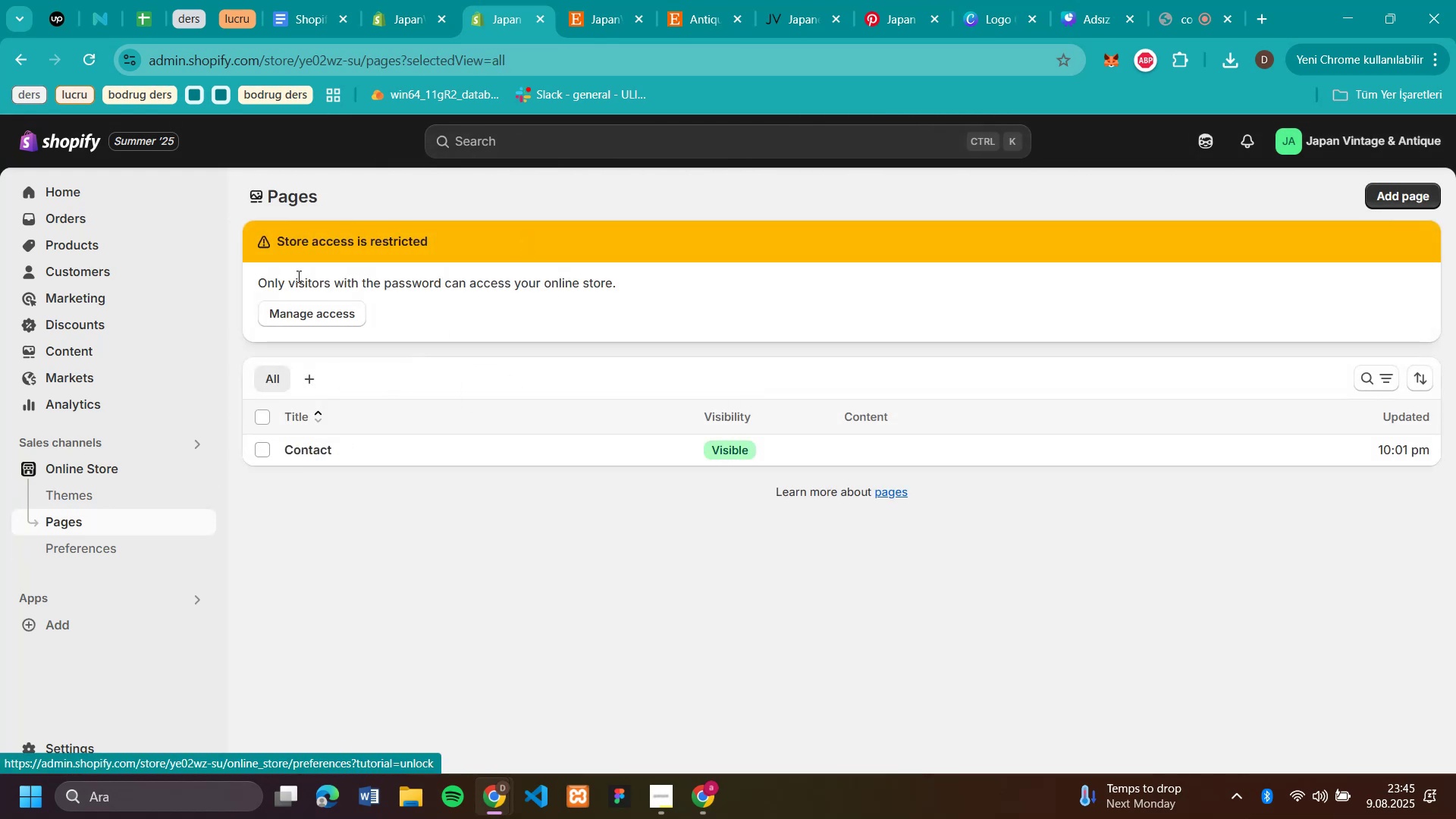 
wait(5.23)
 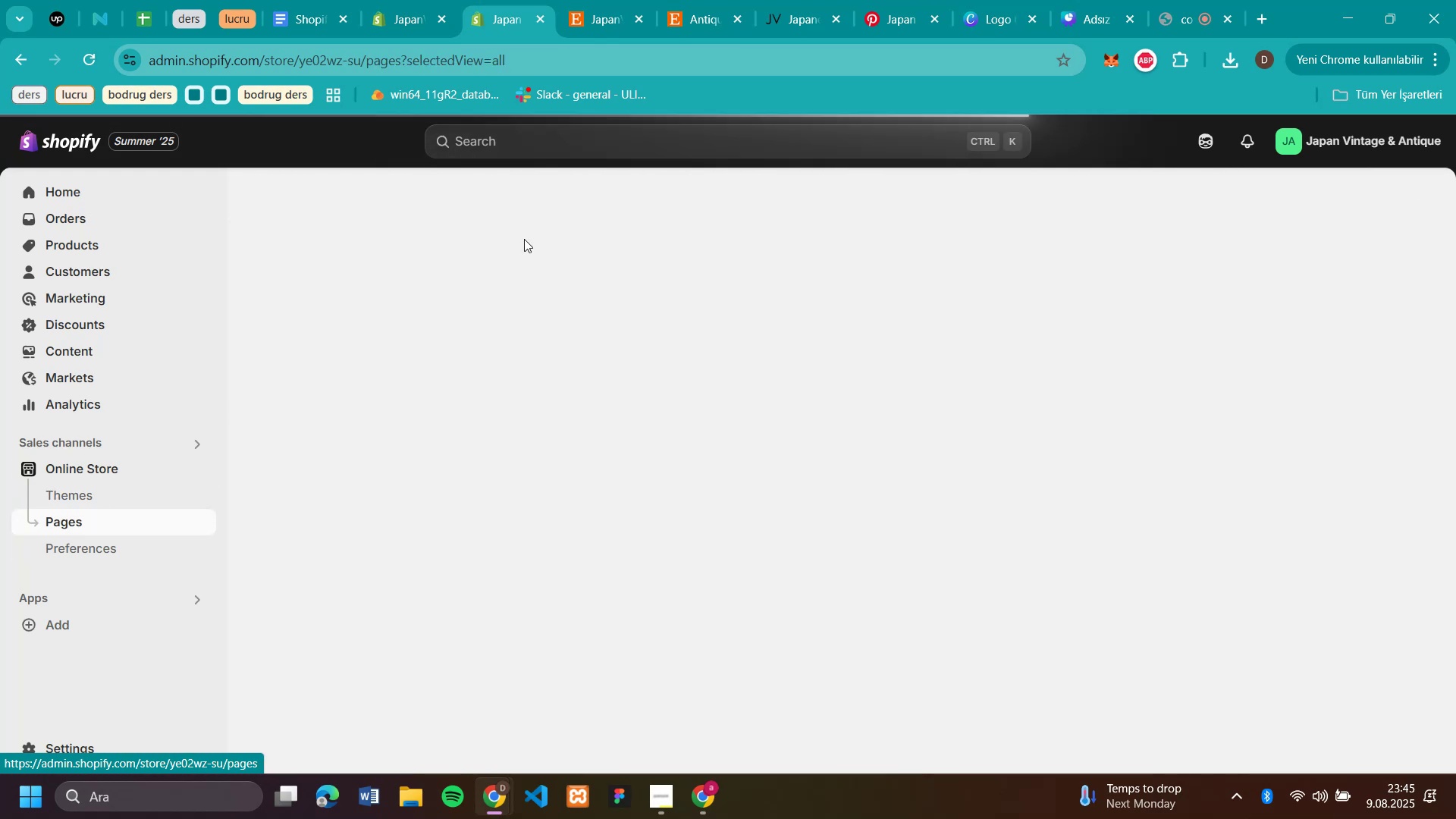 
left_click([1417, 193])
 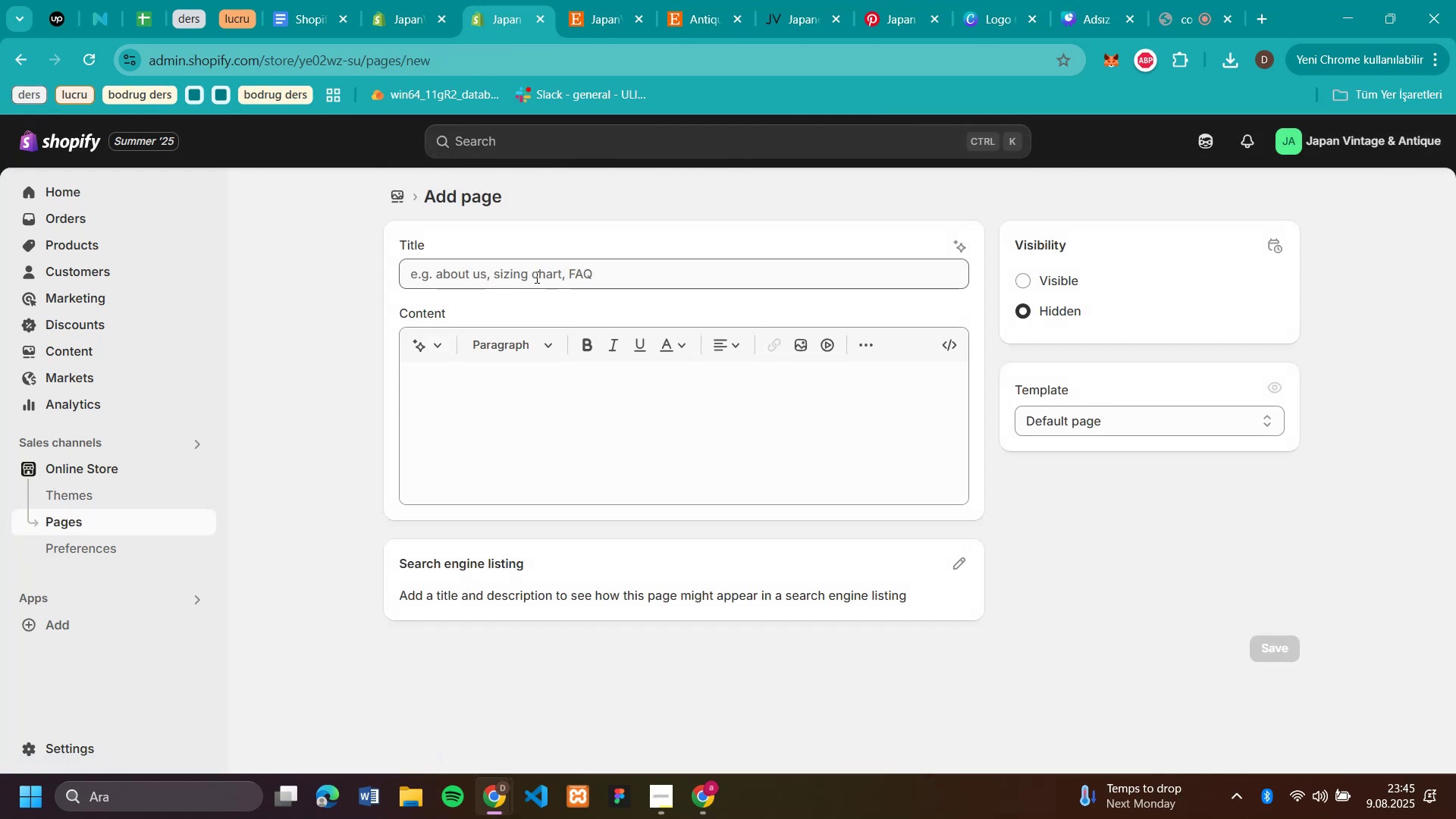 
left_click([533, 287])
 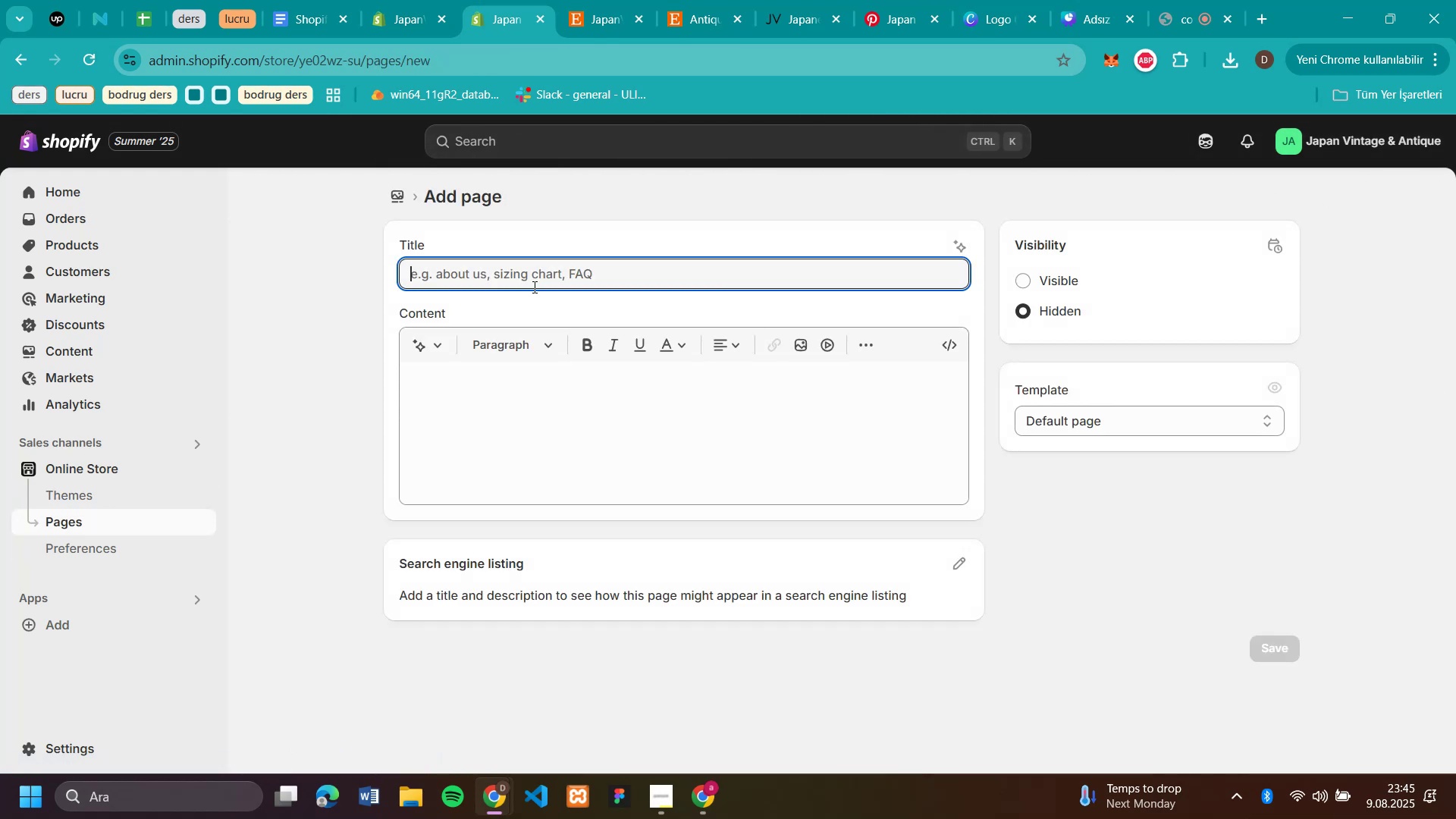 
type(About Us)
 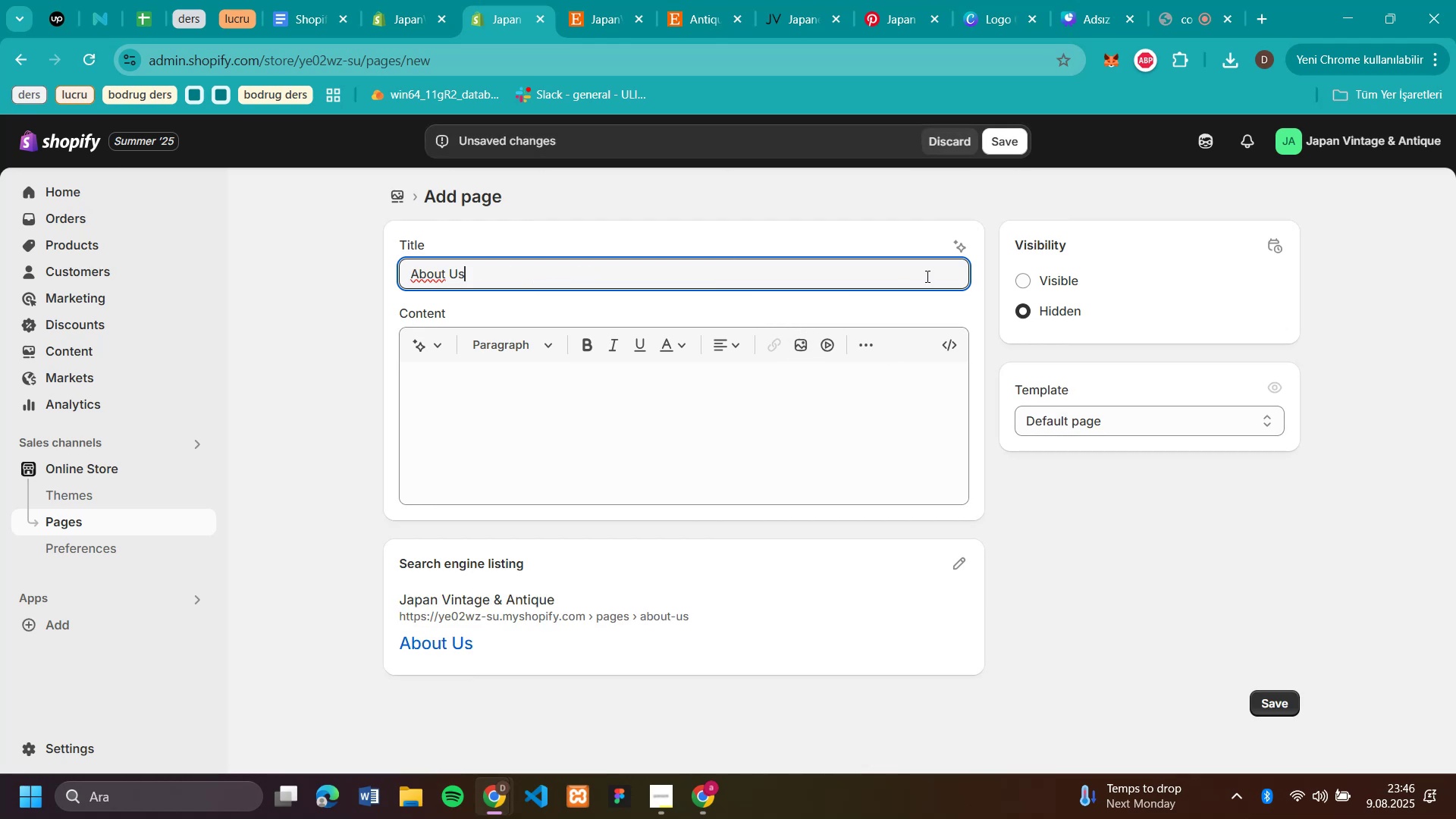 
left_click([1028, 280])
 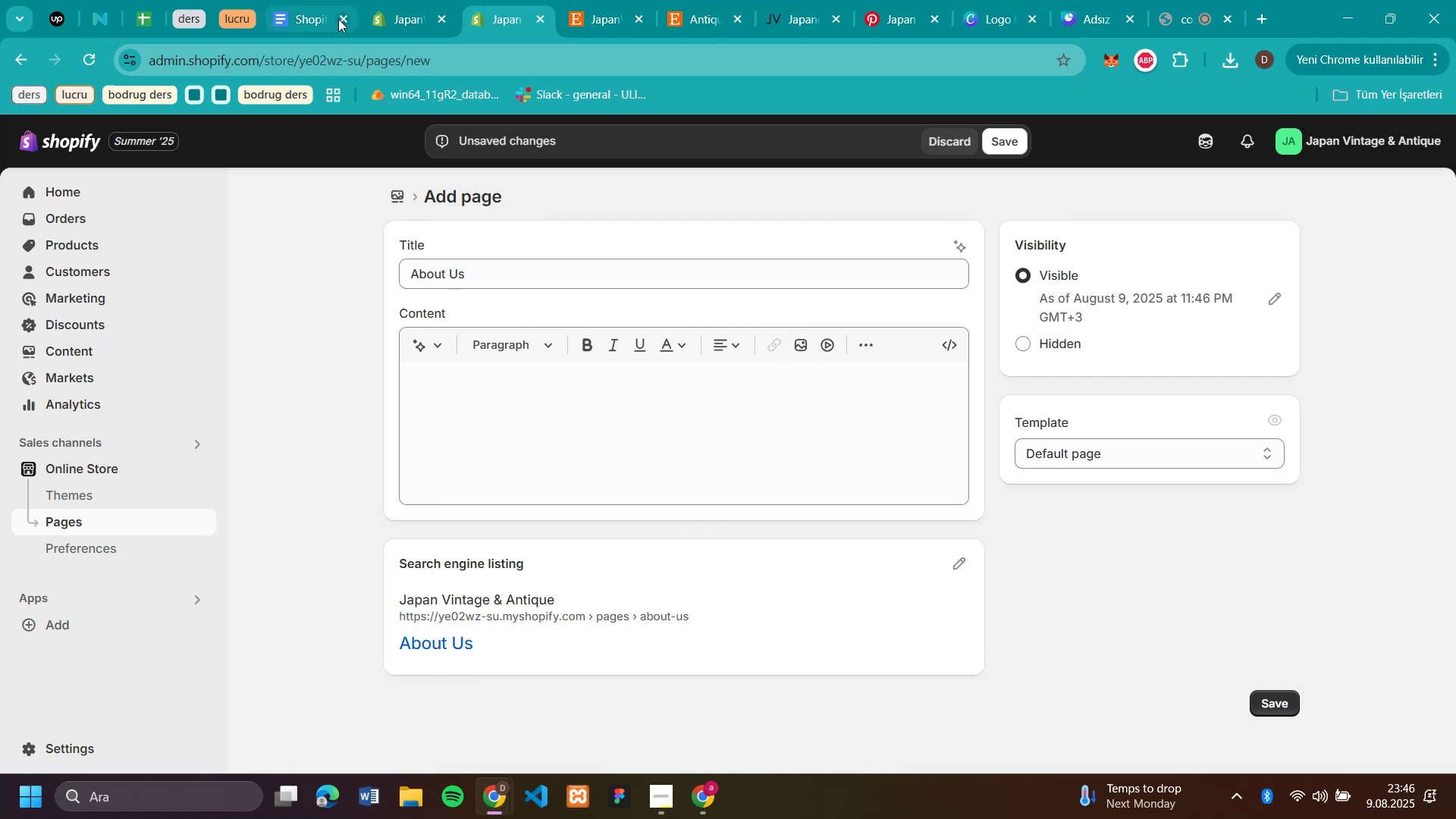 
left_click([397, 15])
 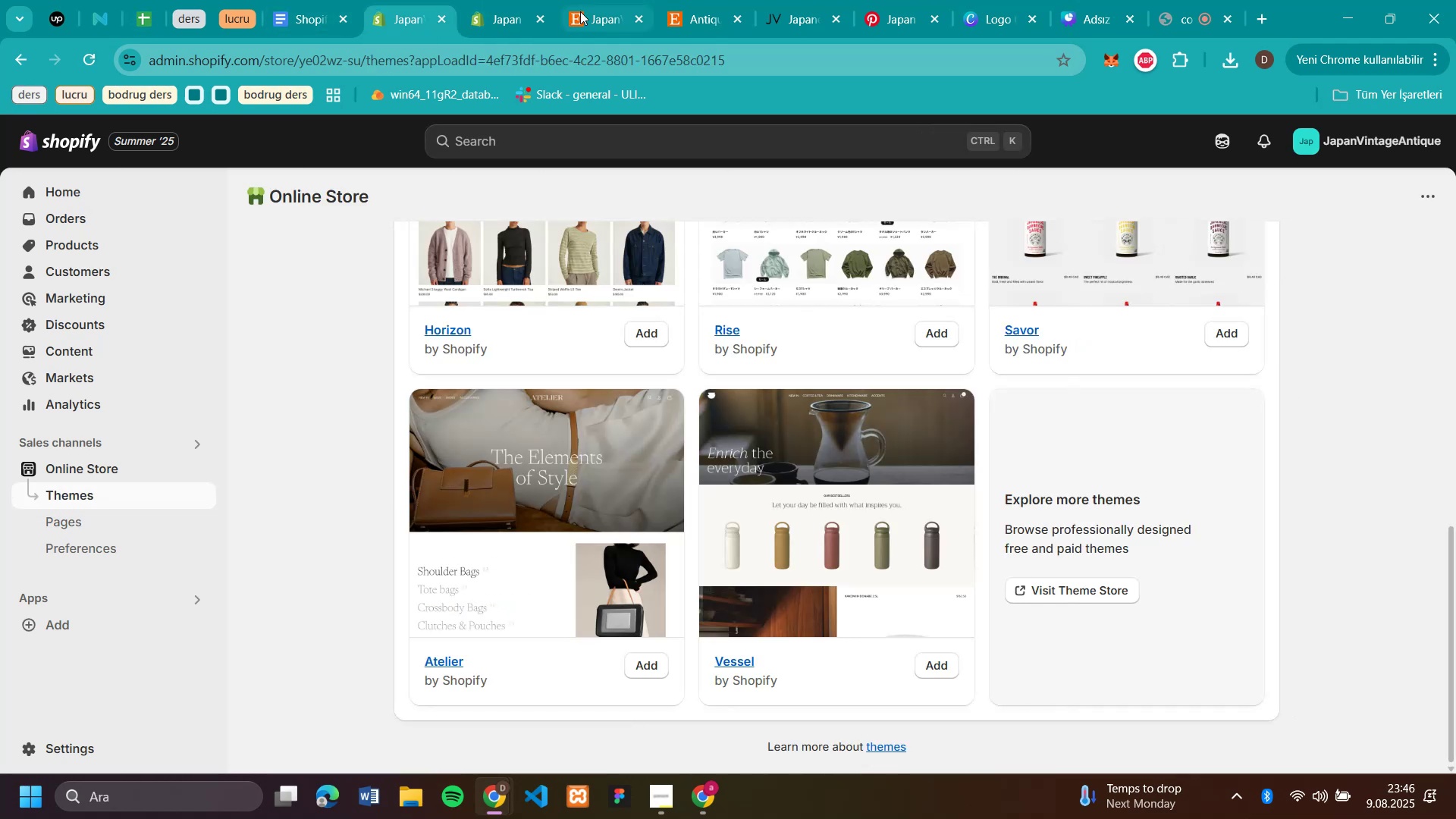 
left_click([592, 10])
 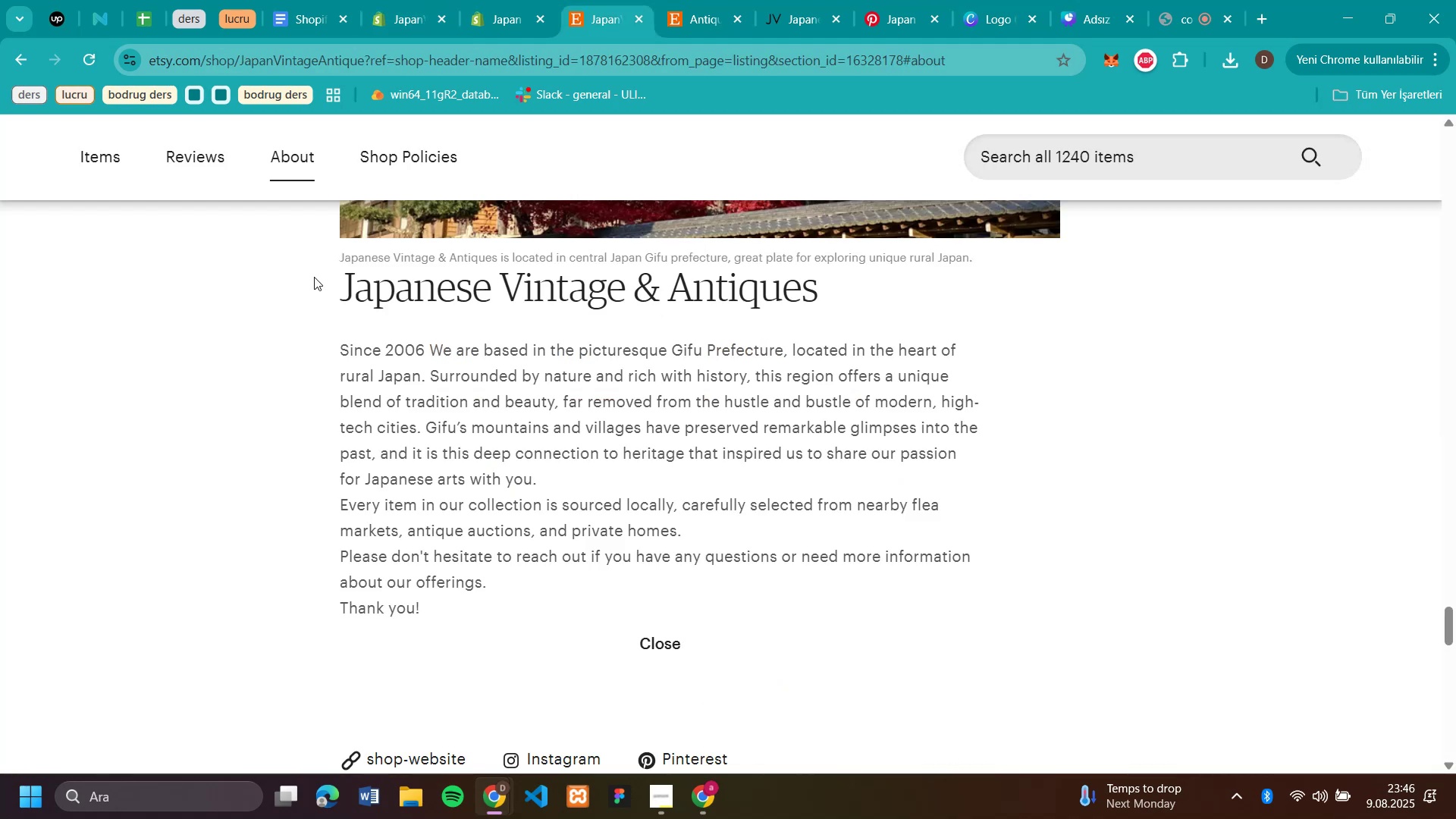 
left_click_drag(start_coordinate=[345, 281], to_coordinate=[473, 613])
 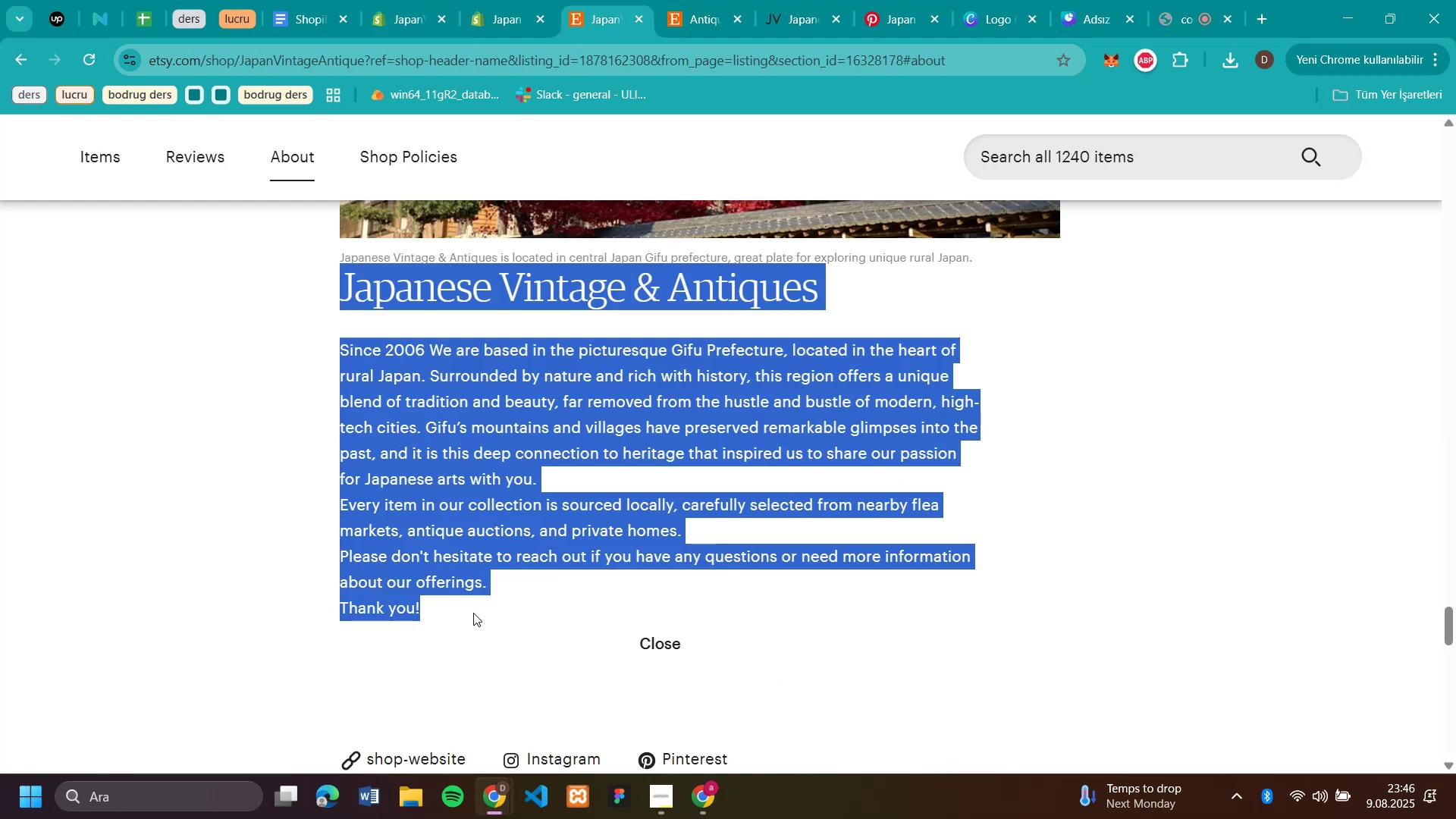 
key(Control+C)
 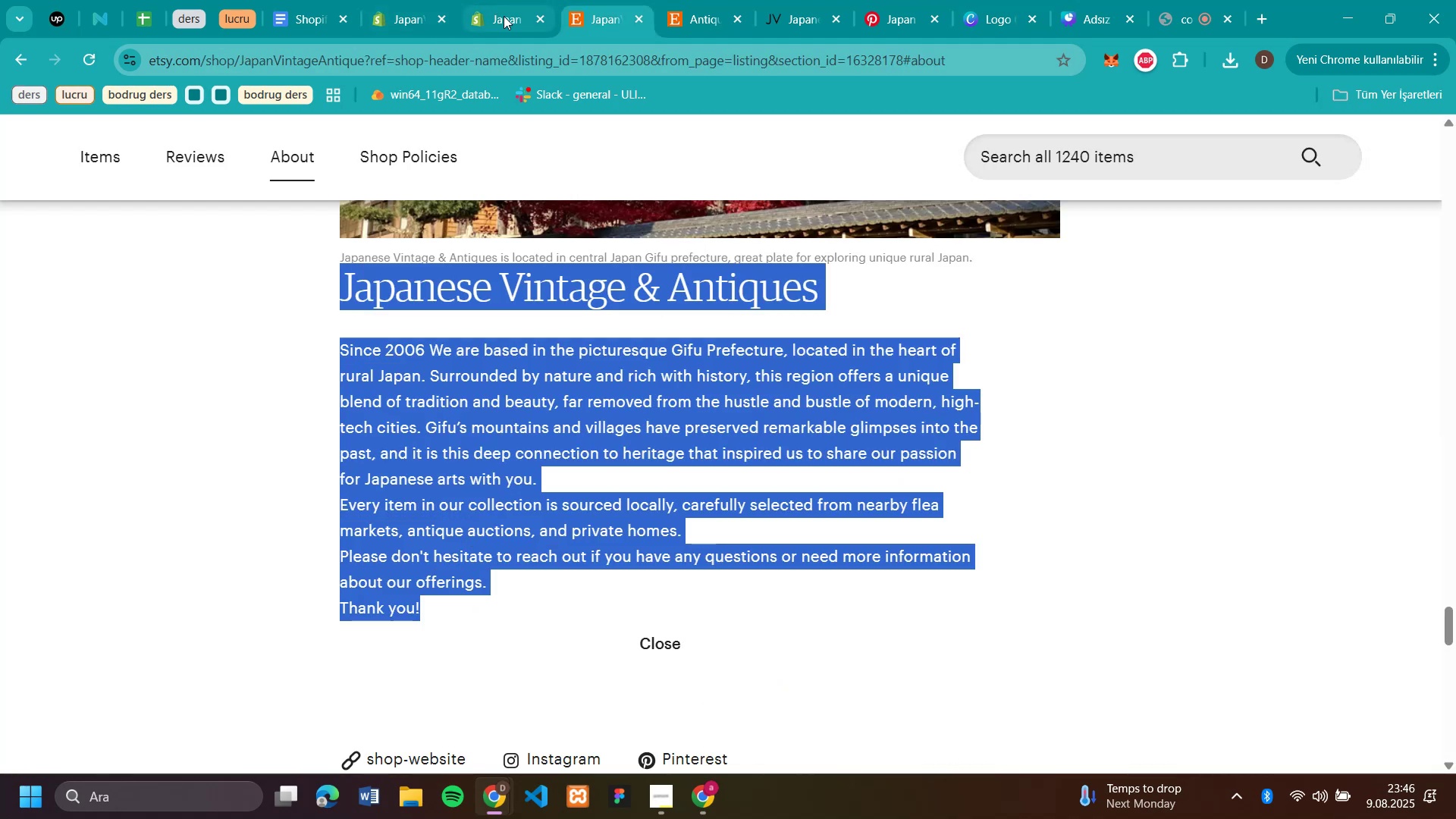 
left_click([504, 16])
 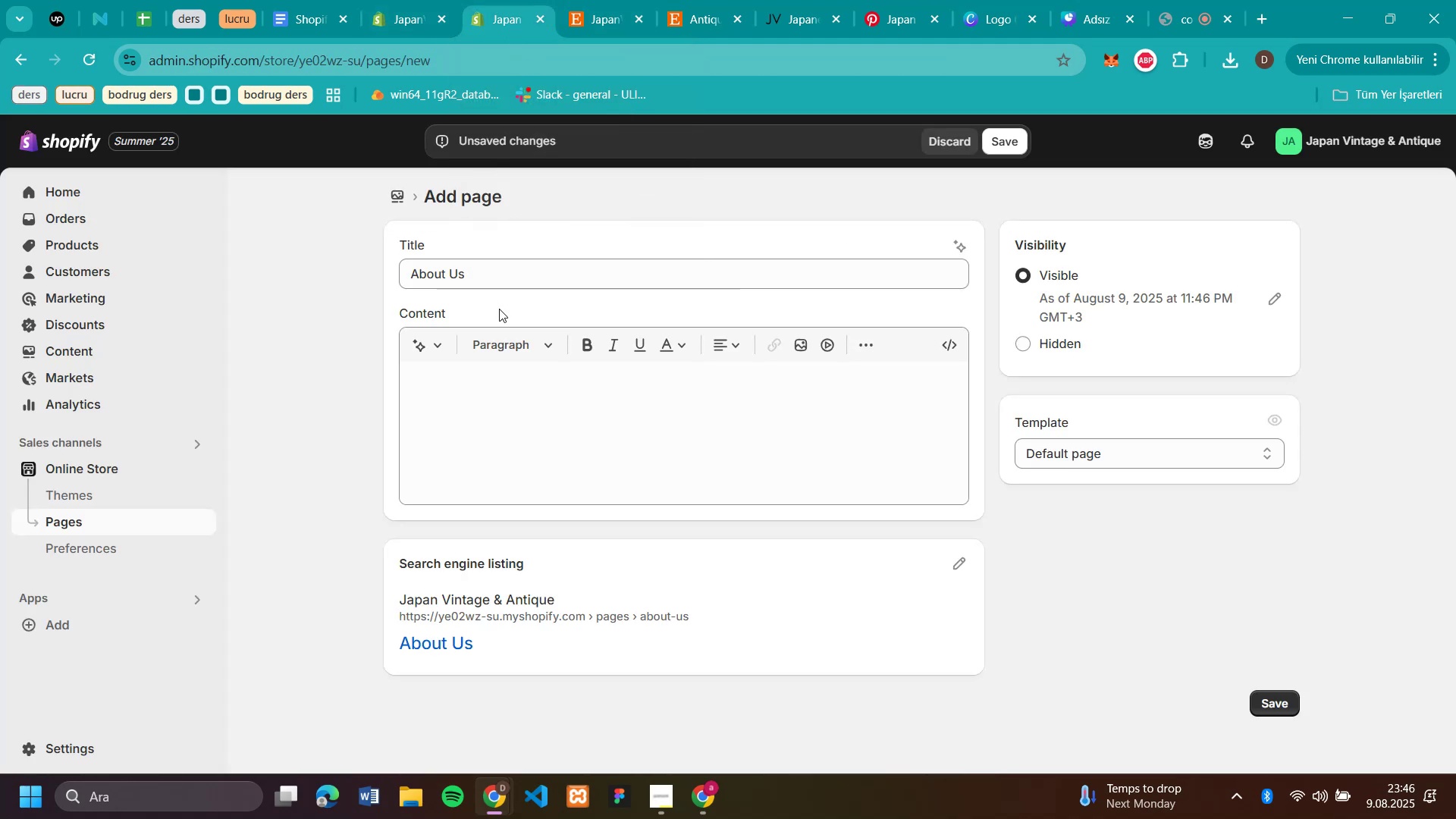 
left_click([510, 399])
 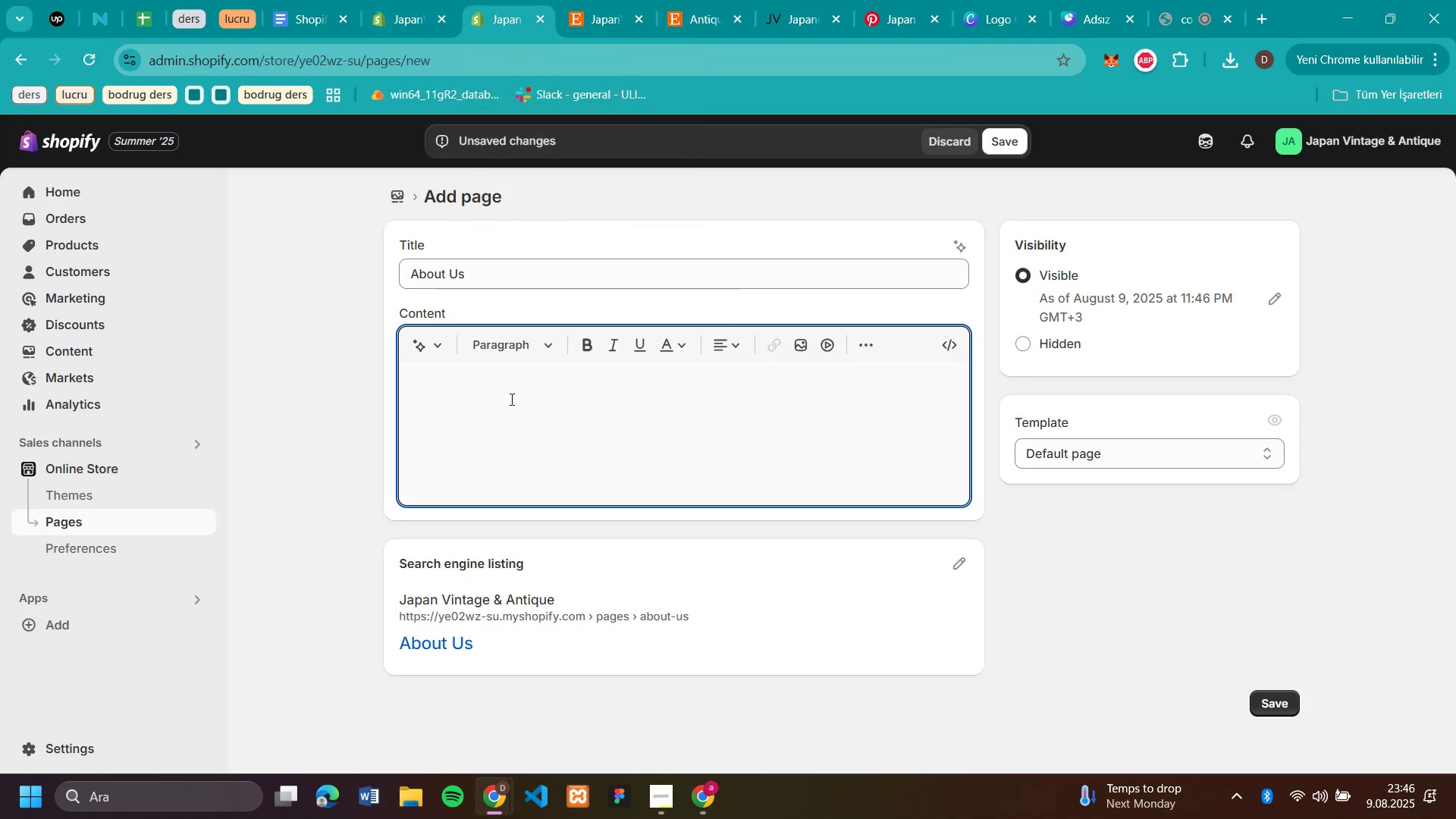 
key(Control+V)
 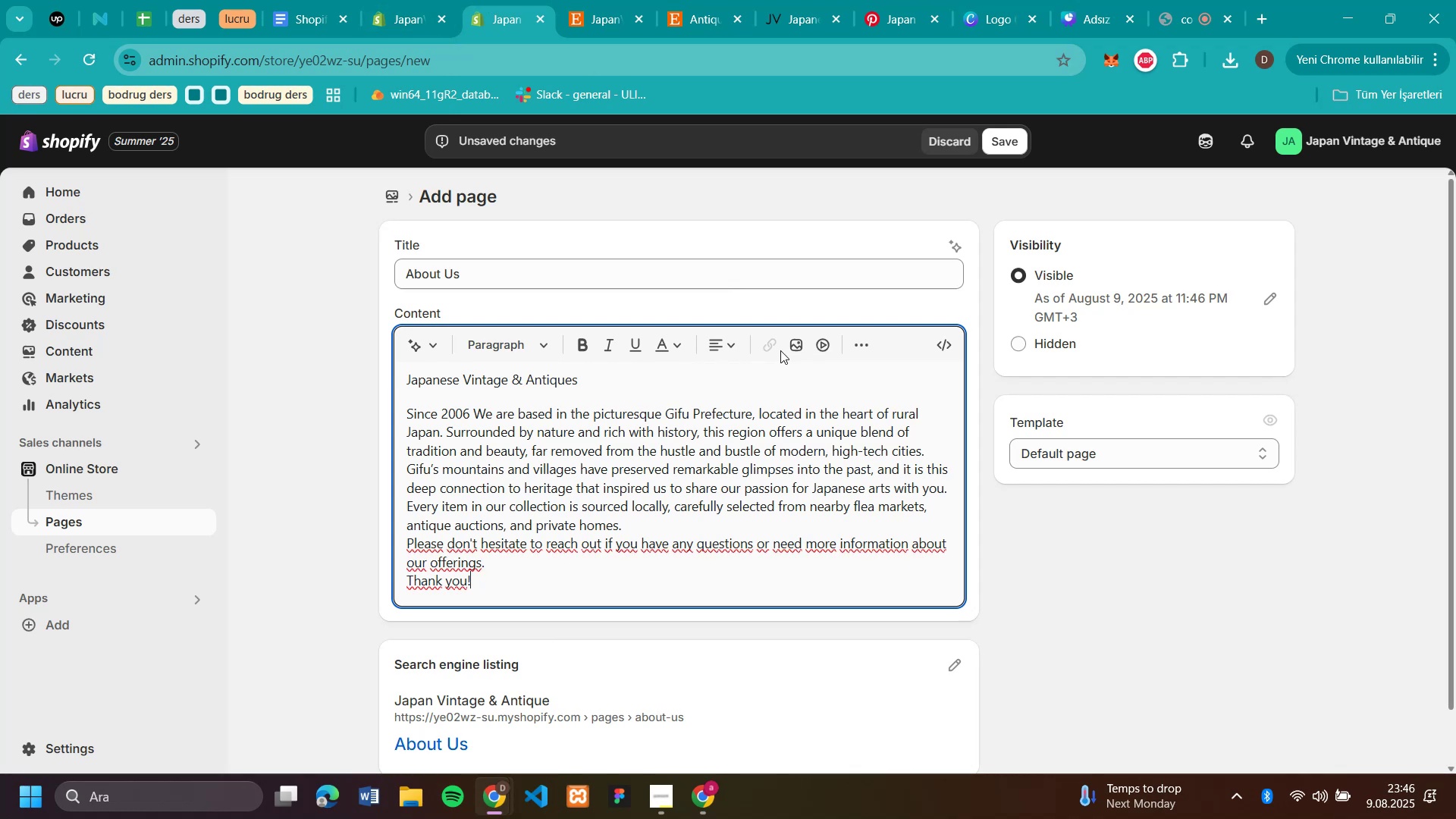 
left_click([795, 344])
 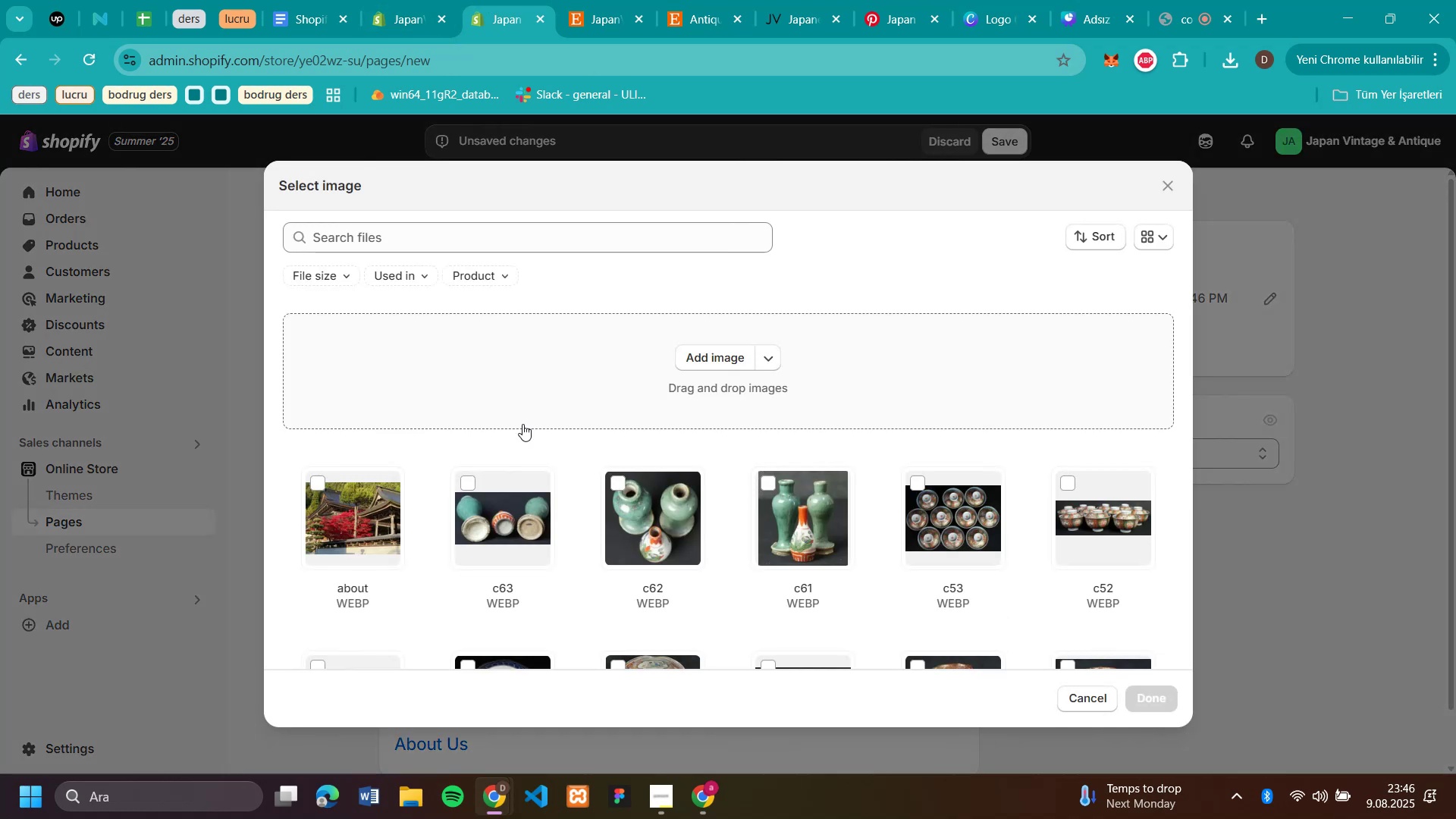 
left_click([370, 507])
 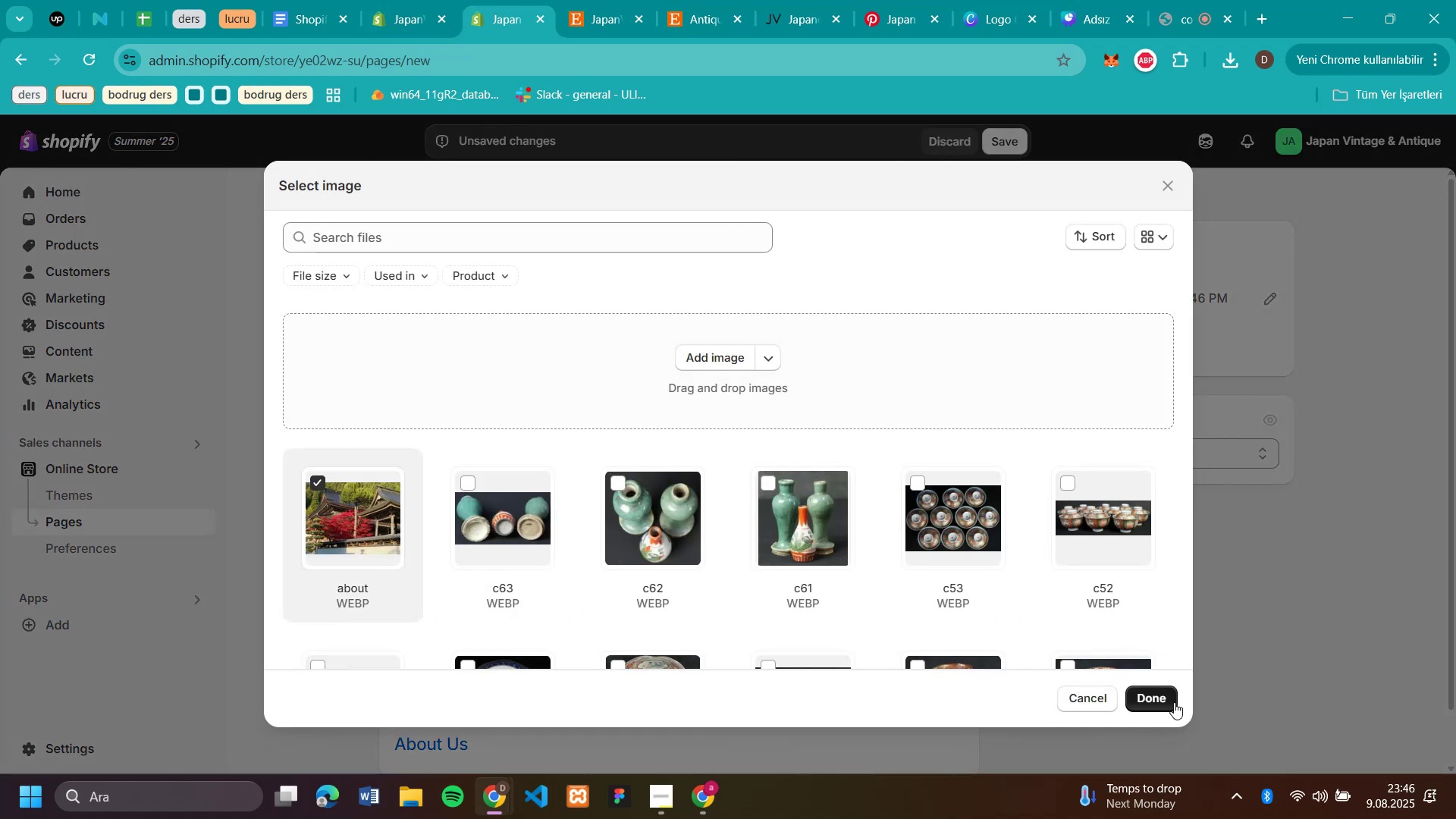 
left_click([1150, 698])
 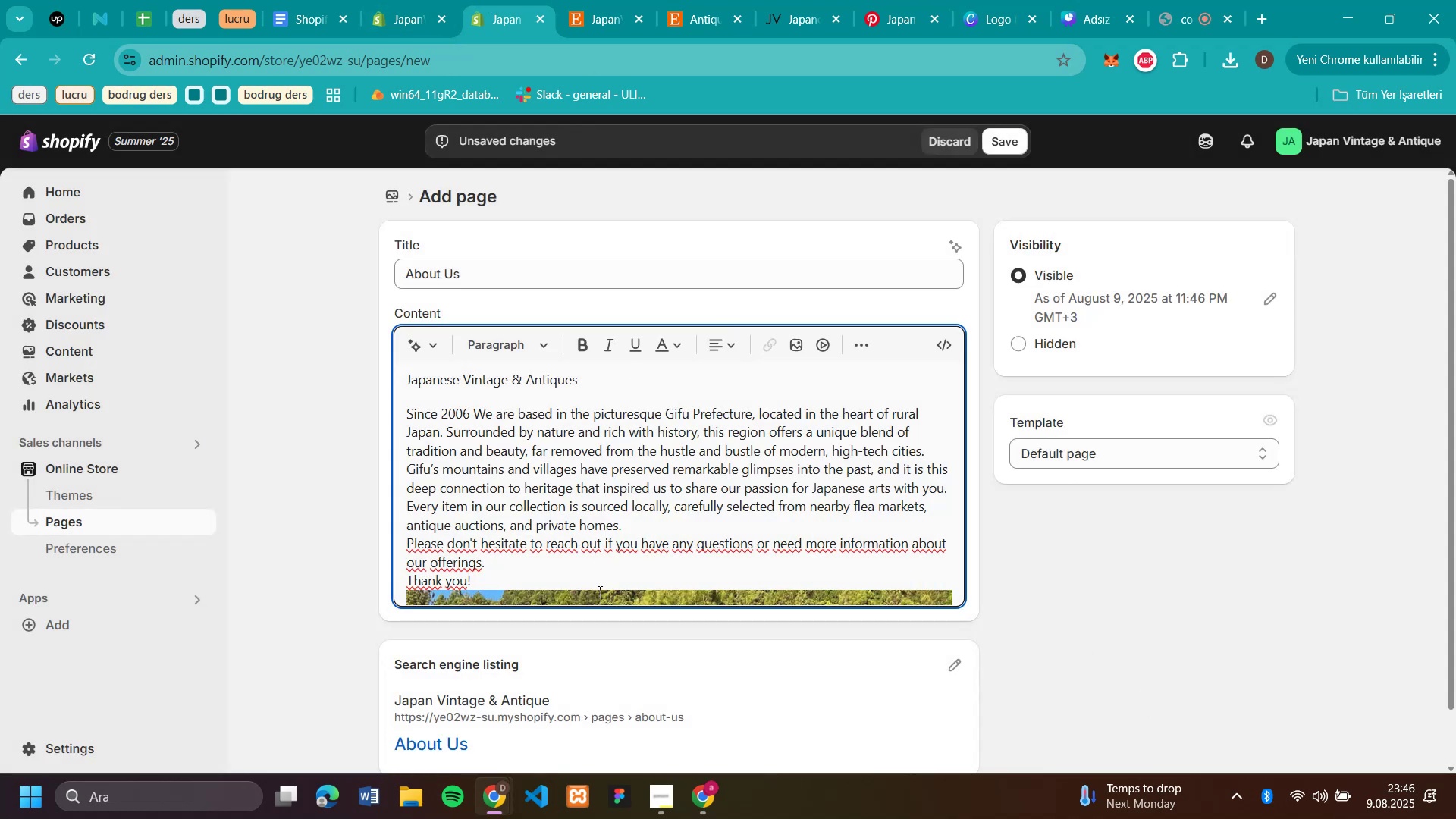 
left_click_drag(start_coordinate=[488, 585], to_coordinate=[446, 493])
 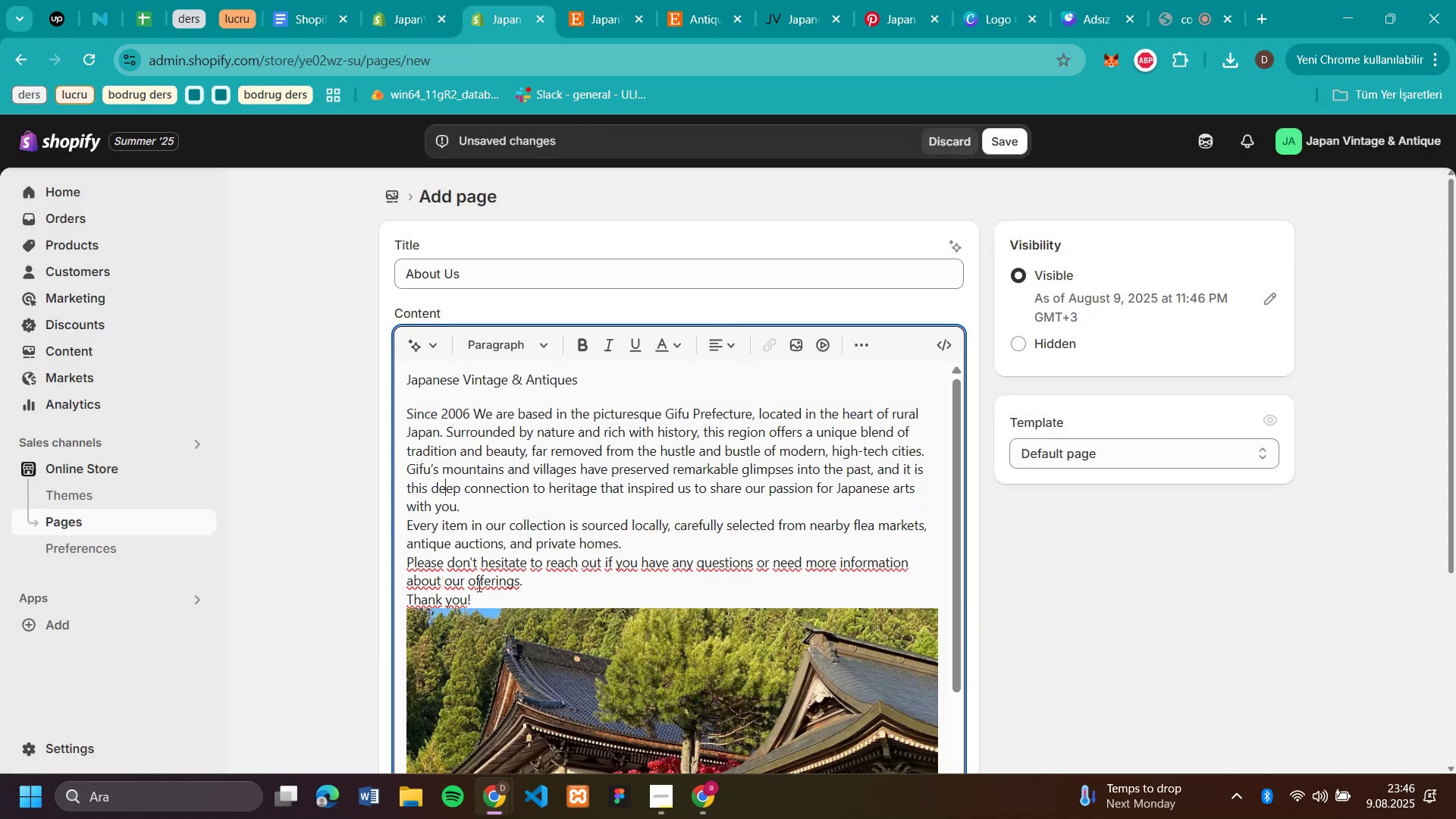 
left_click_drag(start_coordinate=[497, 672], to_coordinate=[435, 369])
 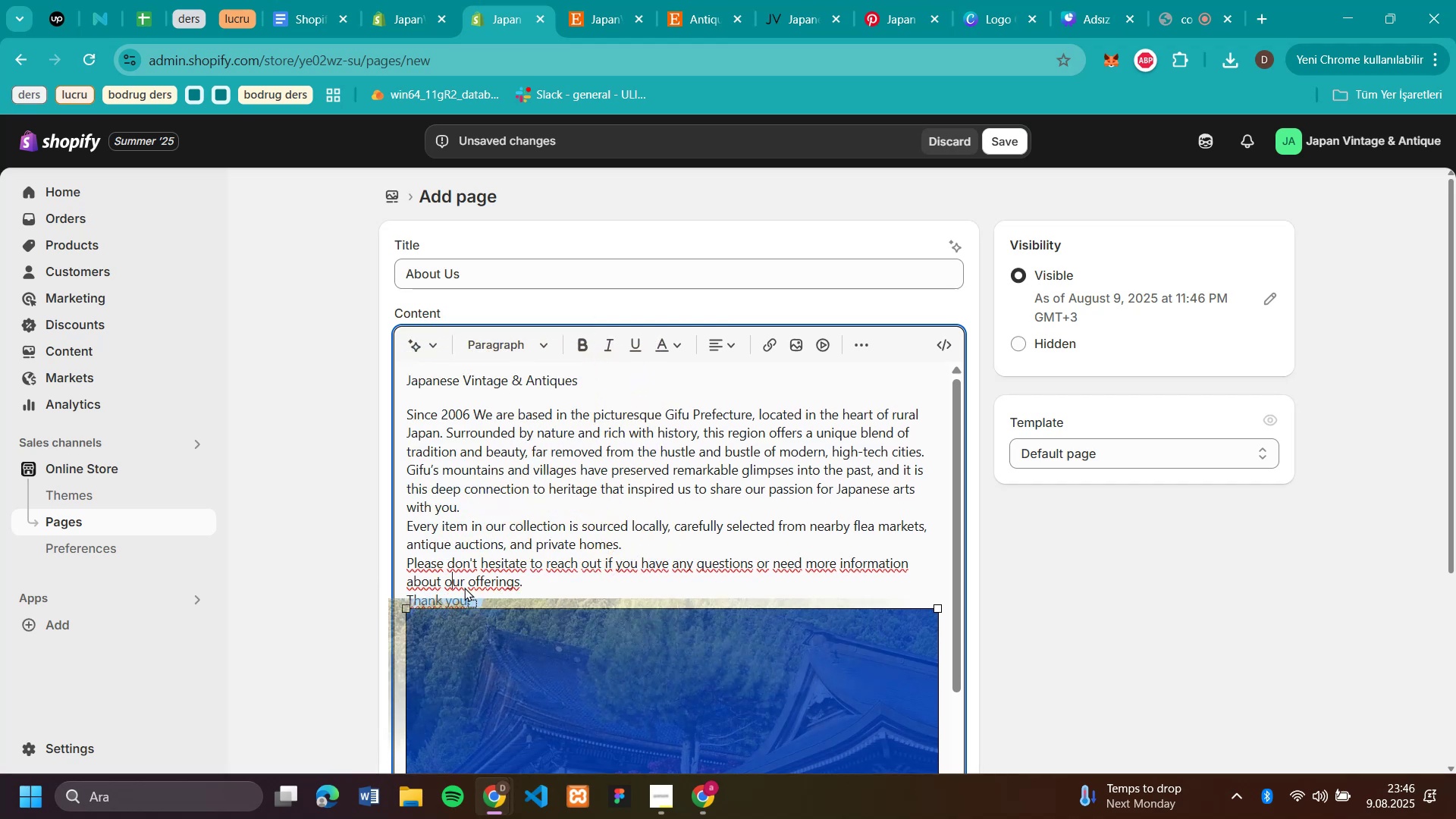 
left_click([479, 591])
 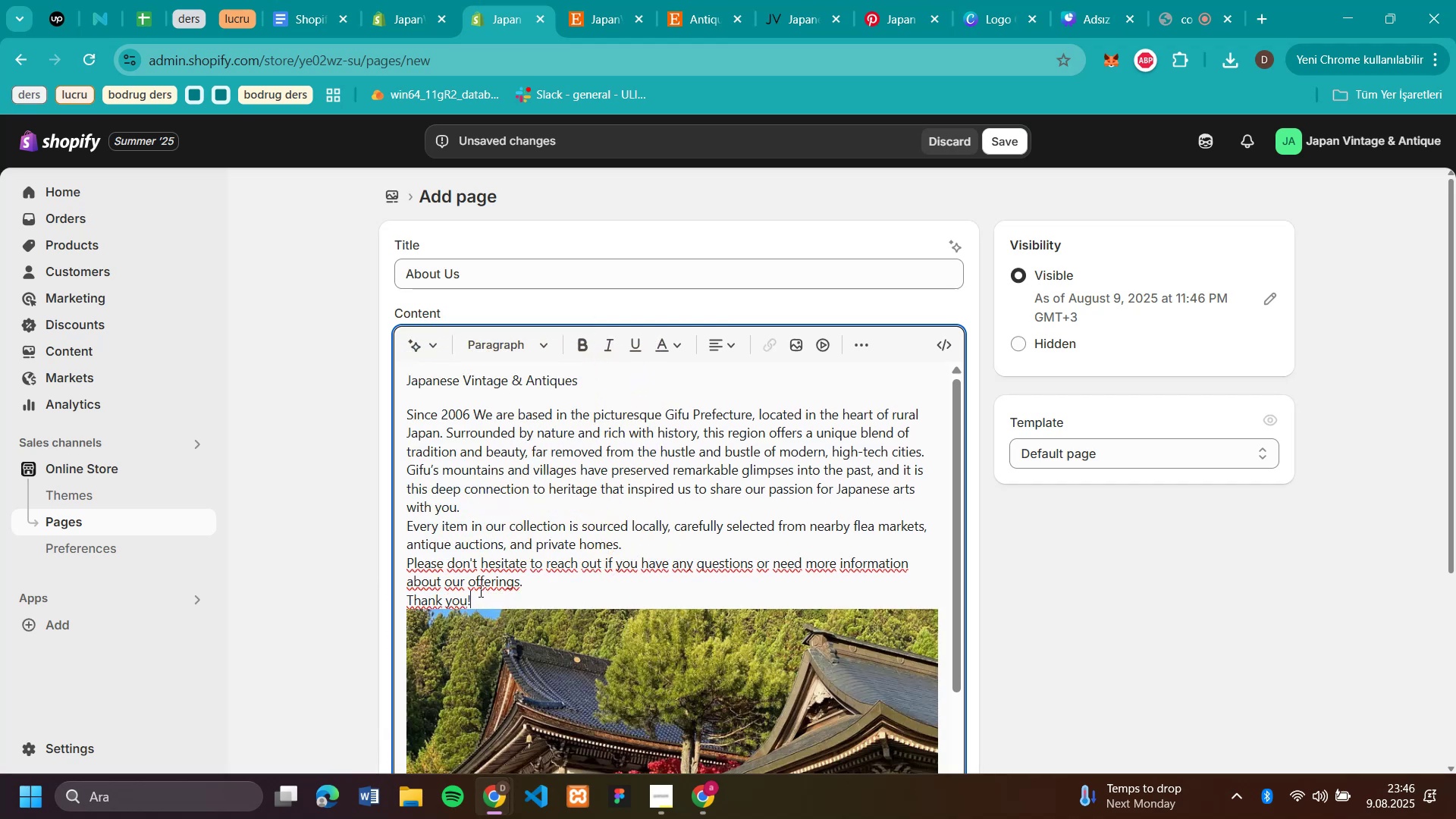 
left_click_drag(start_coordinate=[479, 591], to_coordinate=[445, 476])
 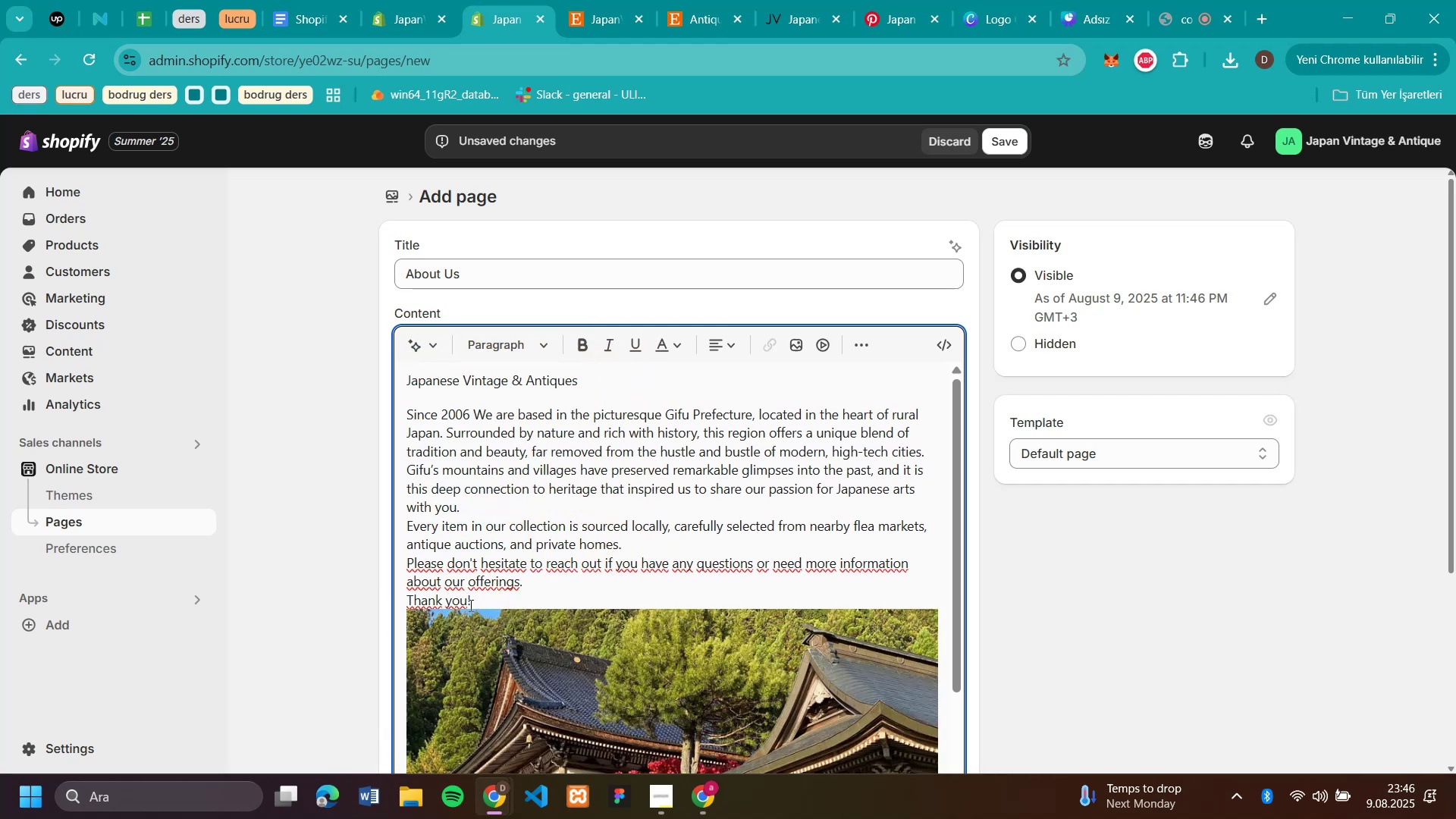 
left_click([477, 598])
 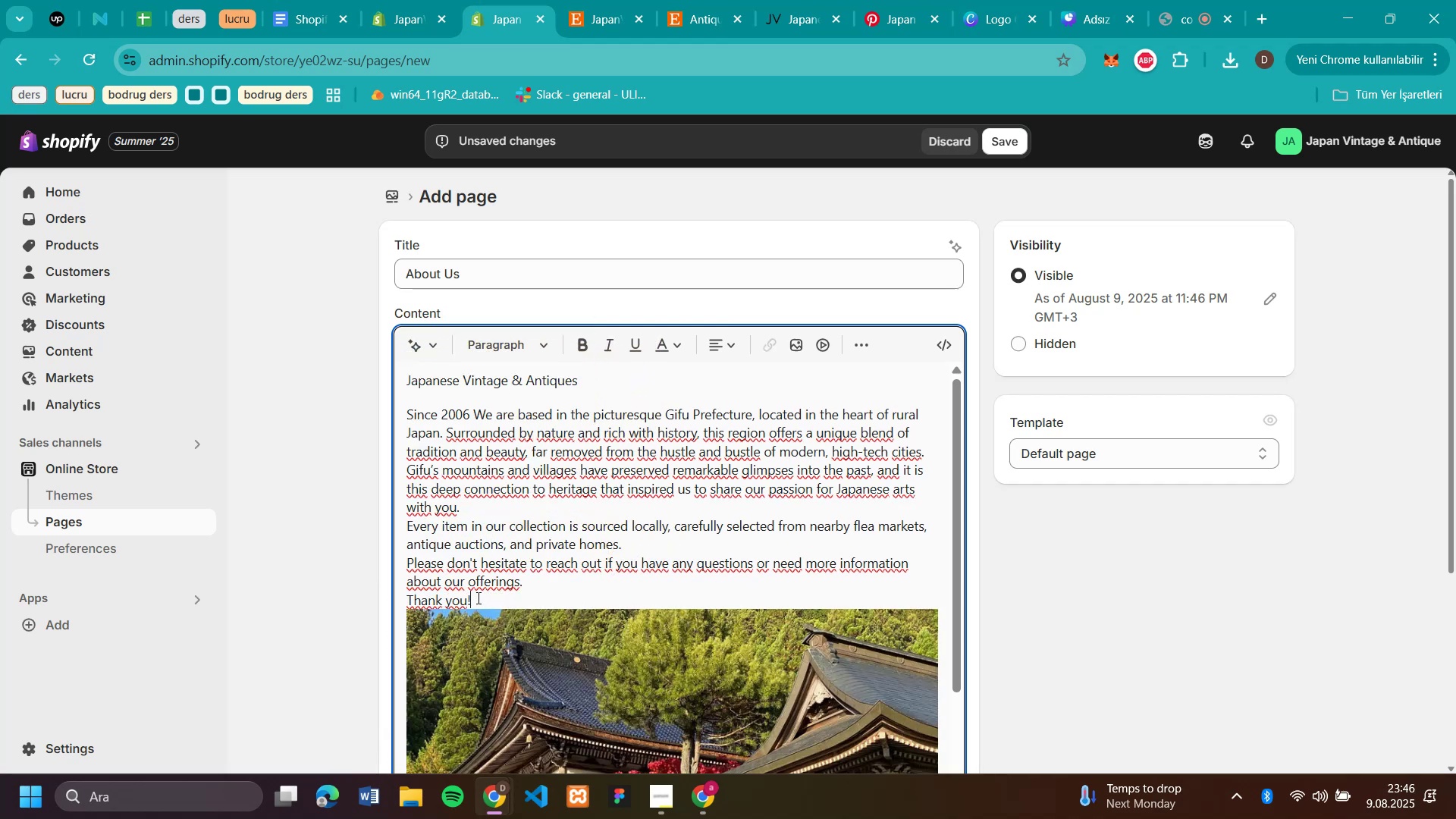 
left_click_drag(start_coordinate=[475, 595], to_coordinate=[404, 367])
 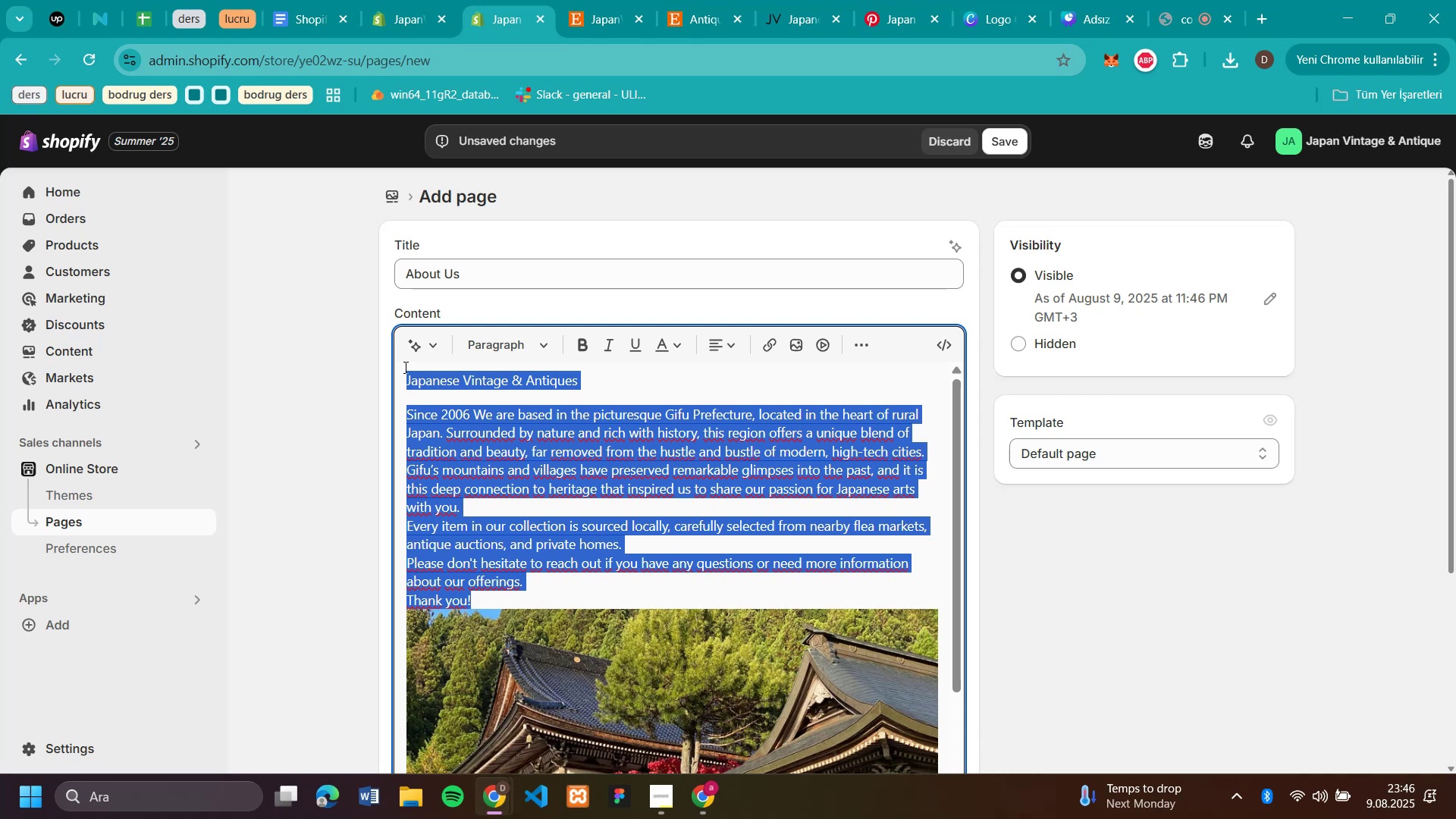 
key(Control+X)
 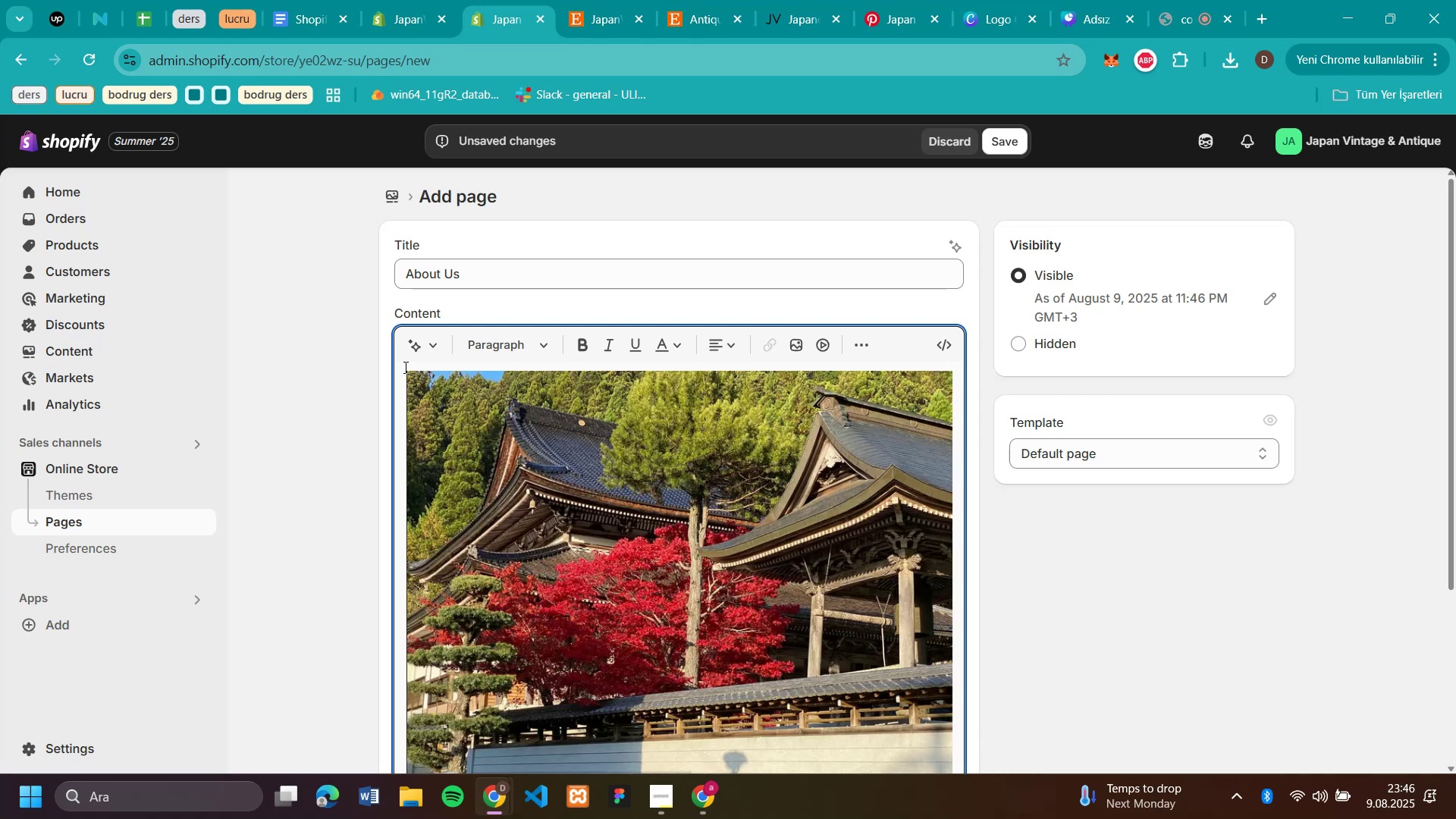 
scroll: coordinate [642, 485], scroll_direction: down, amount: 5.0
 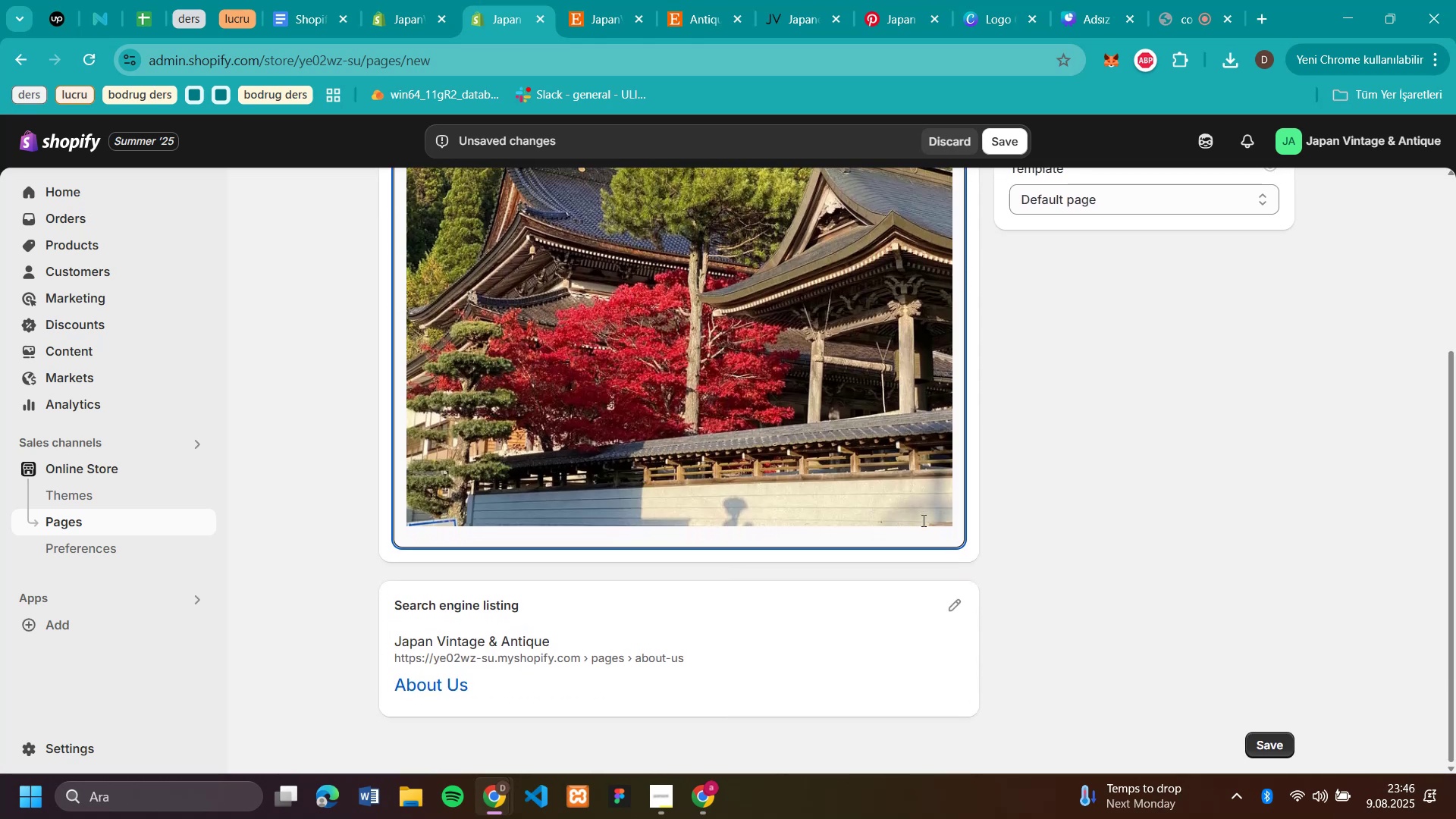 
left_click([920, 530])
 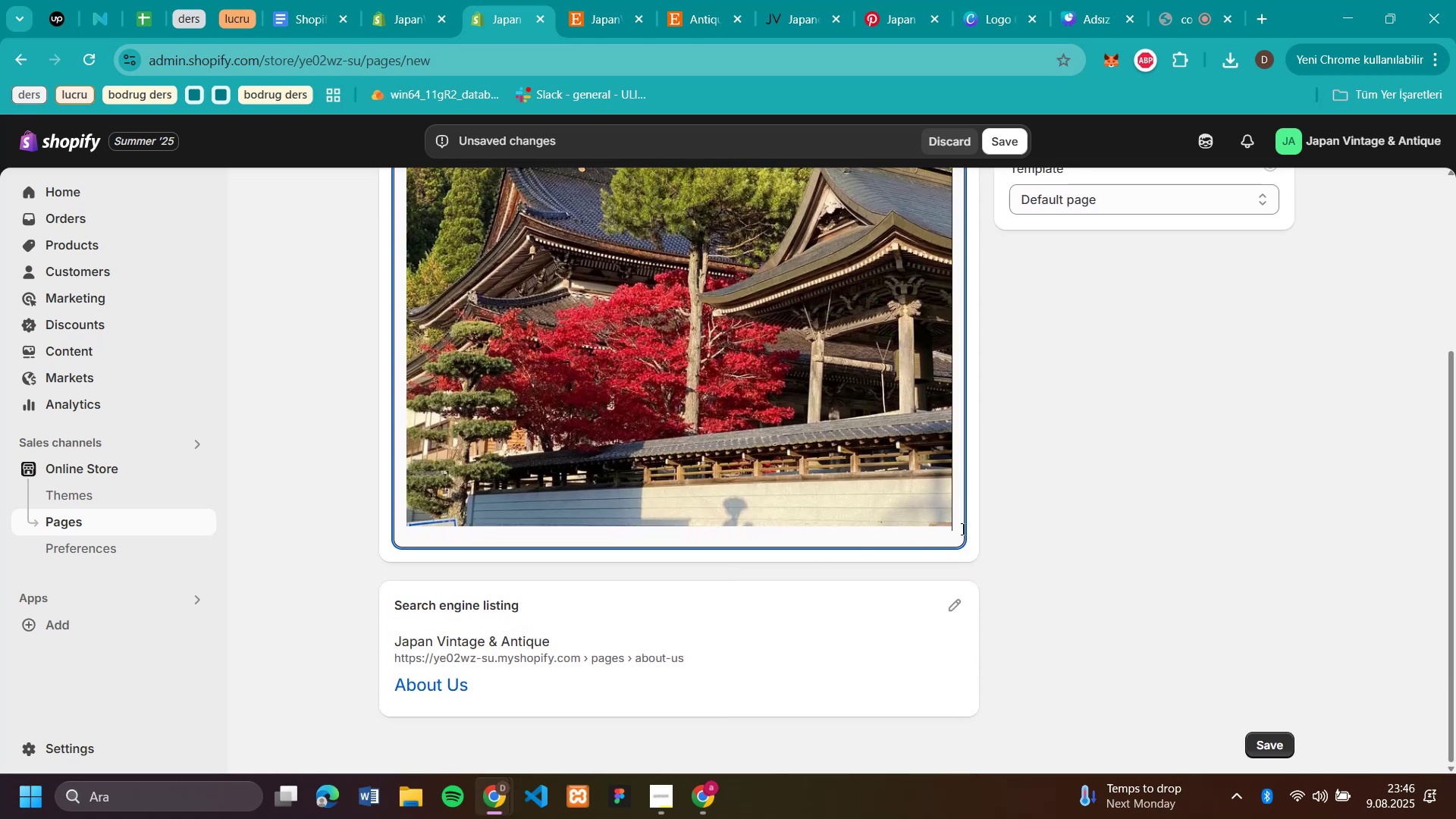 
key(Enter)
 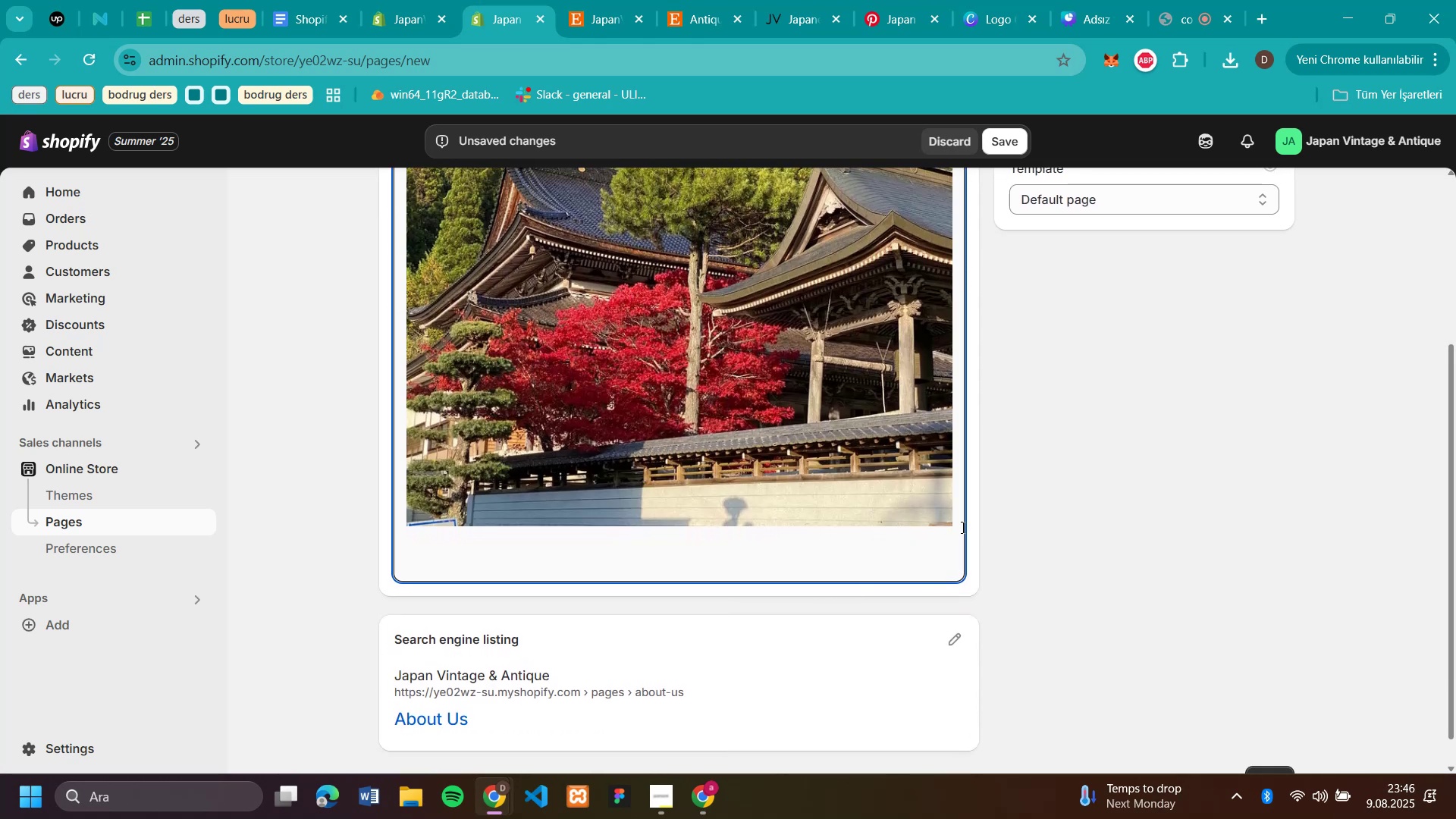 
key(Control+V)
 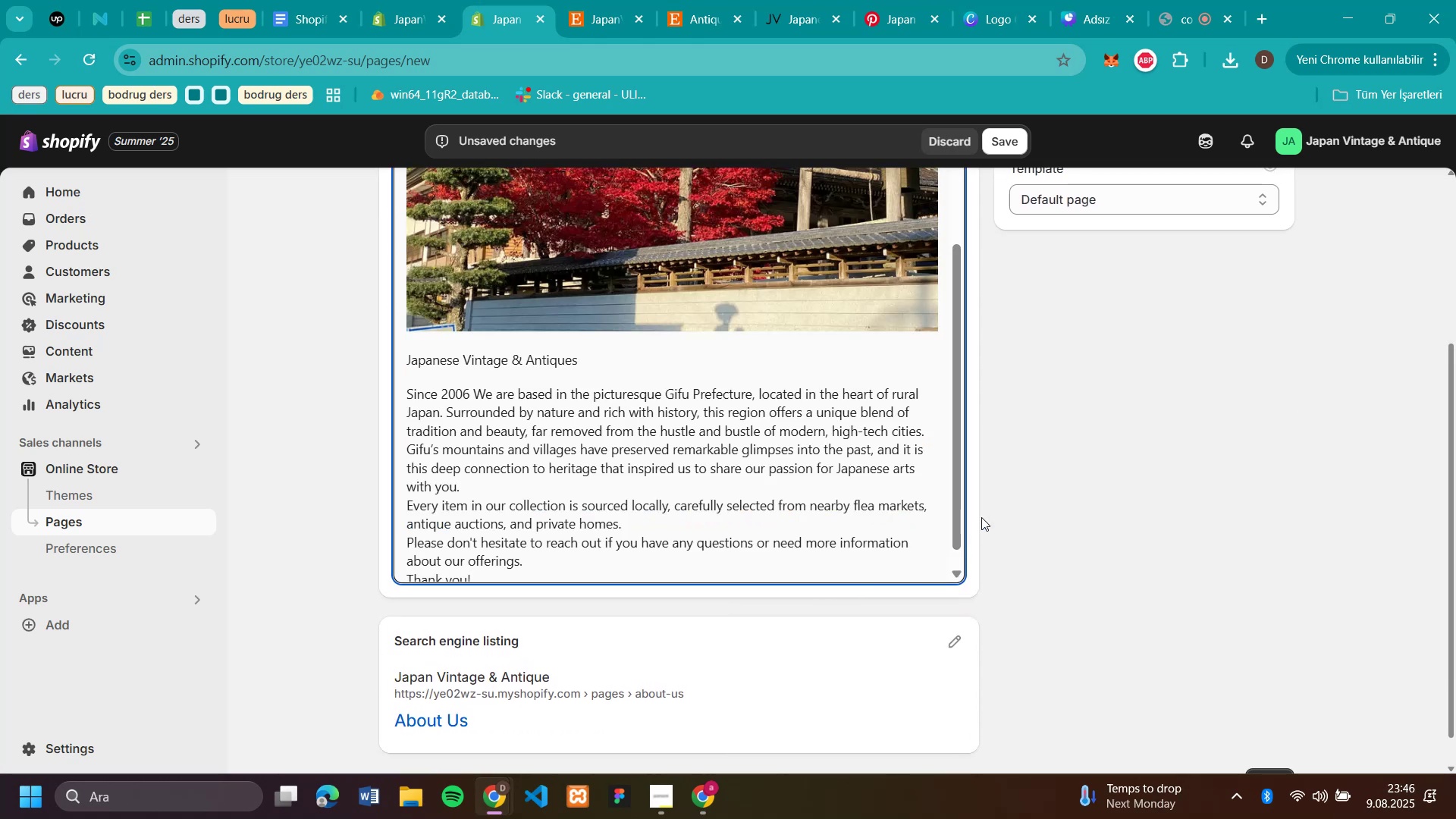 
scroll: coordinate [734, 421], scroll_direction: up, amount: 7.0
 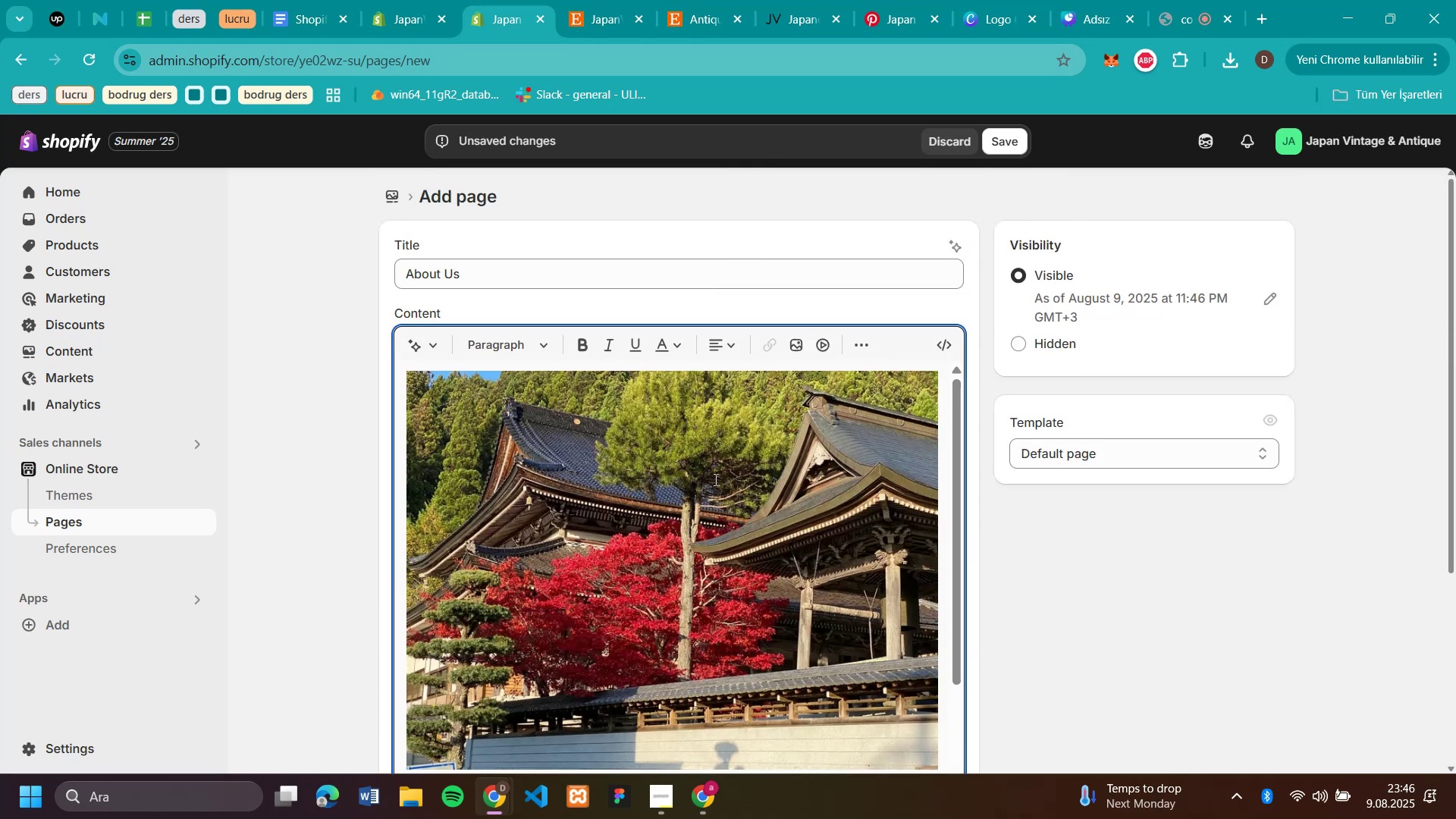 
scroll: coordinate [714, 479], scroll_direction: none, amount: 0.0
 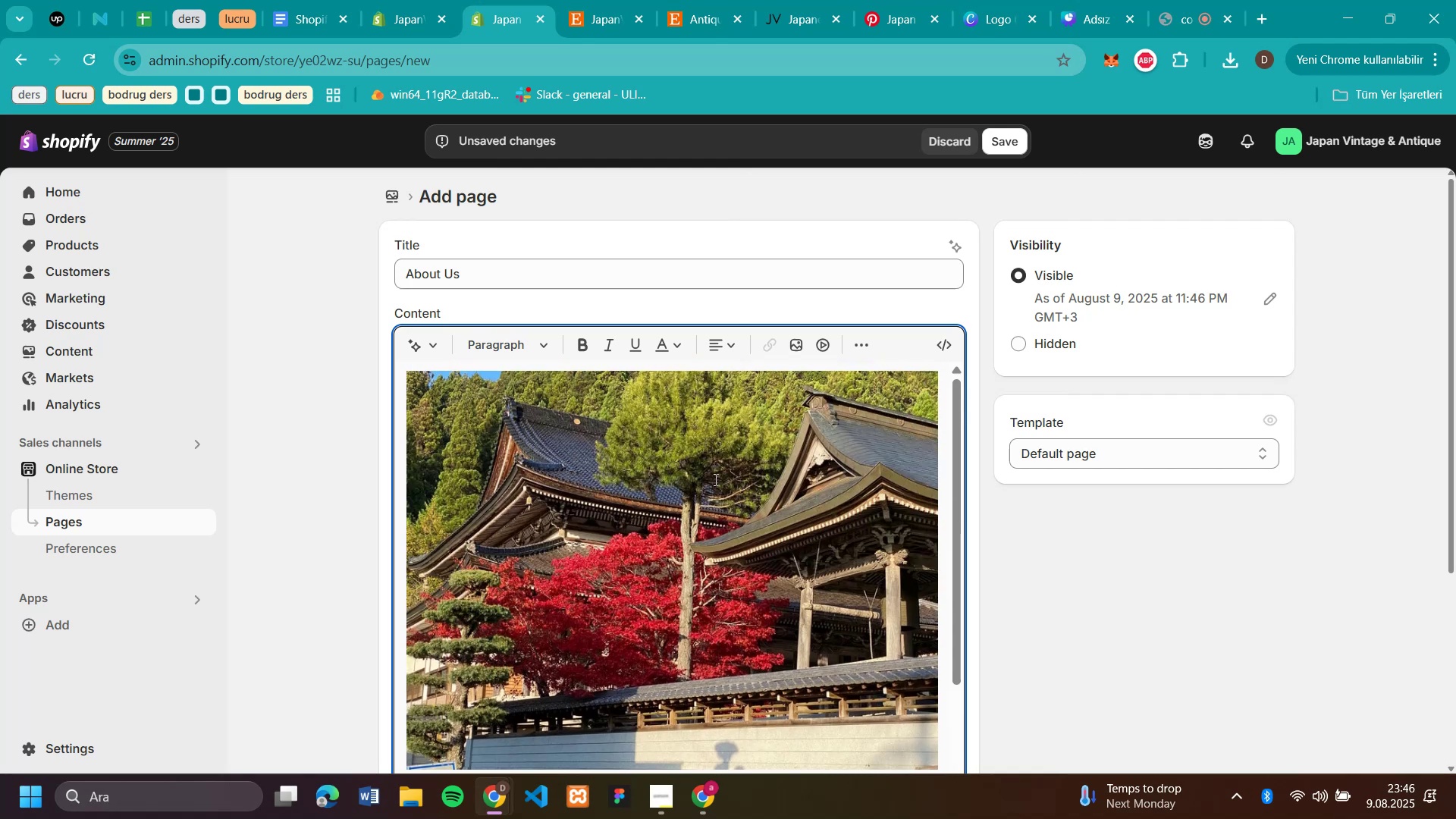 
scroll: coordinate [714, 479], scroll_direction: down, amount: 5.0
 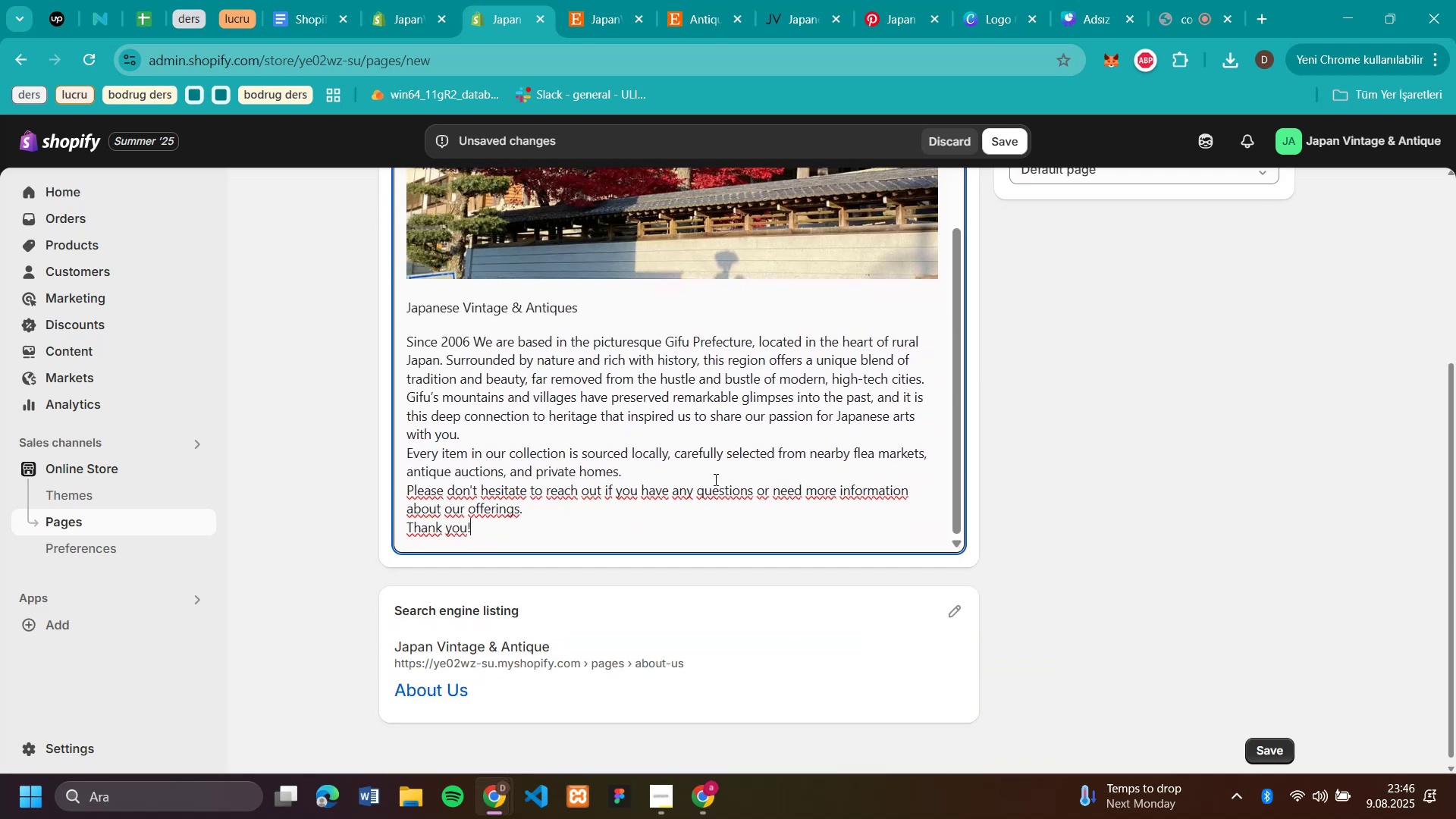 
scroll: coordinate [668, 367], scroll_direction: up, amount: 17.0
 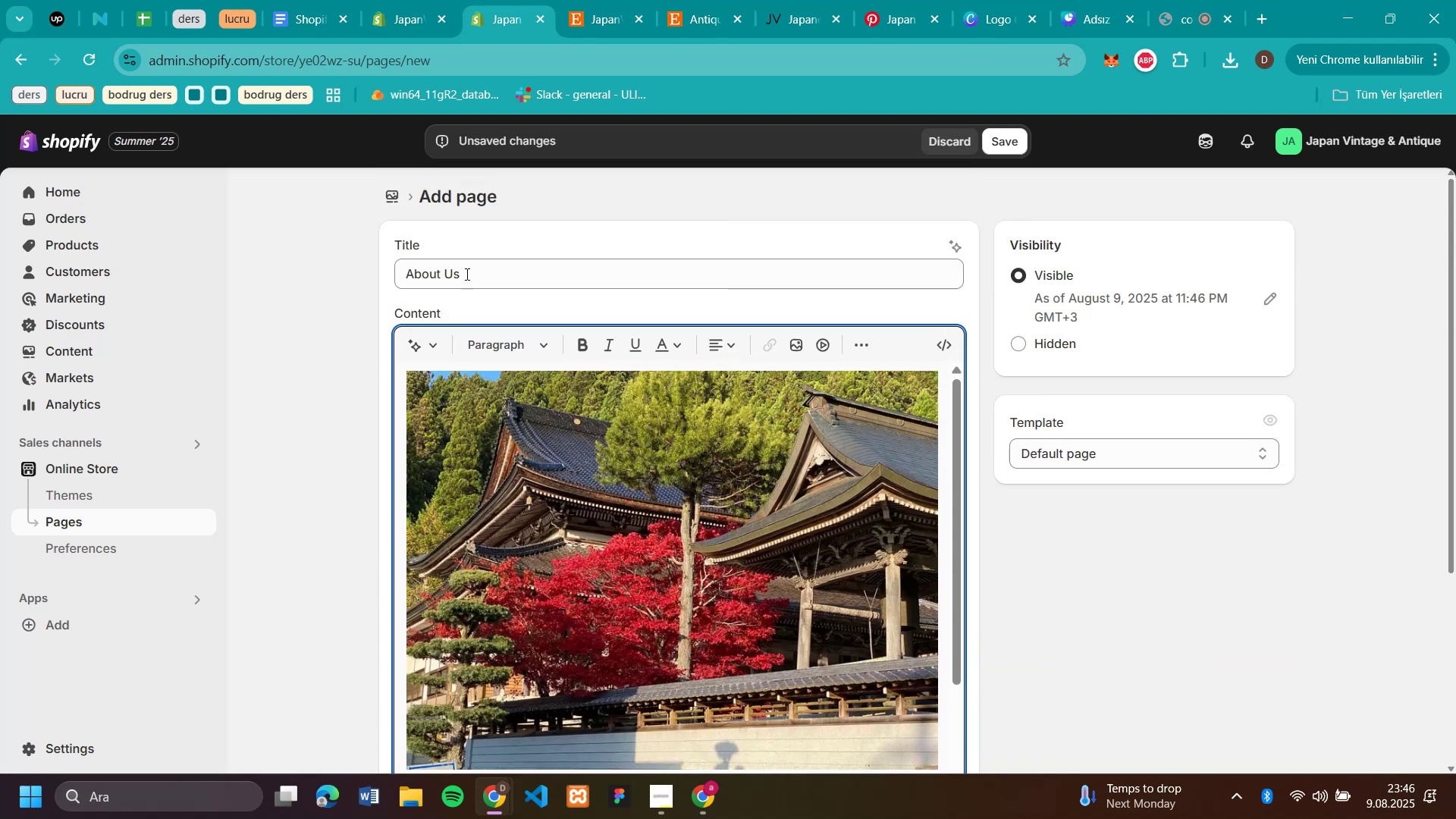 
scroll: coordinate [1228, 566], scroll_direction: down, amount: 4.0
 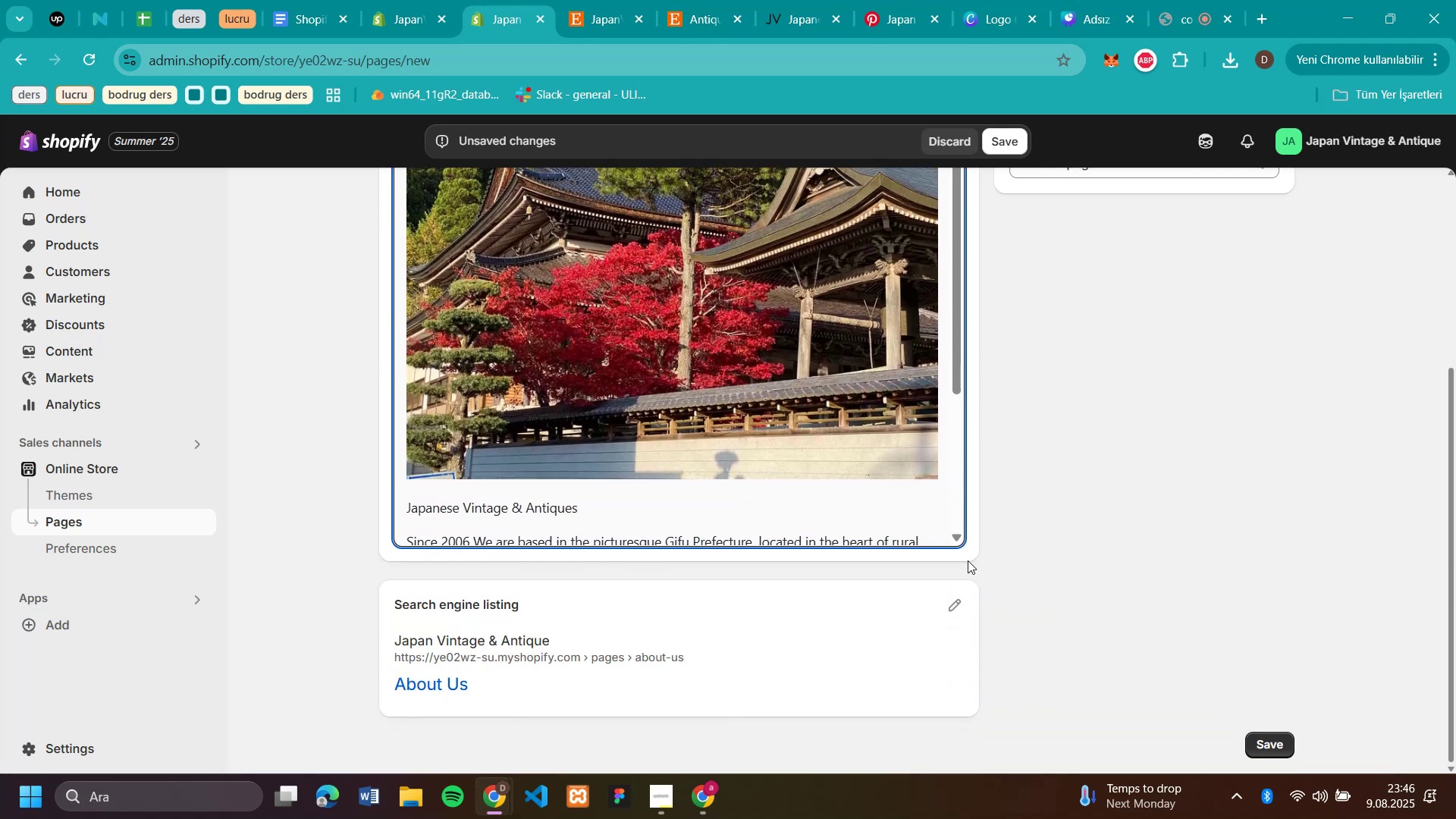 
scroll: coordinate [1092, 490], scroll_direction: up, amount: 9.0
 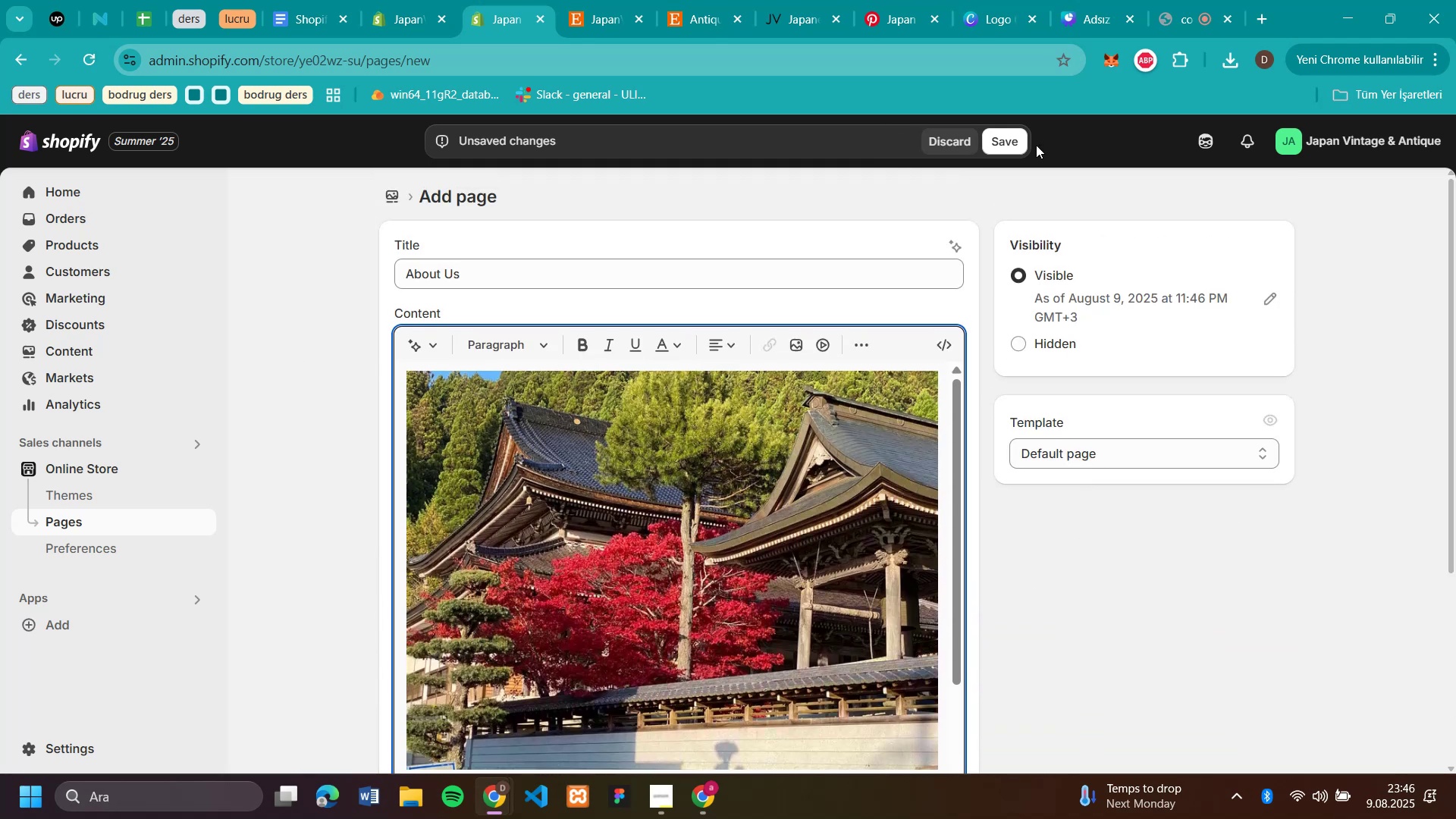 
left_click([1006, 150])
 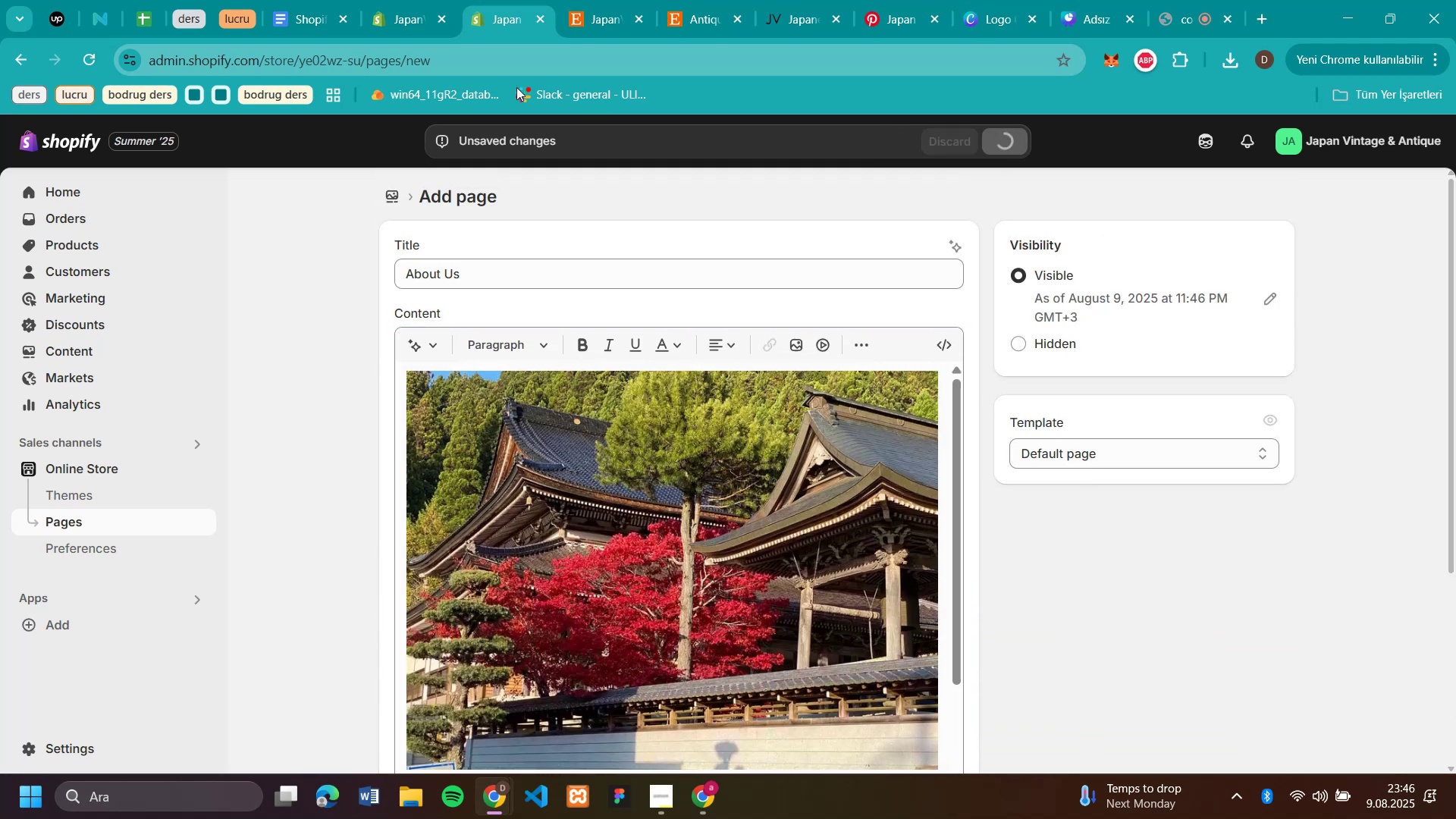 
mouse_move([466, 33])
 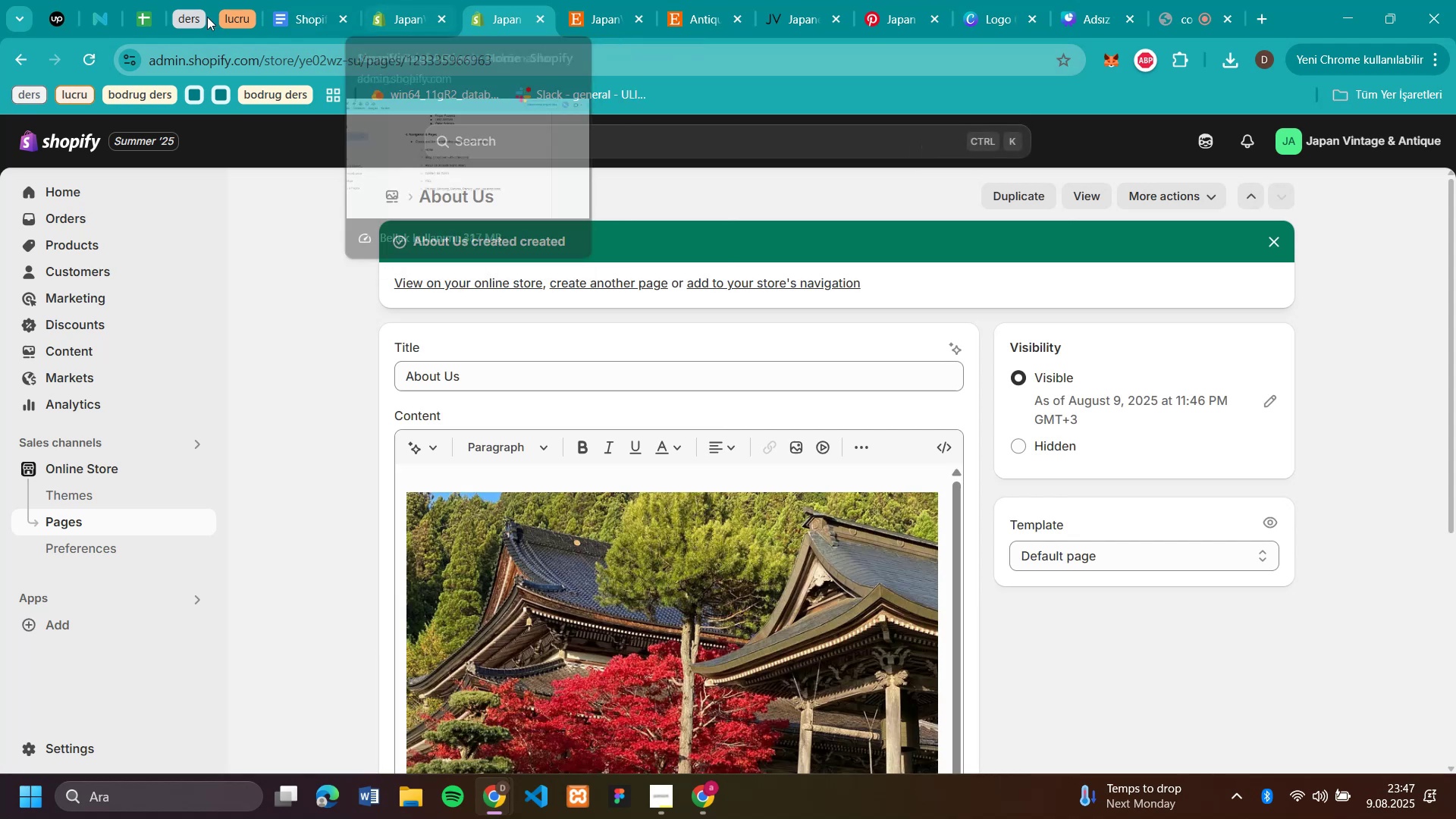 
wait(7.54)
 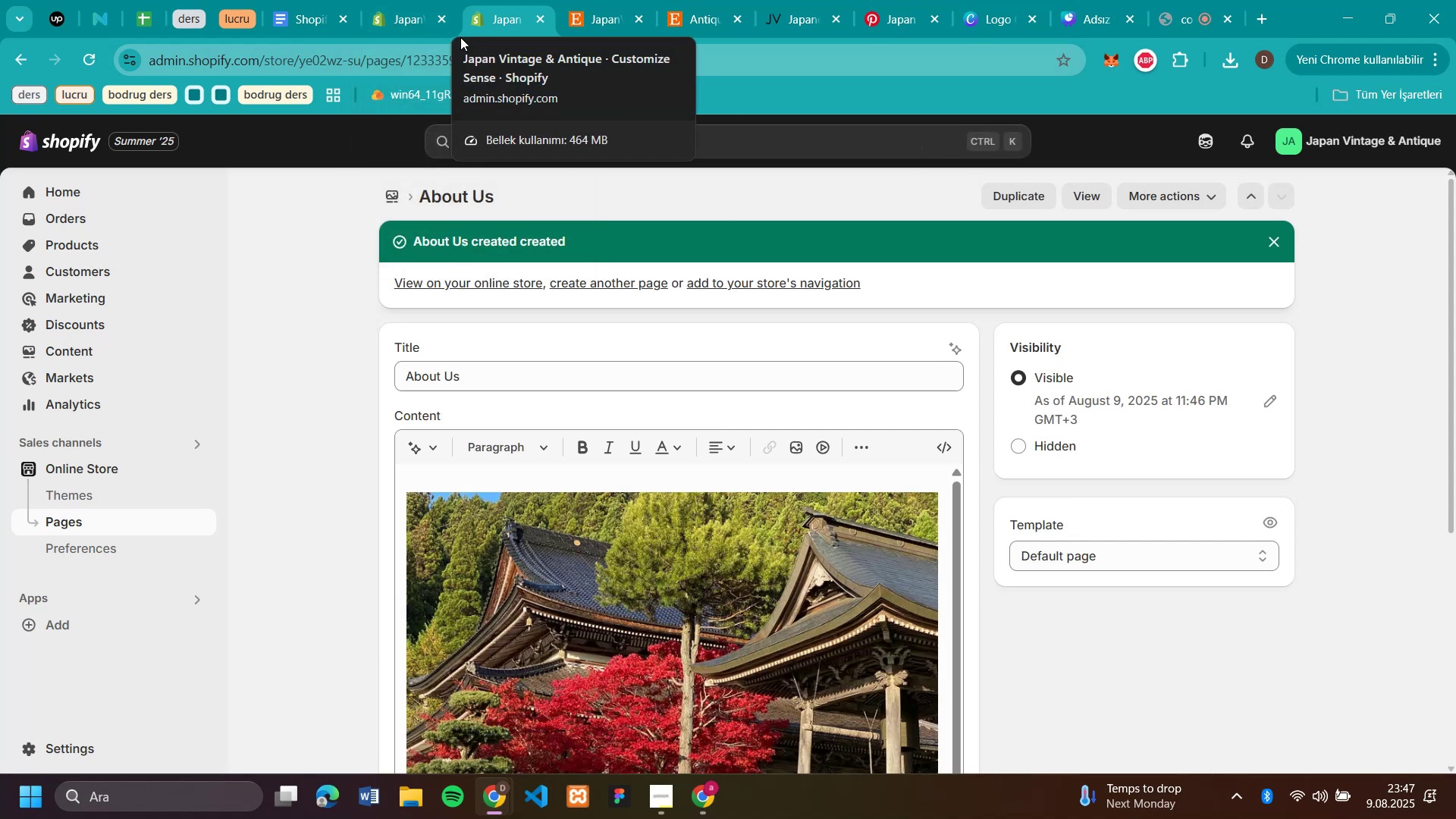 
left_click([80, 352])
 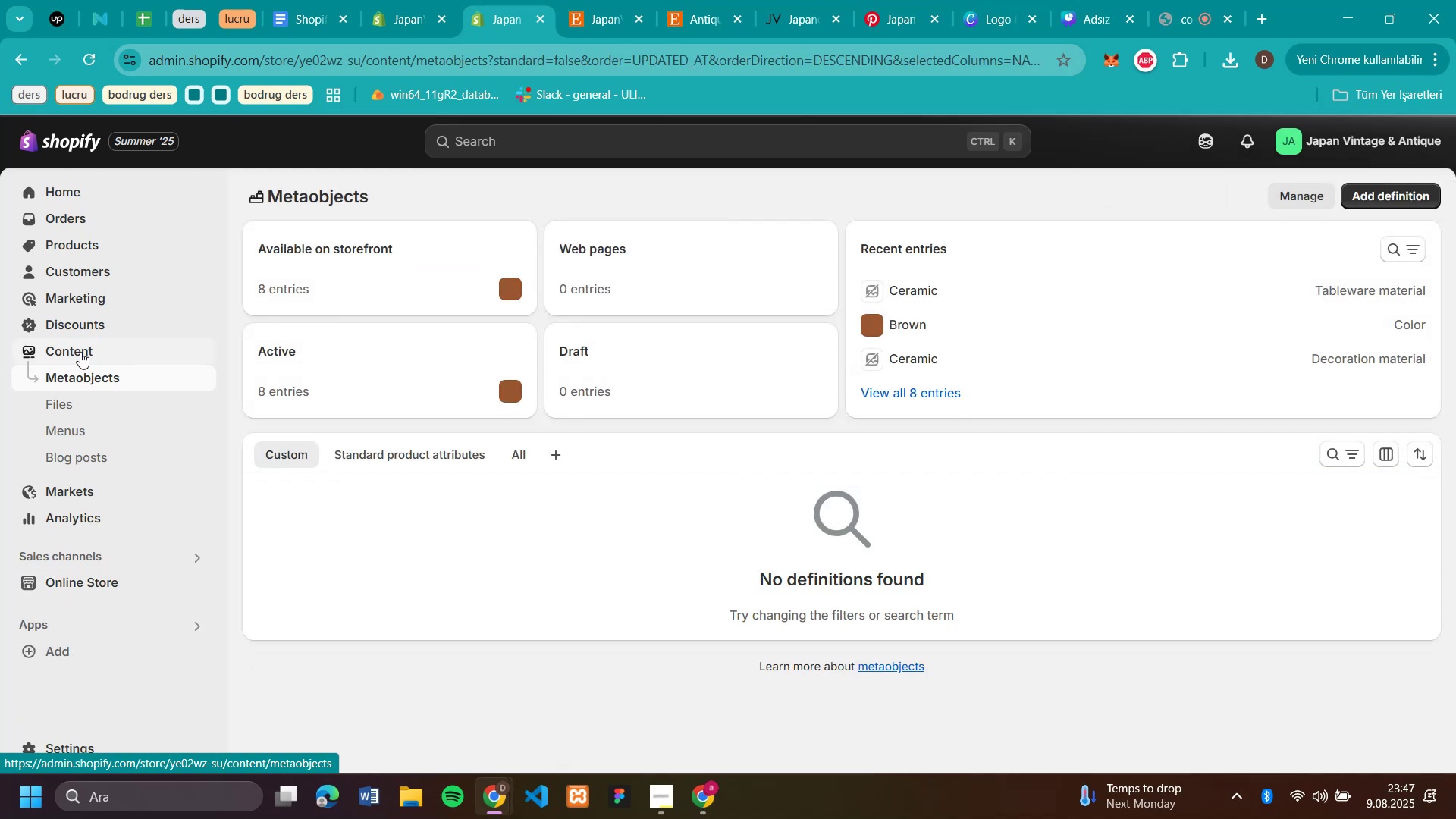 
left_click([80, 352])
 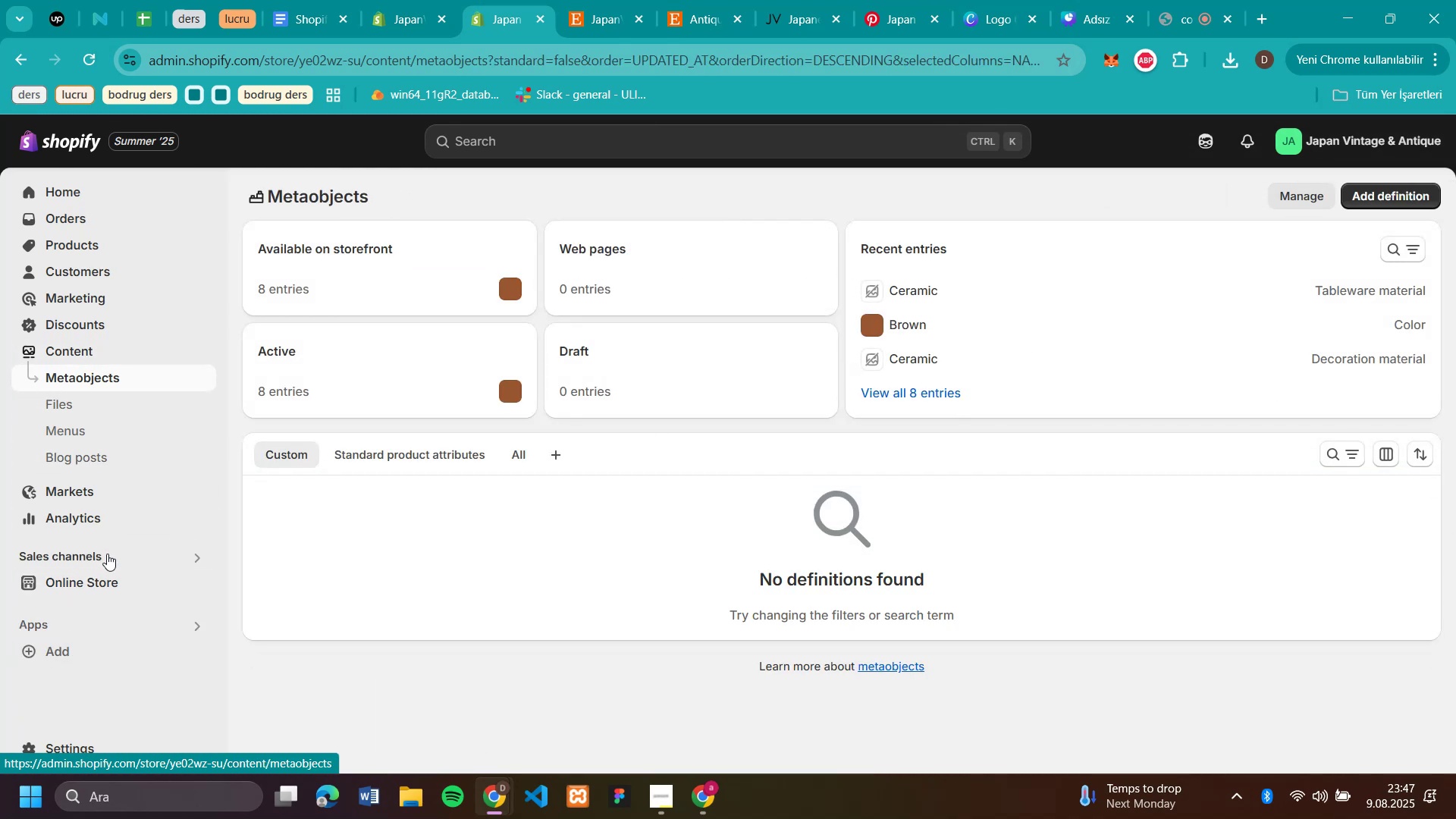 
wait(12.23)
 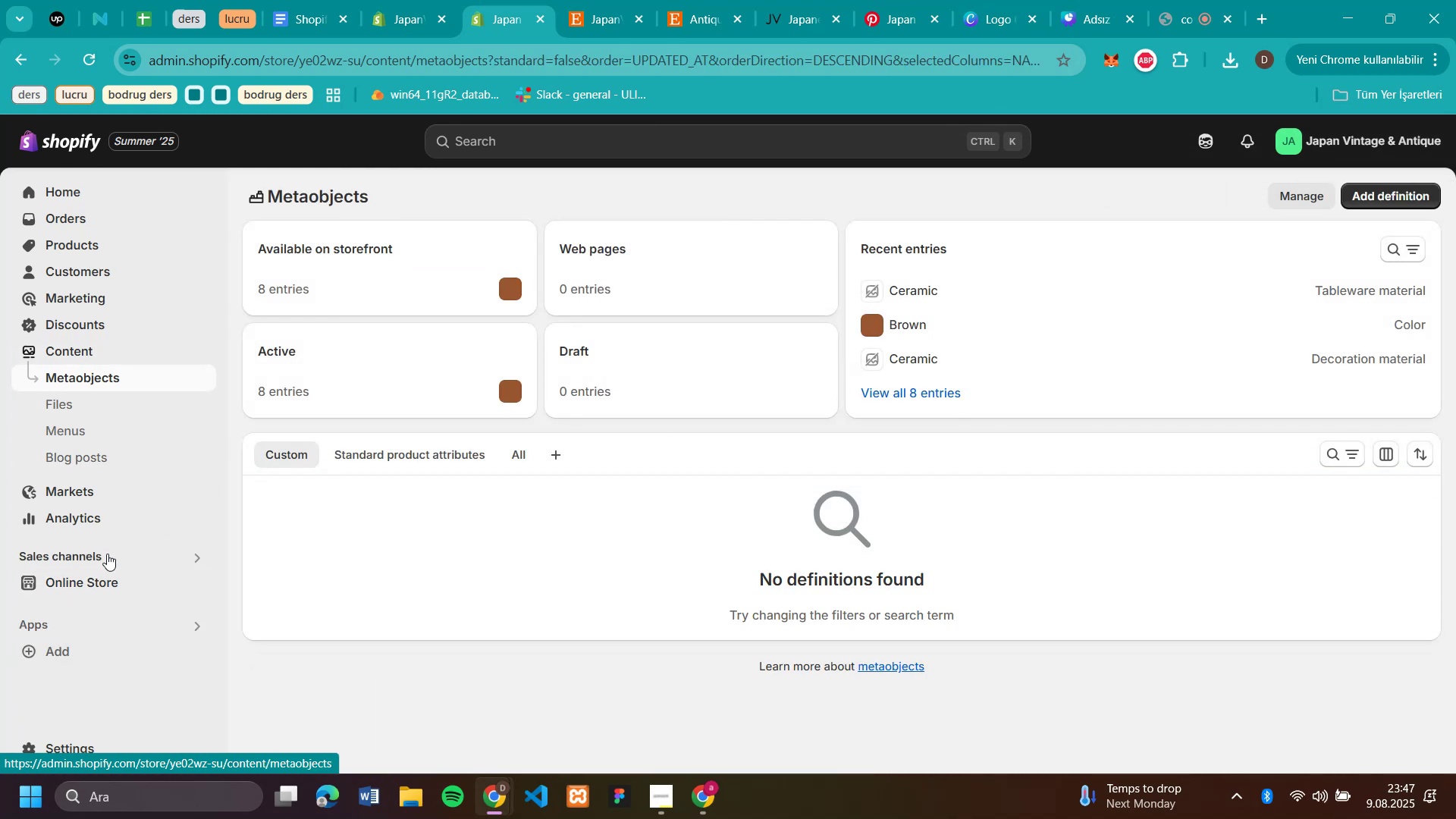 
left_click([98, 583])
 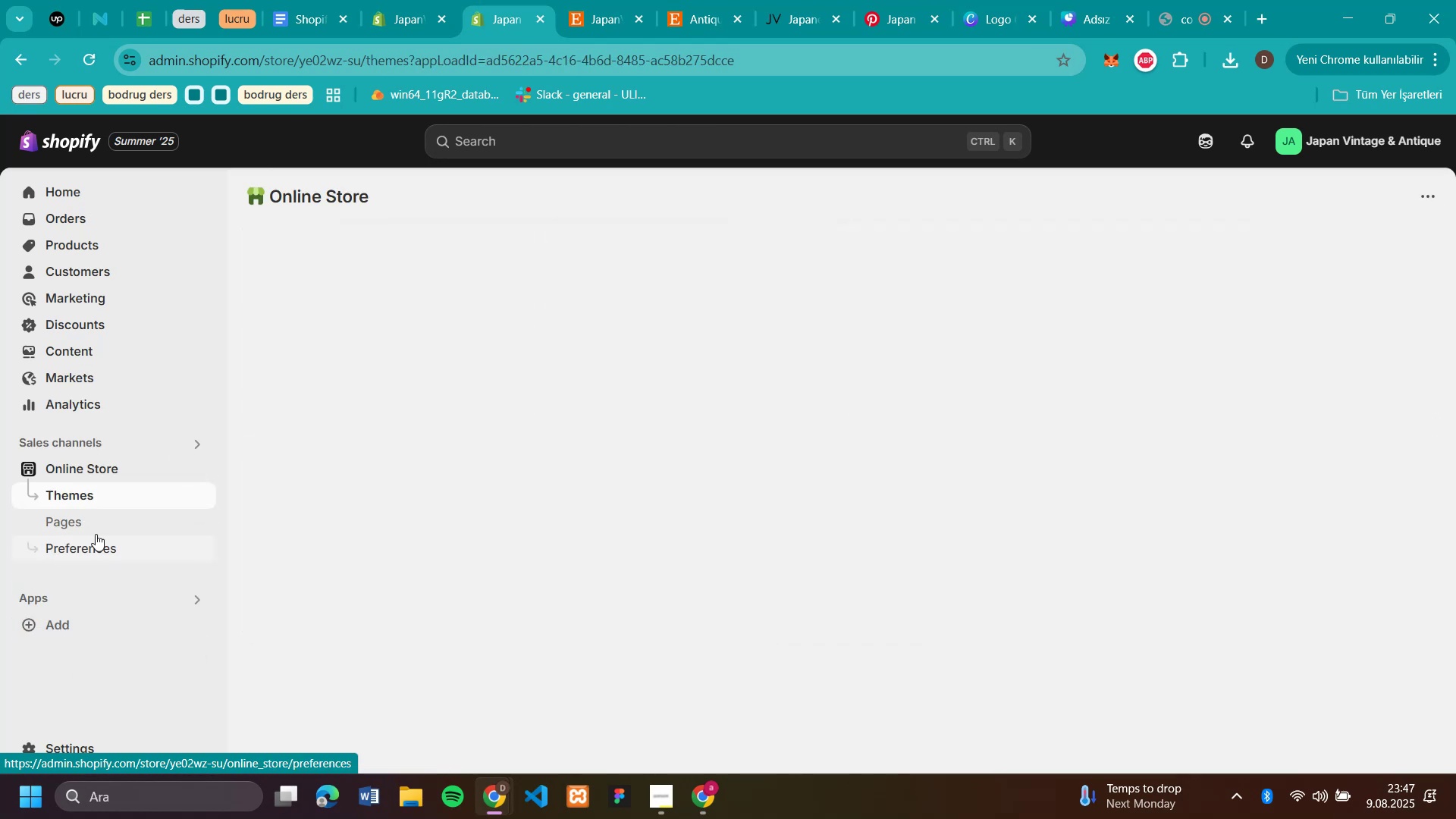 
left_click([96, 530])
 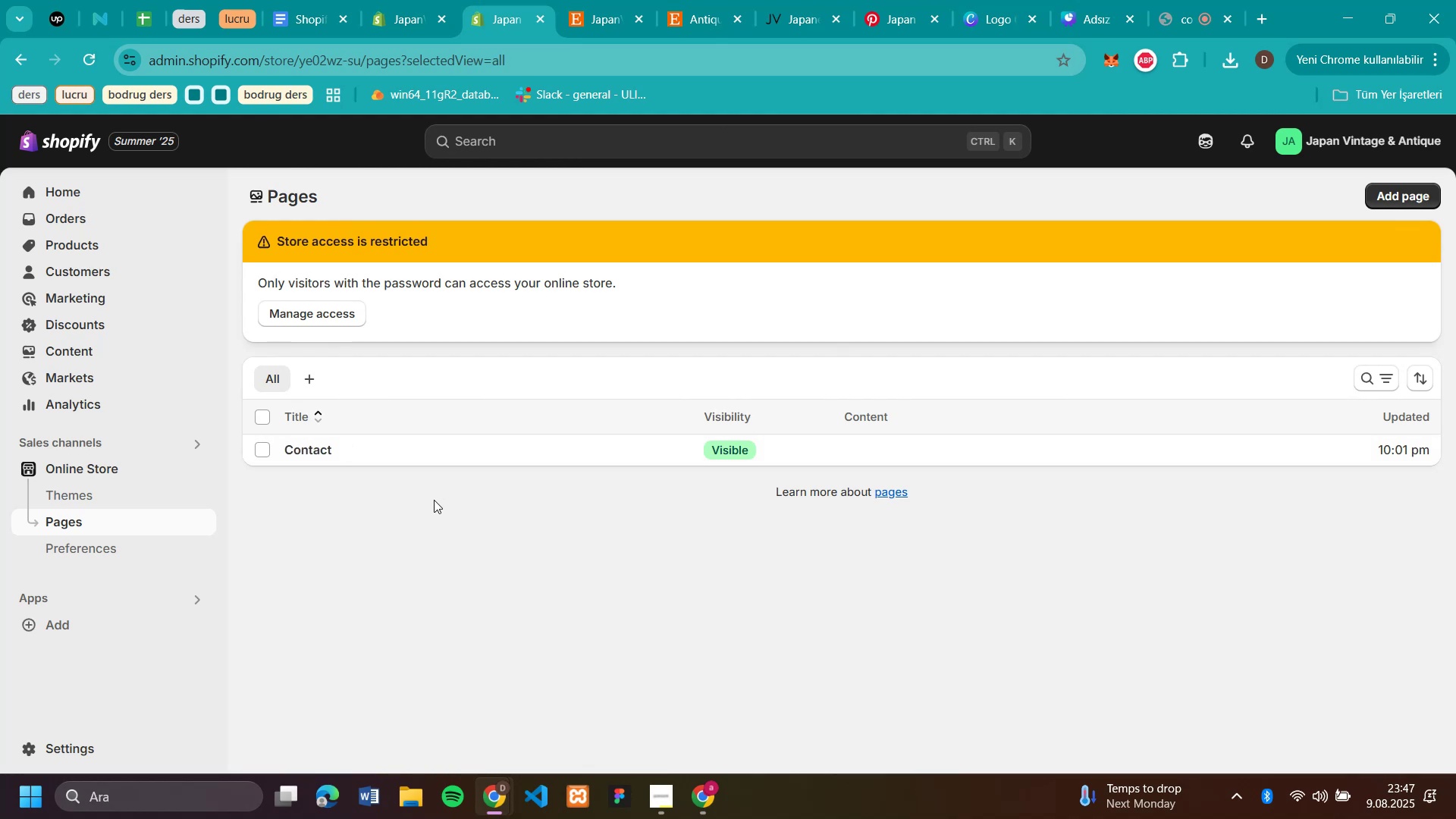 
wait(6.15)
 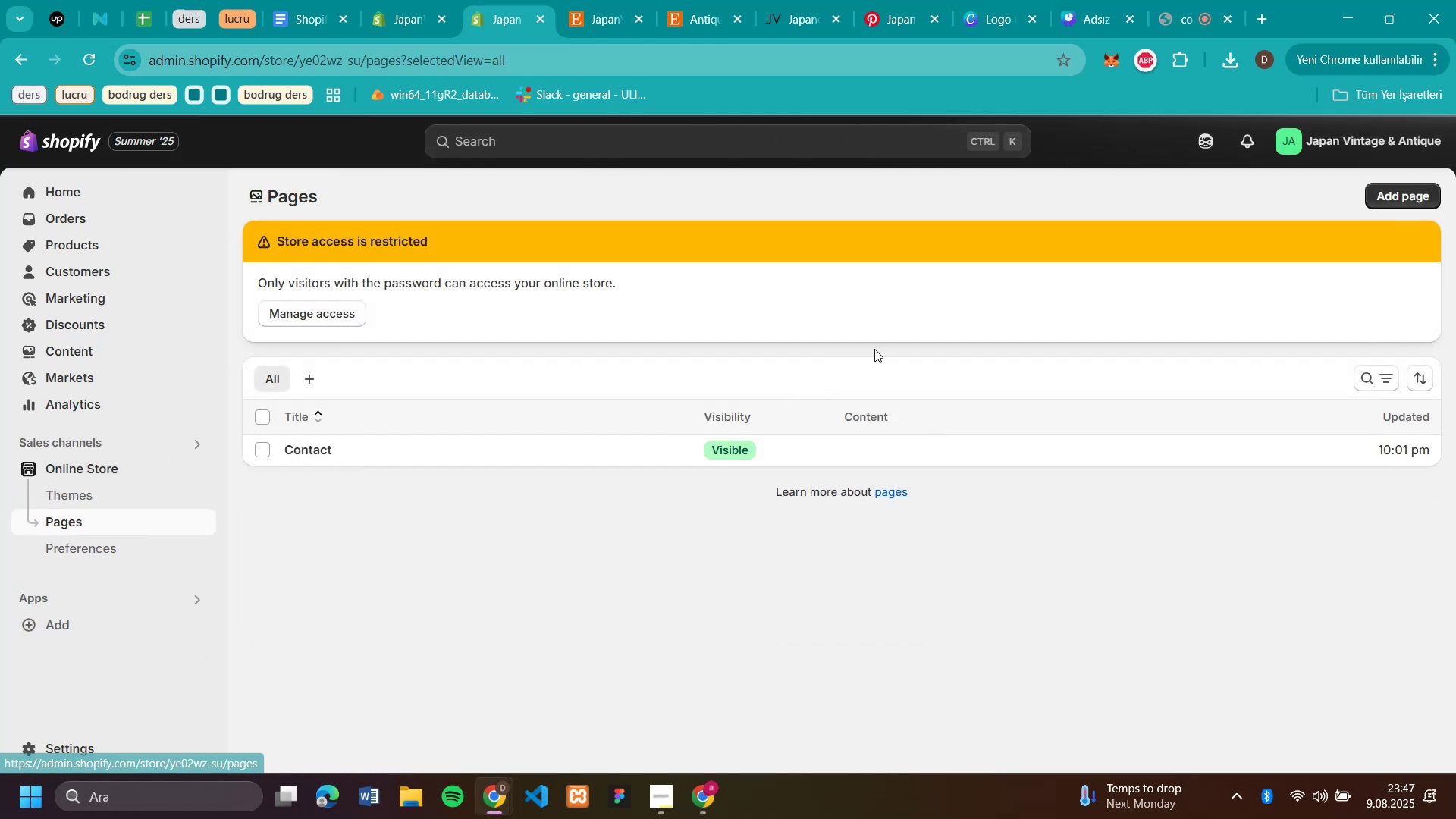 
left_click([82, 64])
 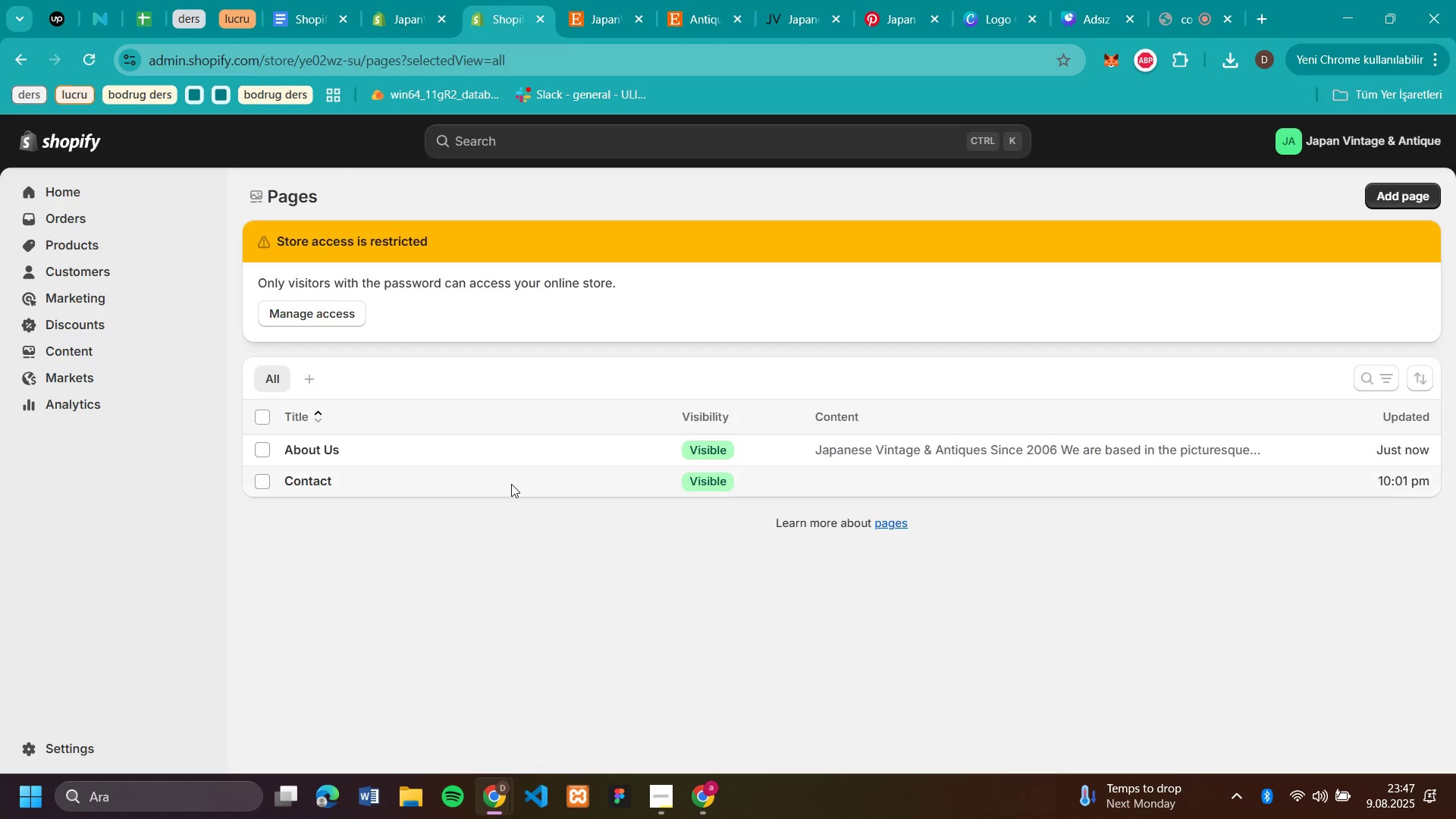 
left_click([1428, 193])
 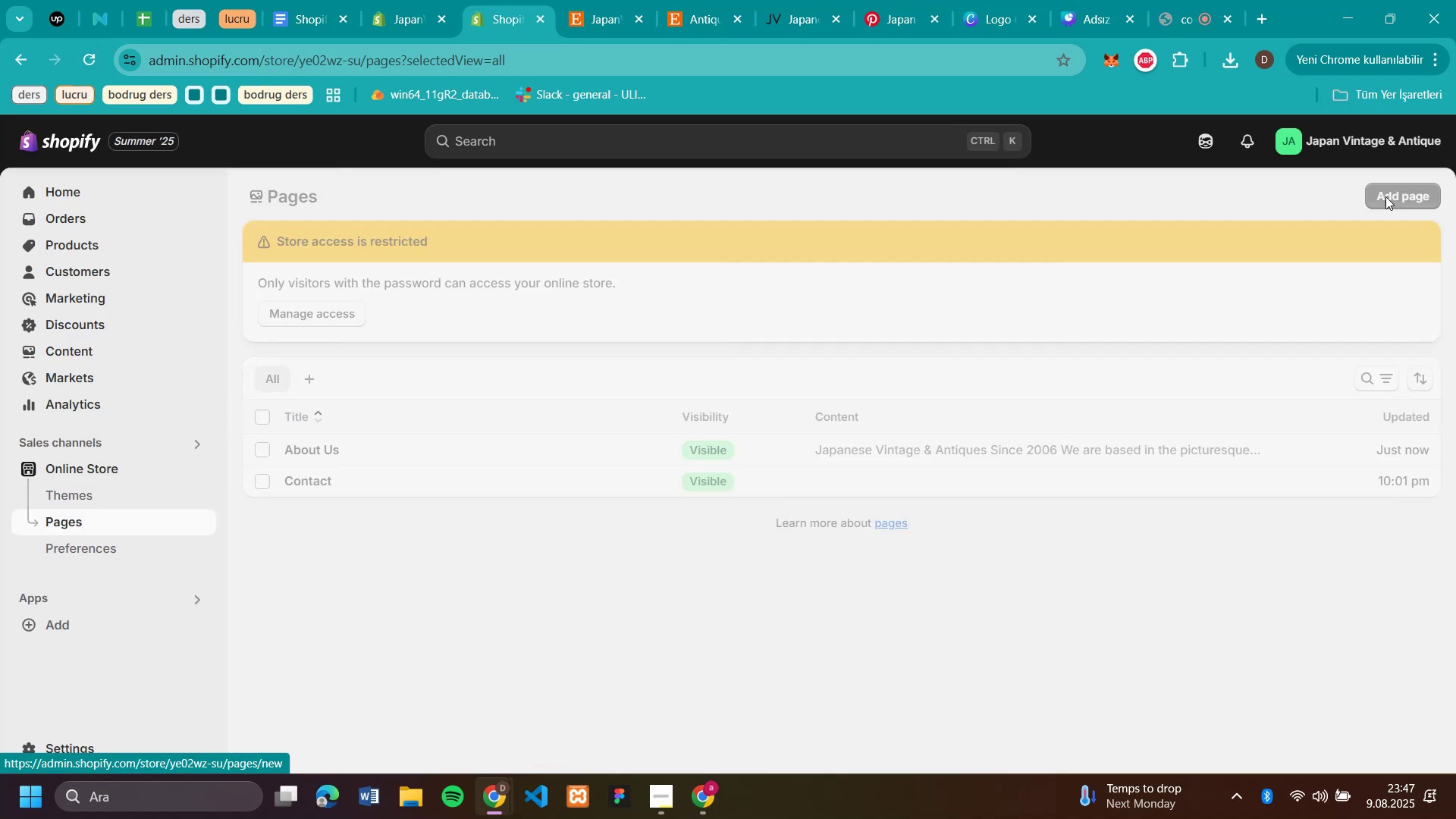 
mouse_move([500, 337])
 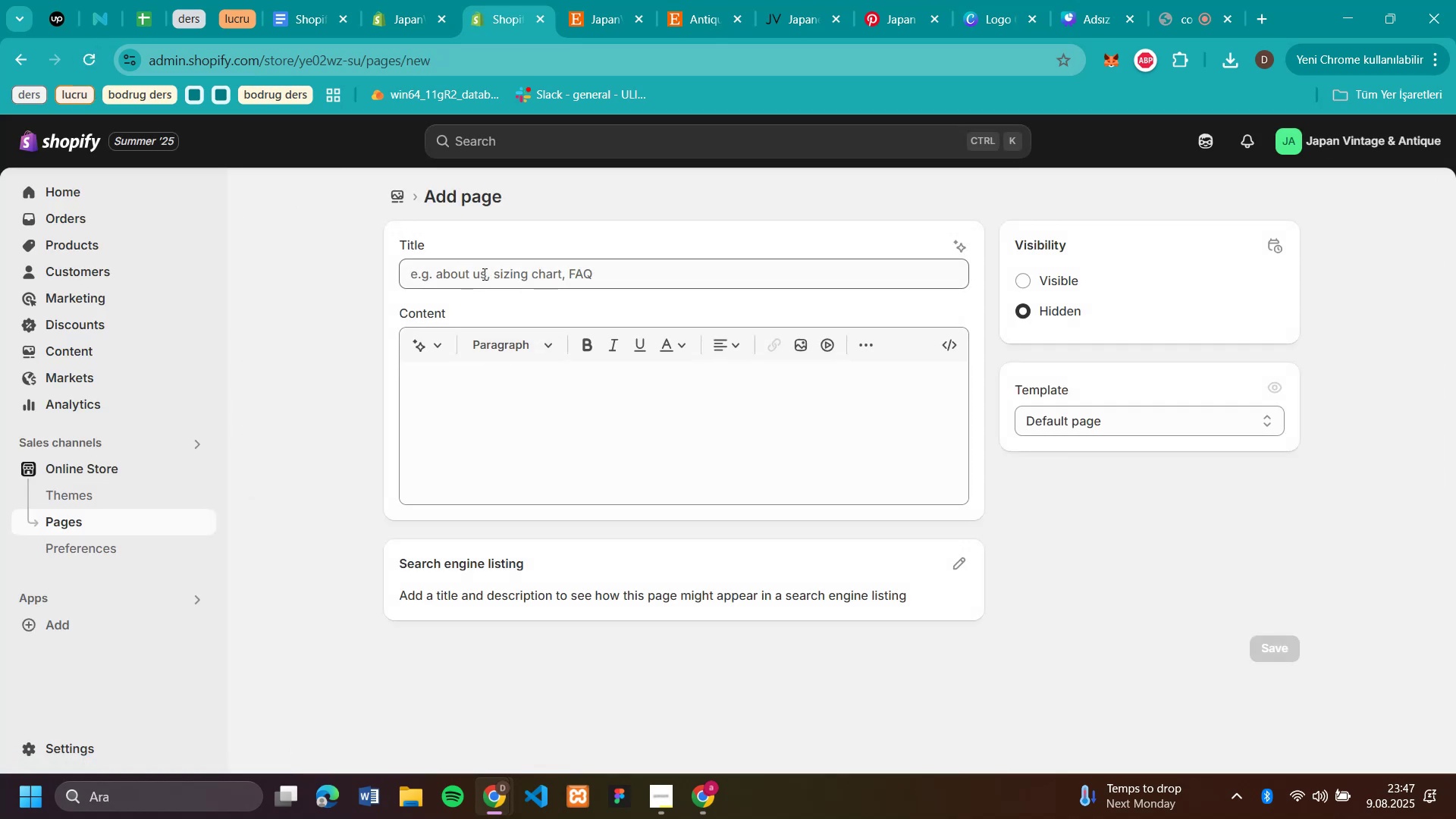 
left_click([483, 274])
 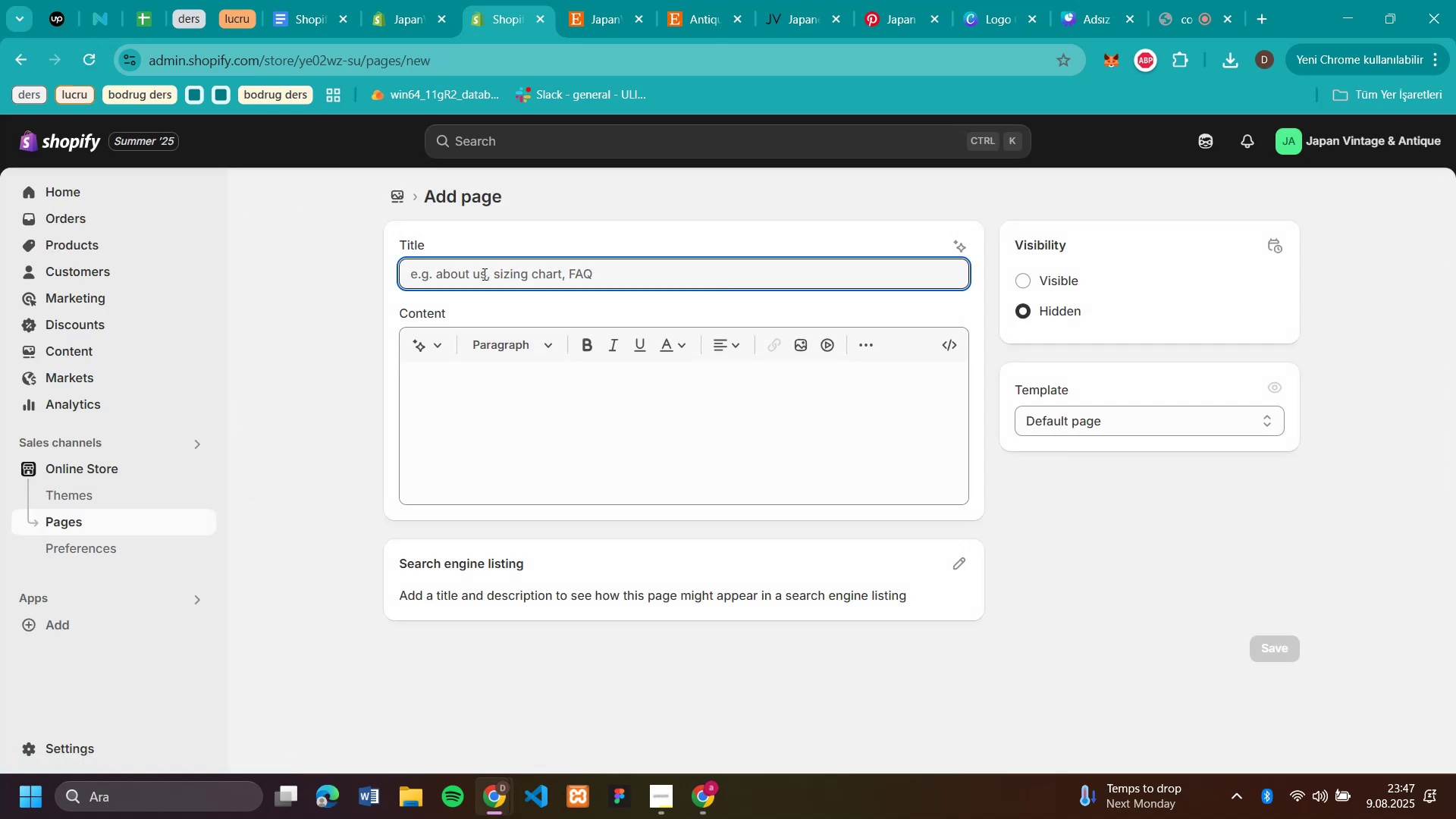 
type(Pol'c'es)
 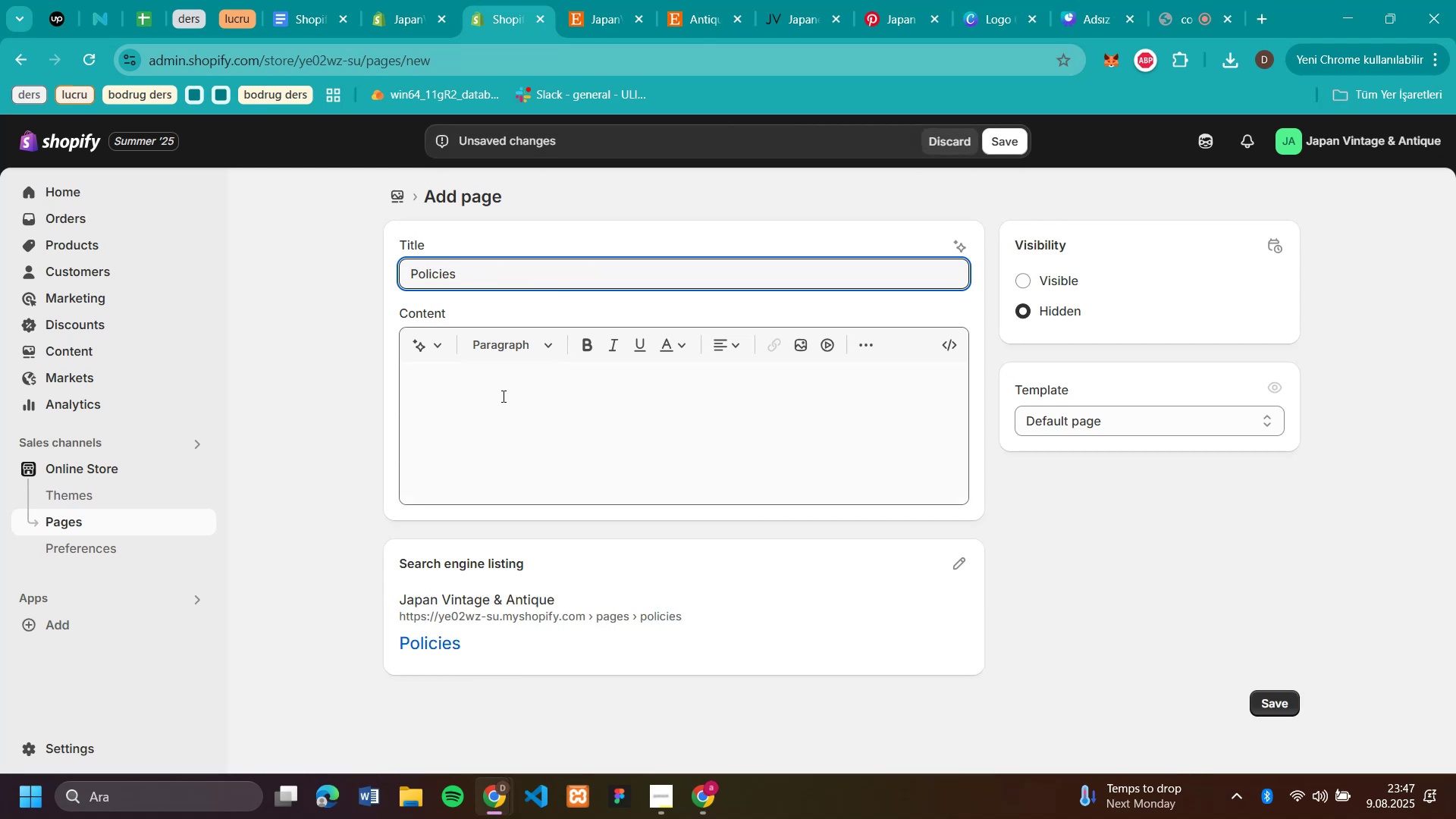 
left_click([502, 407])
 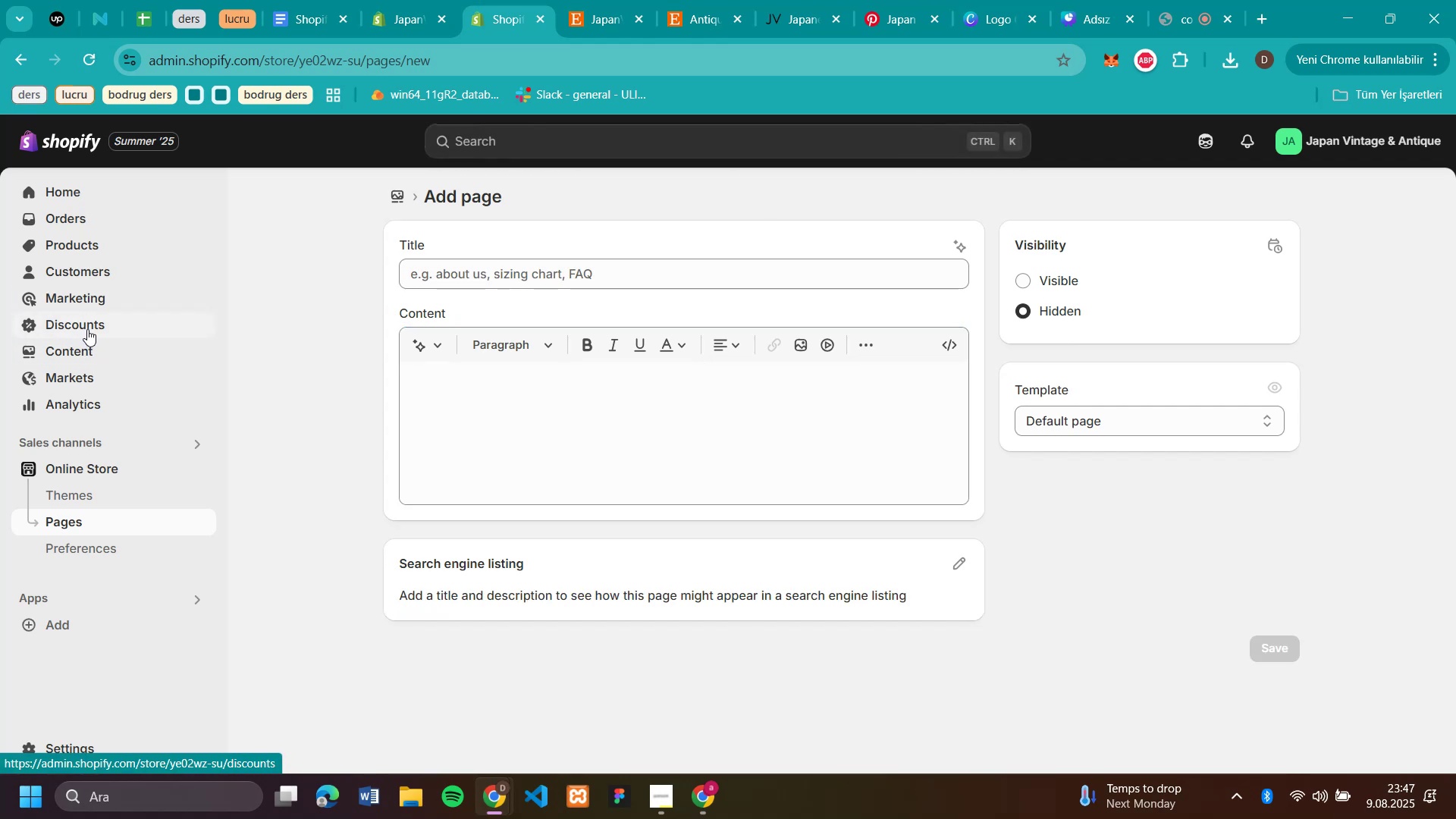 
wait(11.19)
 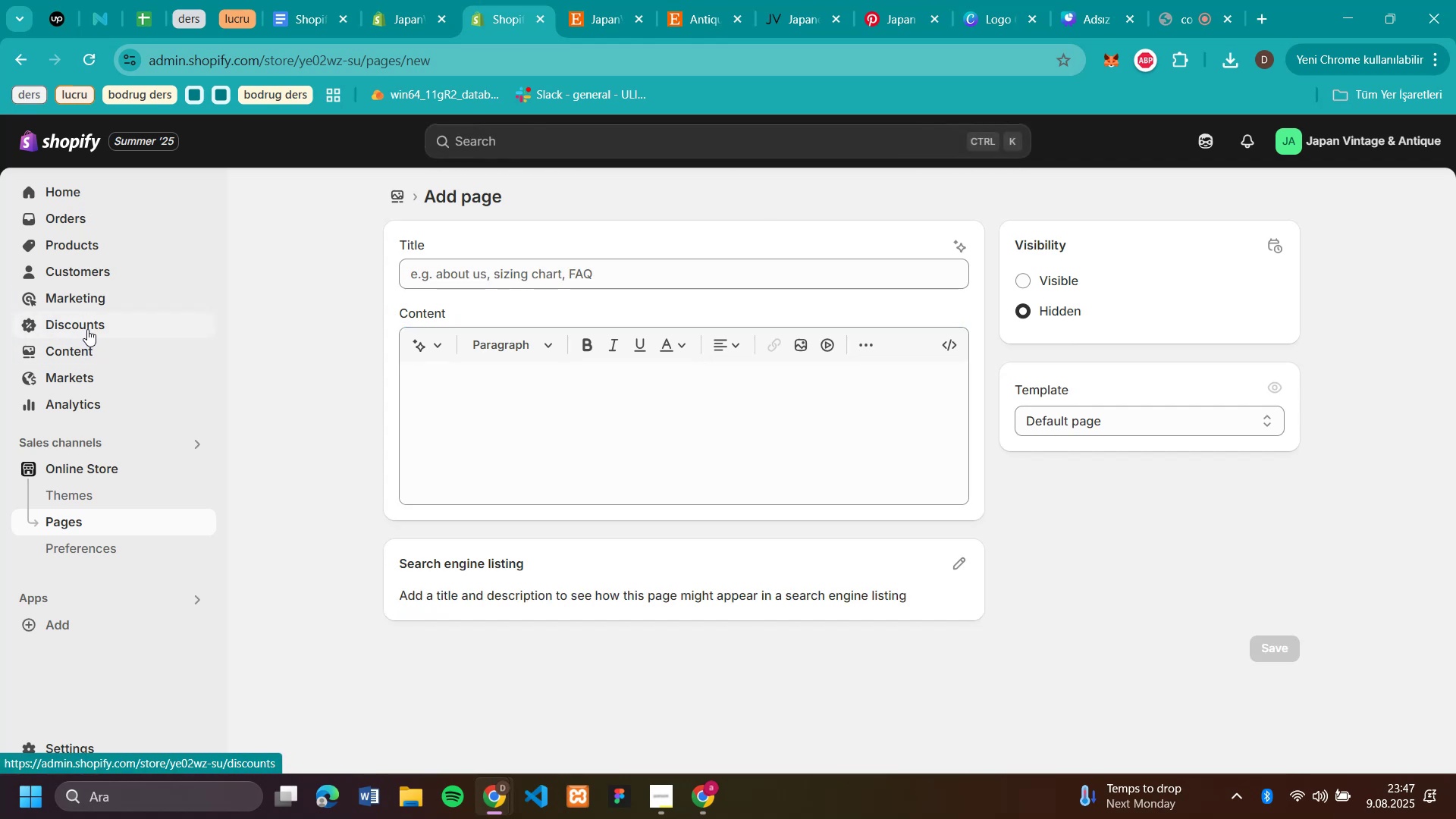 
left_click([435, 268])
 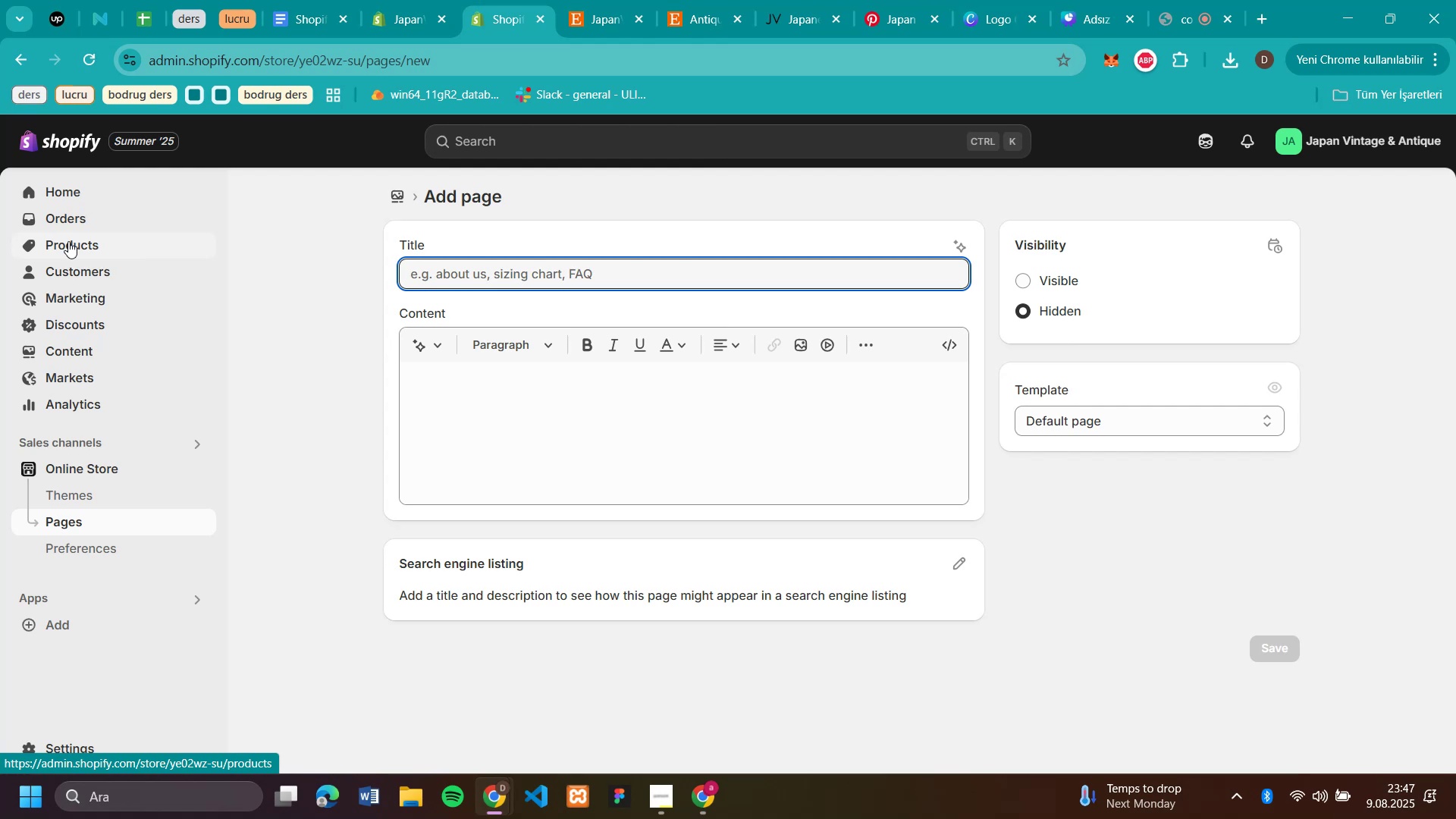 
left_click([90, 348])
 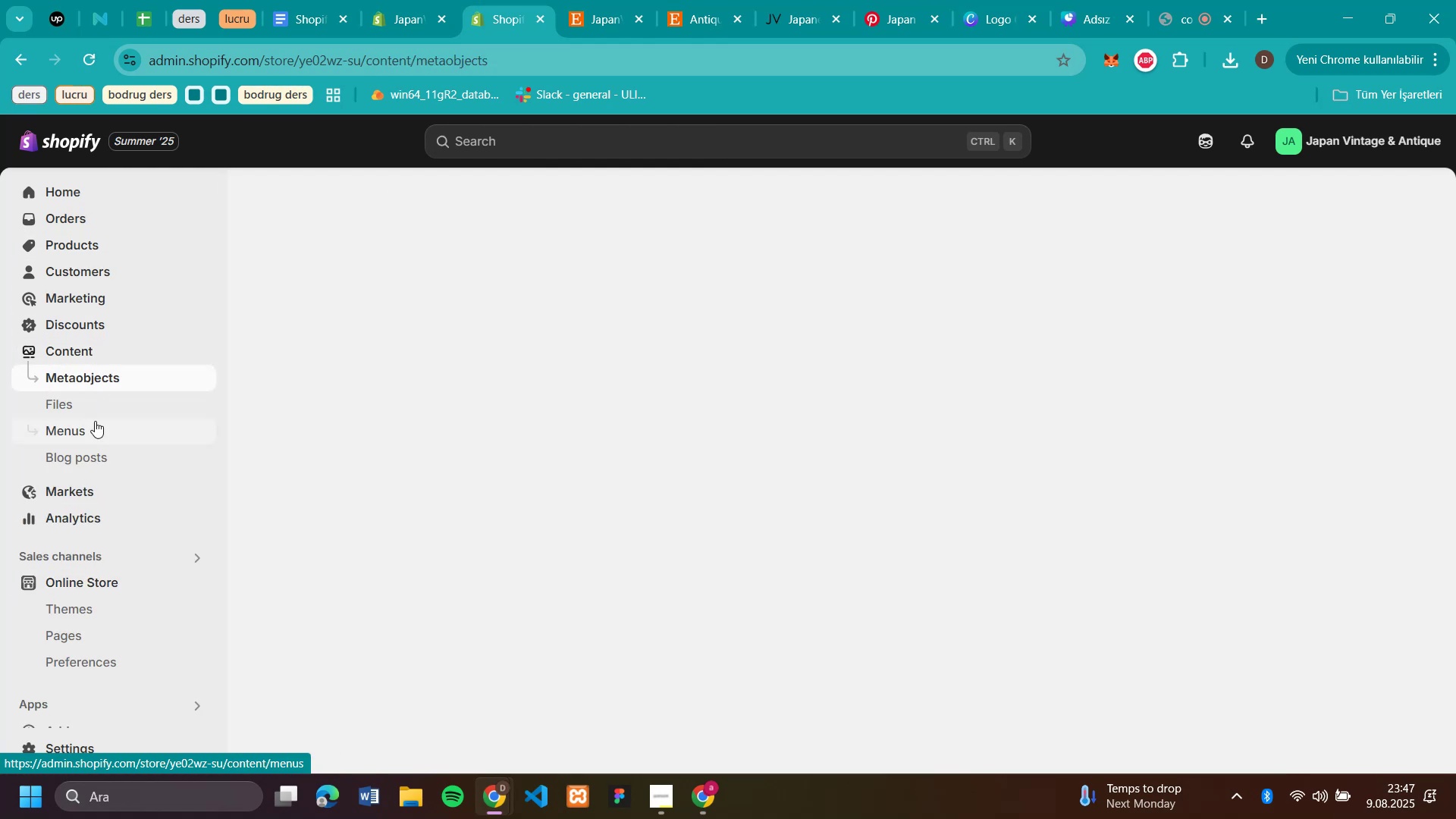 
left_click([95, 424])
 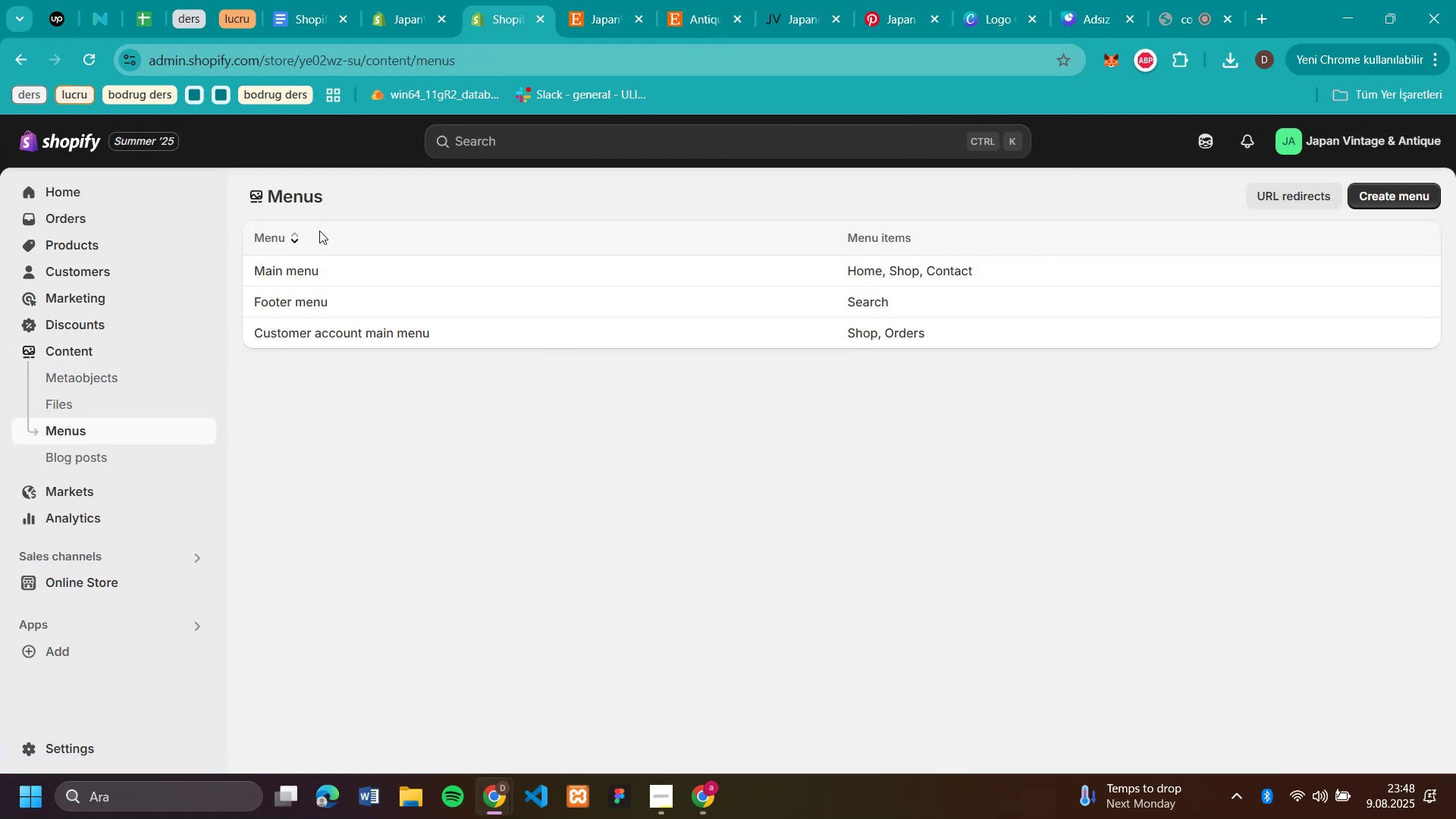 
left_click([375, 275])
 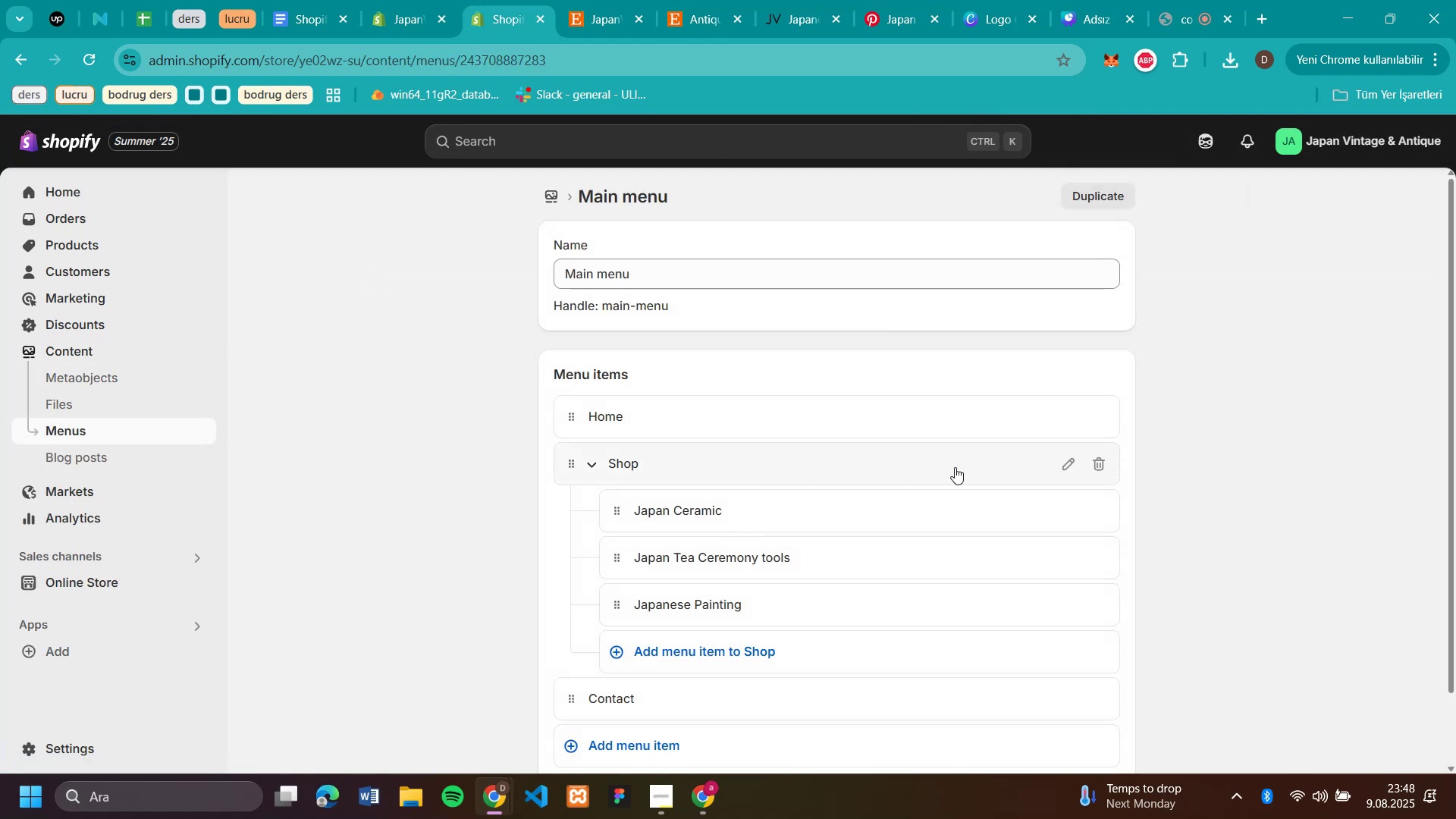 
scroll: coordinate [1305, 450], scroll_direction: down, amount: 3.0
 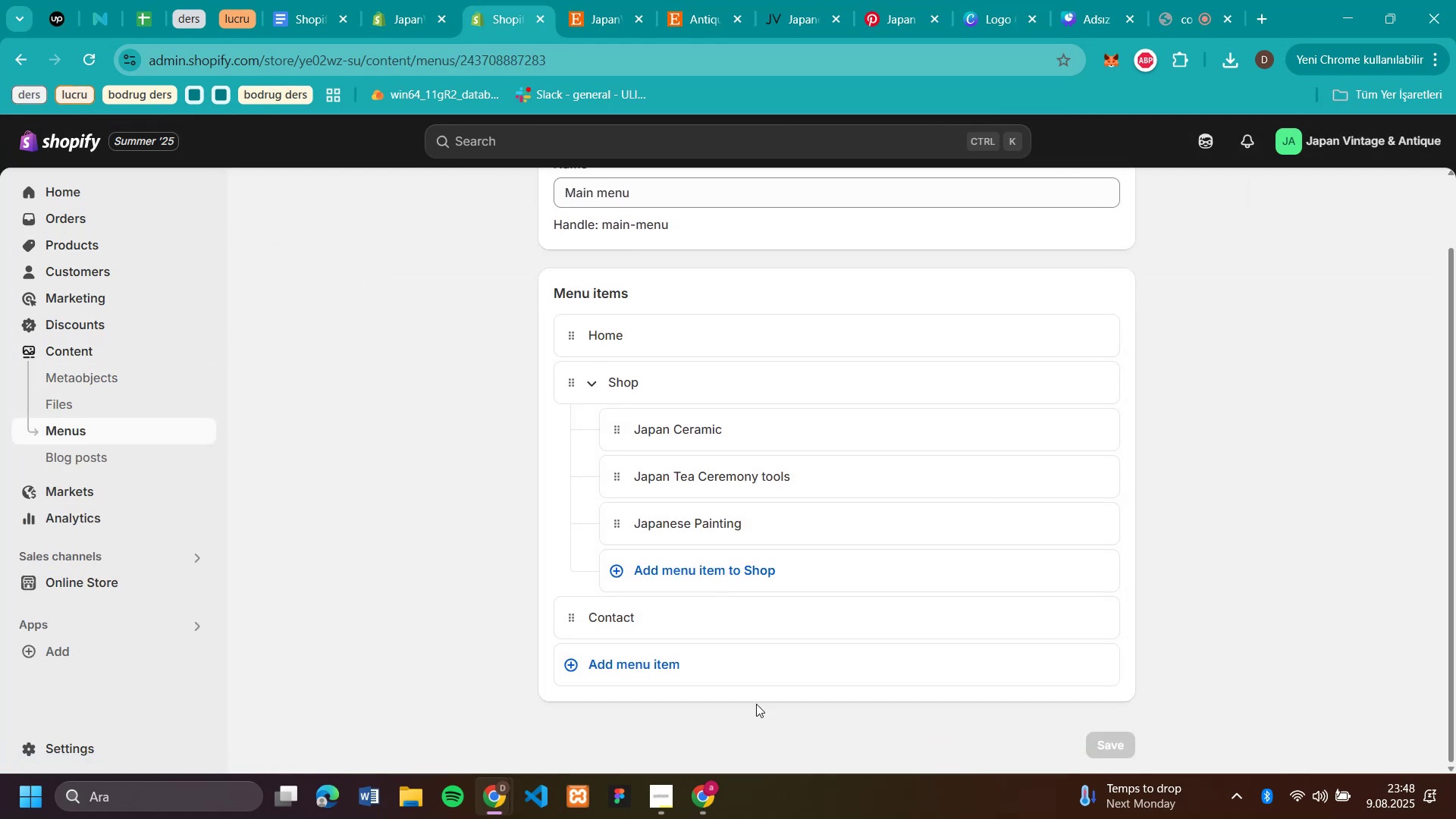 
left_click([655, 657])
 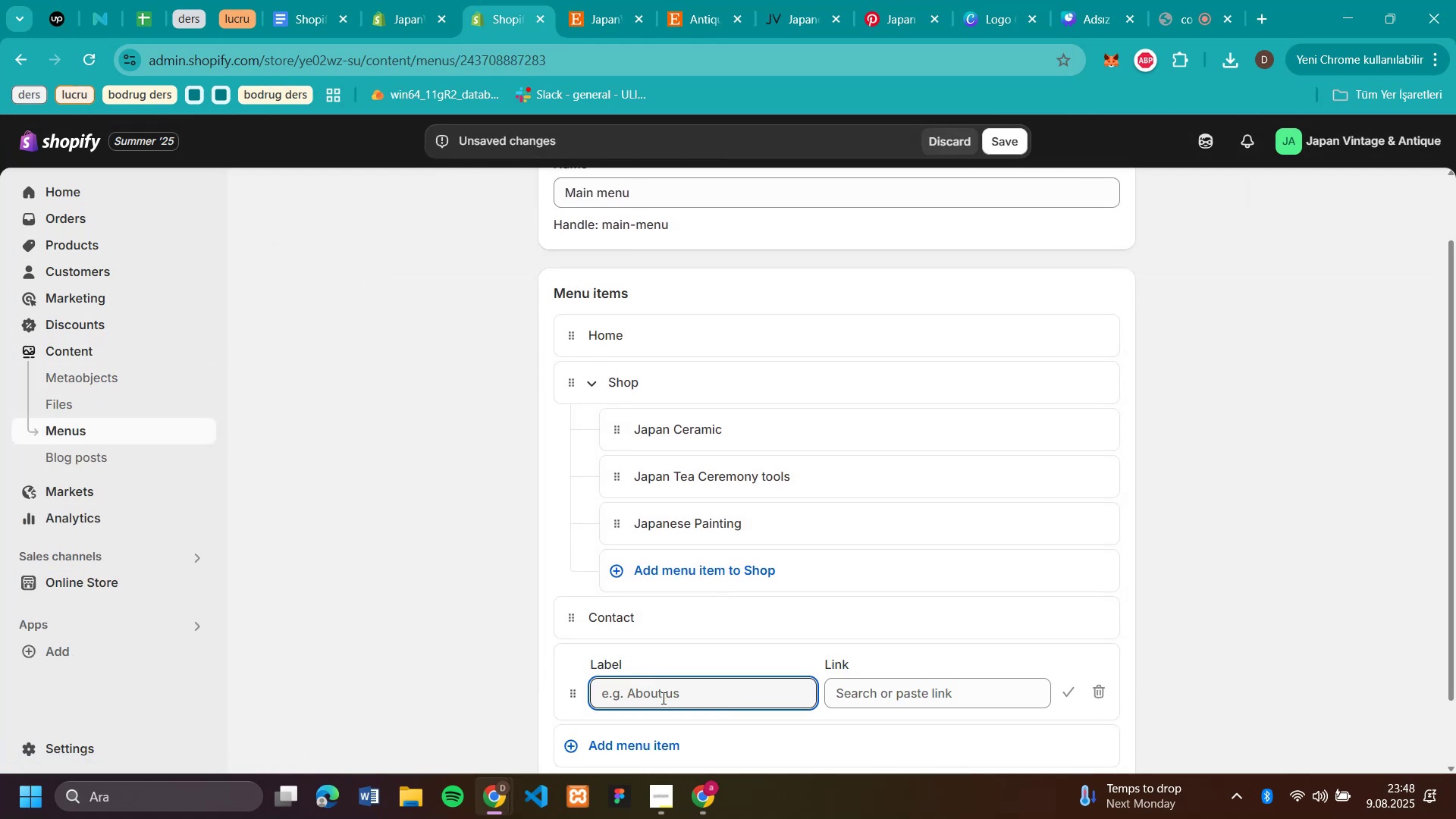 
type(About U s)
key(Backspace)
key(Backspace)
type(s)
 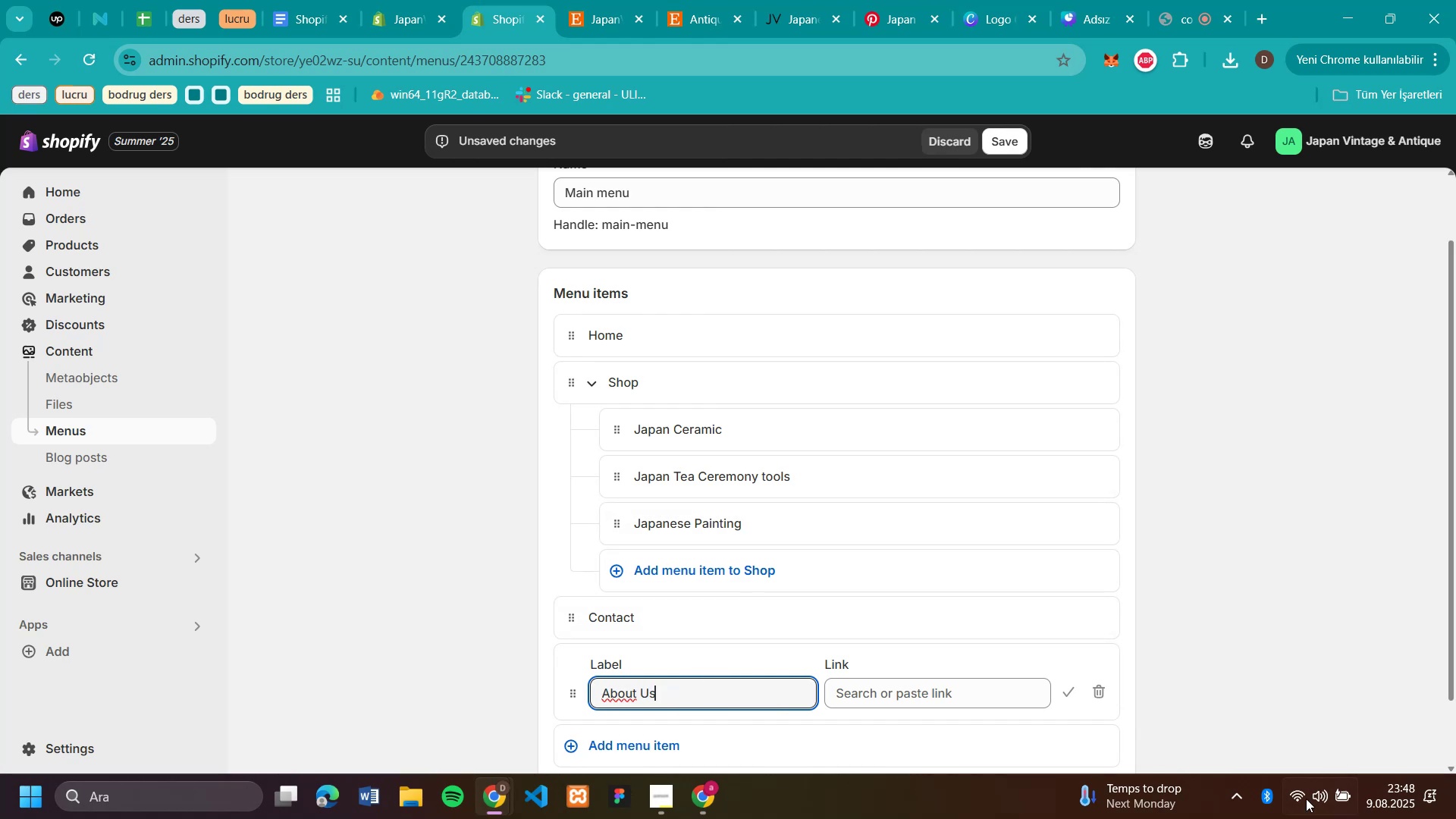 
left_click([945, 700])
 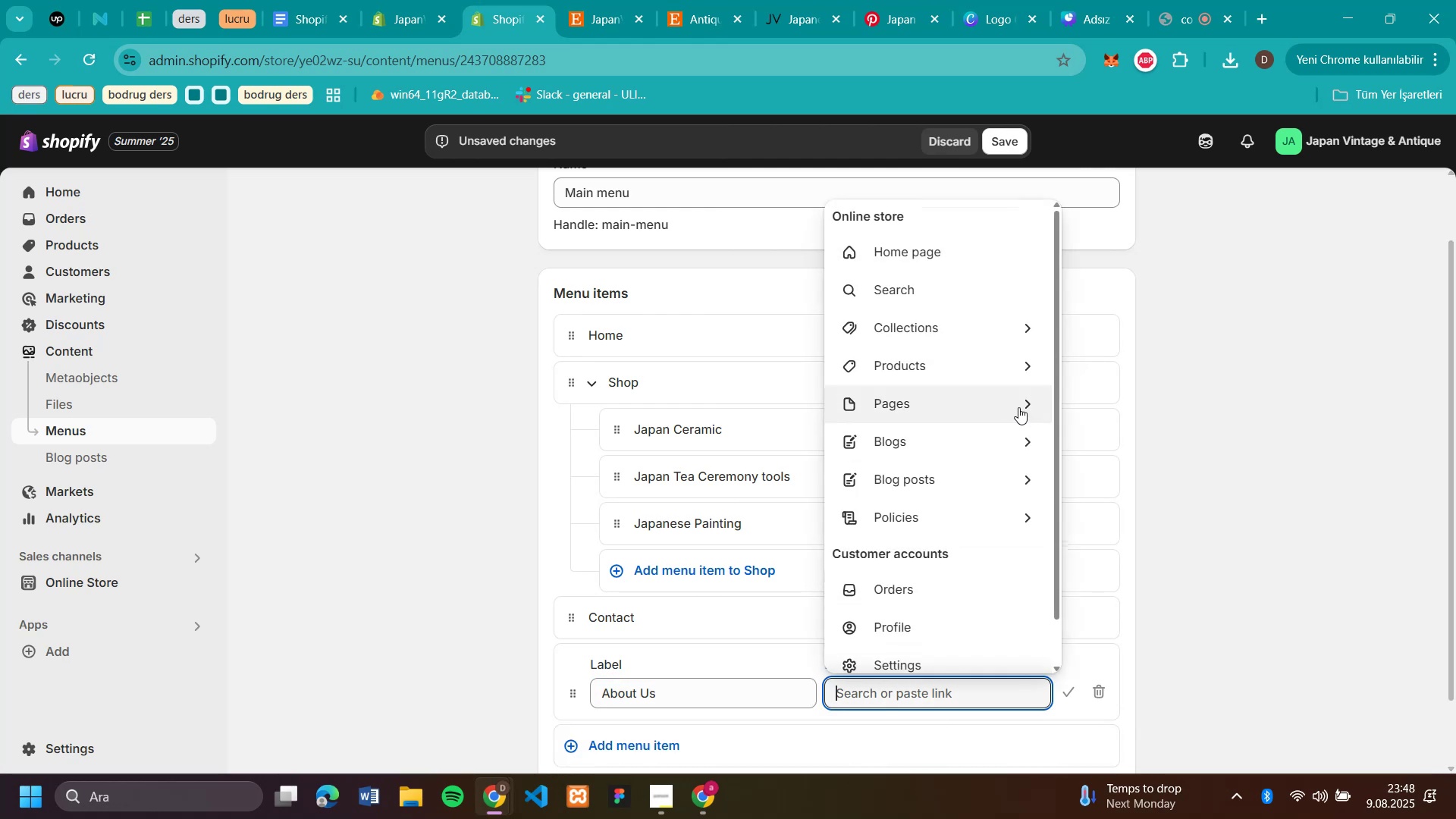 
left_click([1025, 406])
 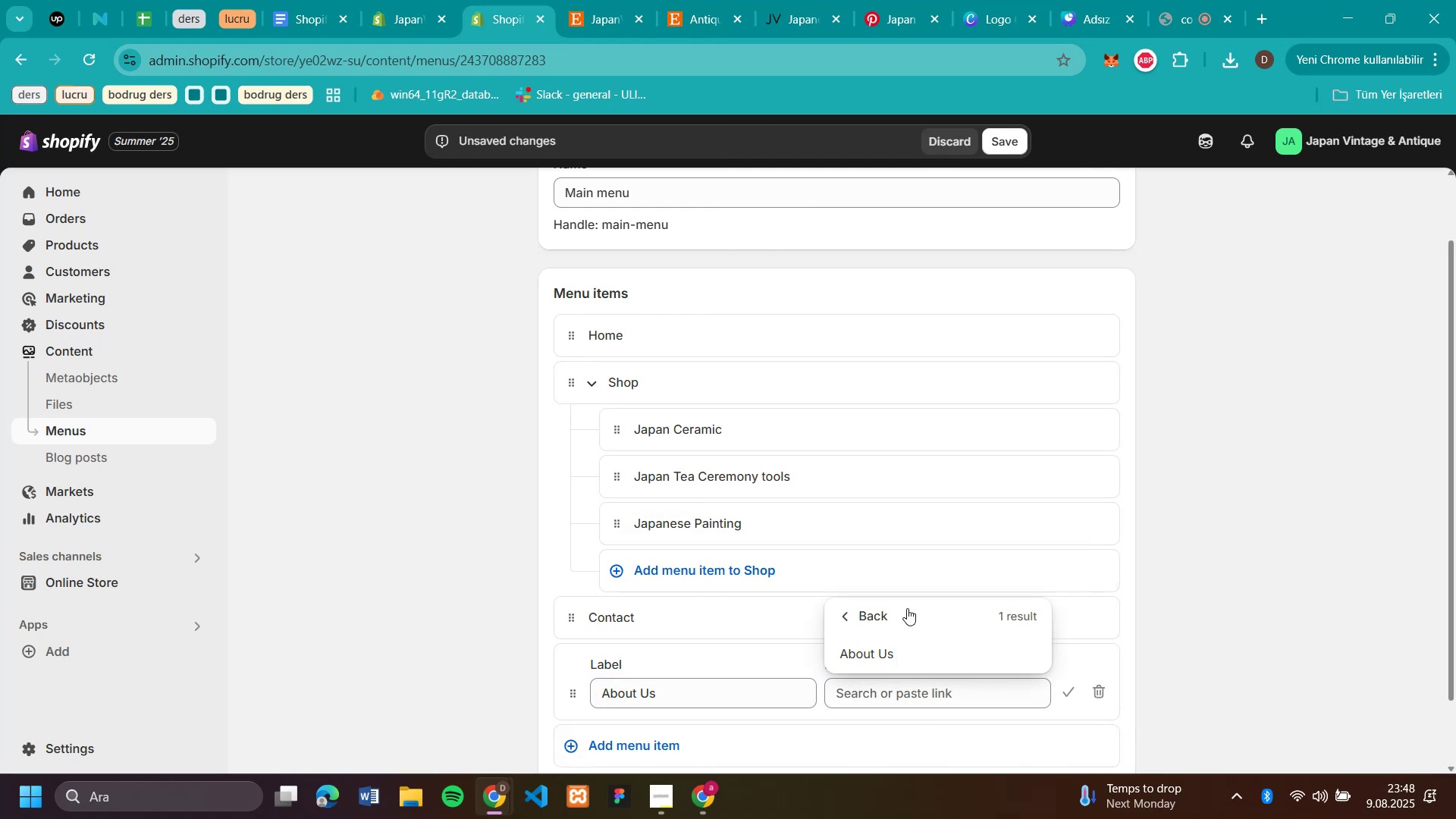 
left_click([899, 645])
 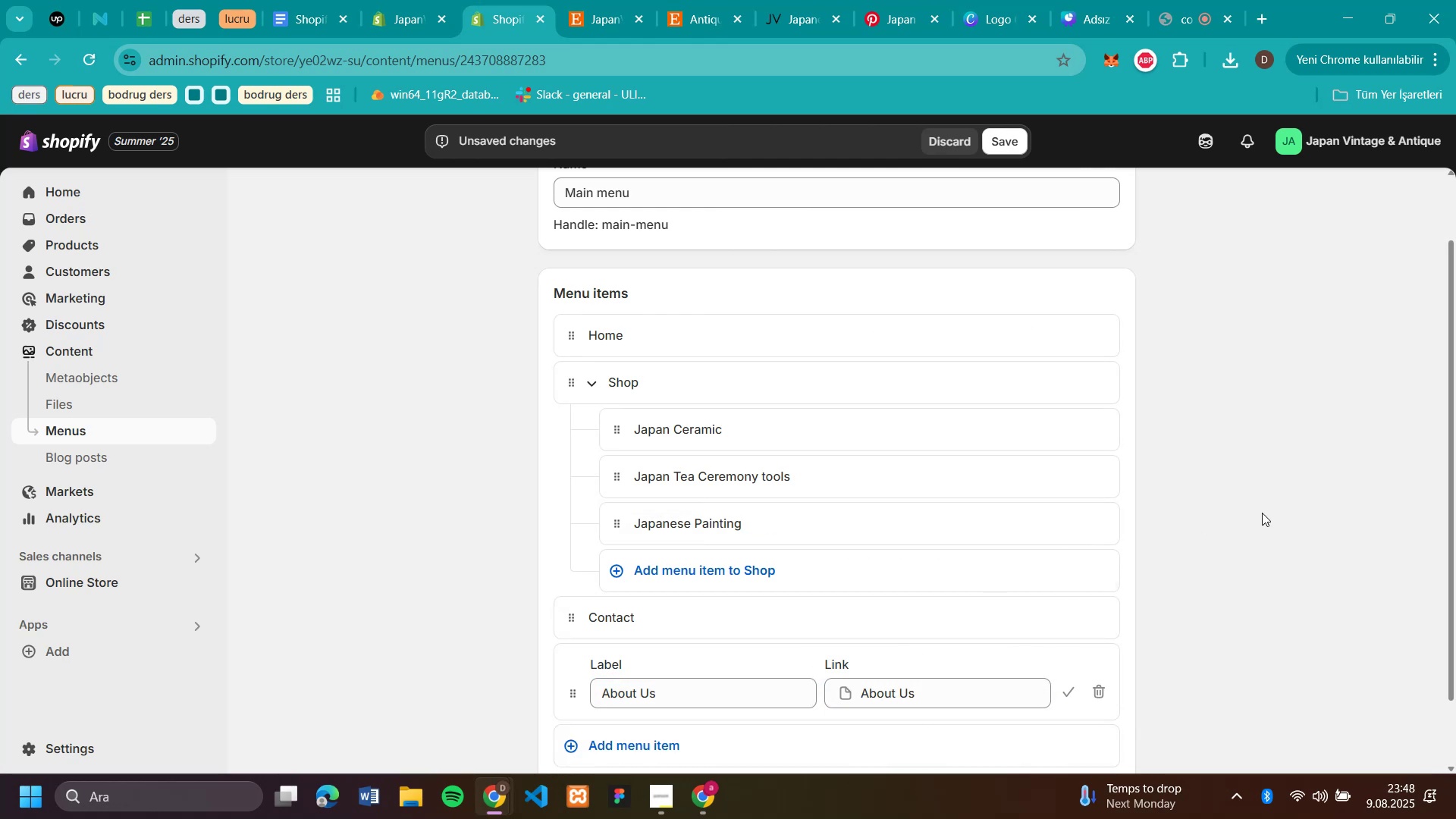 
scroll: coordinate [1262, 513], scroll_direction: down, amount: 1.0
 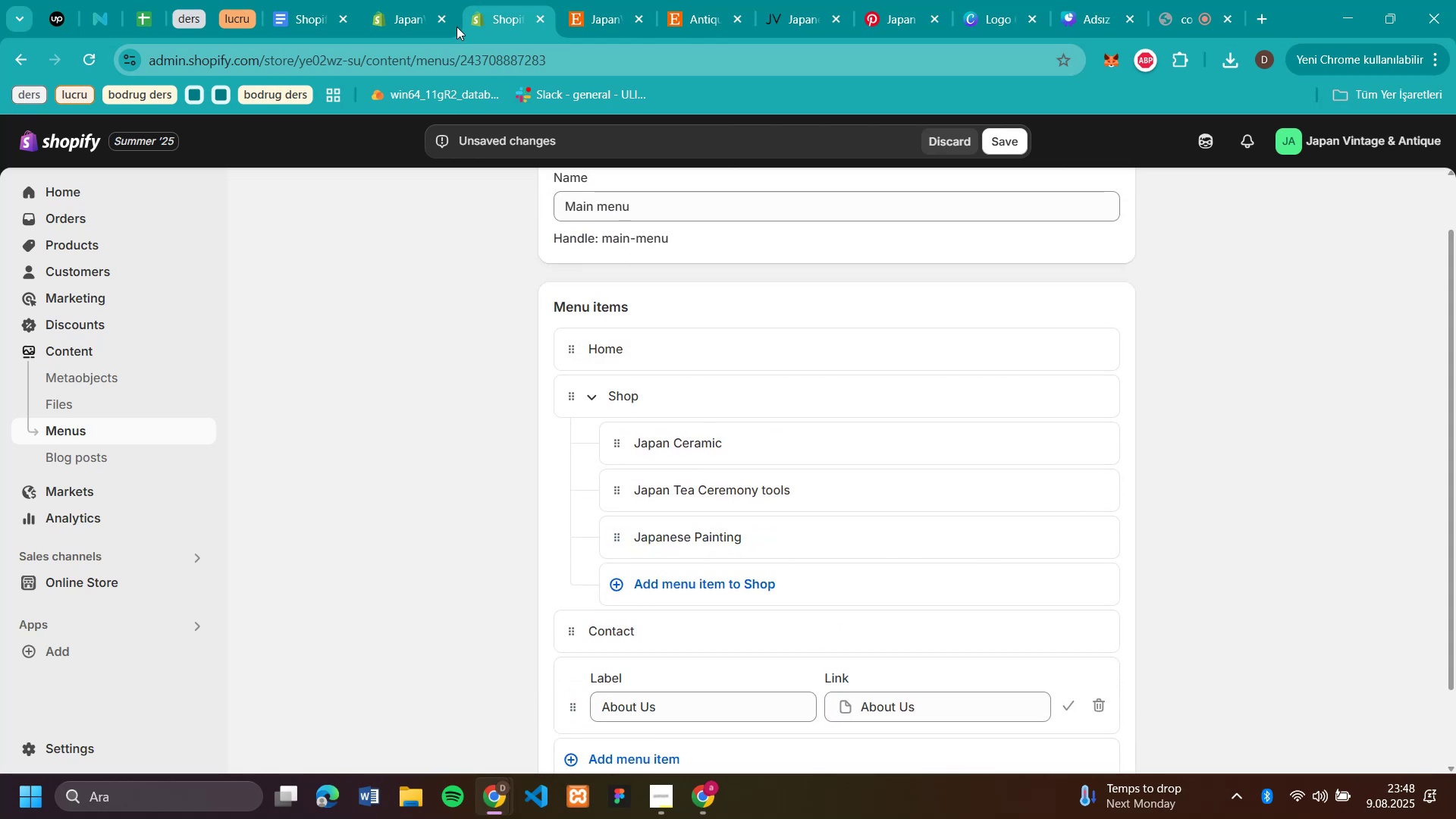 
left_click([317, 21])
 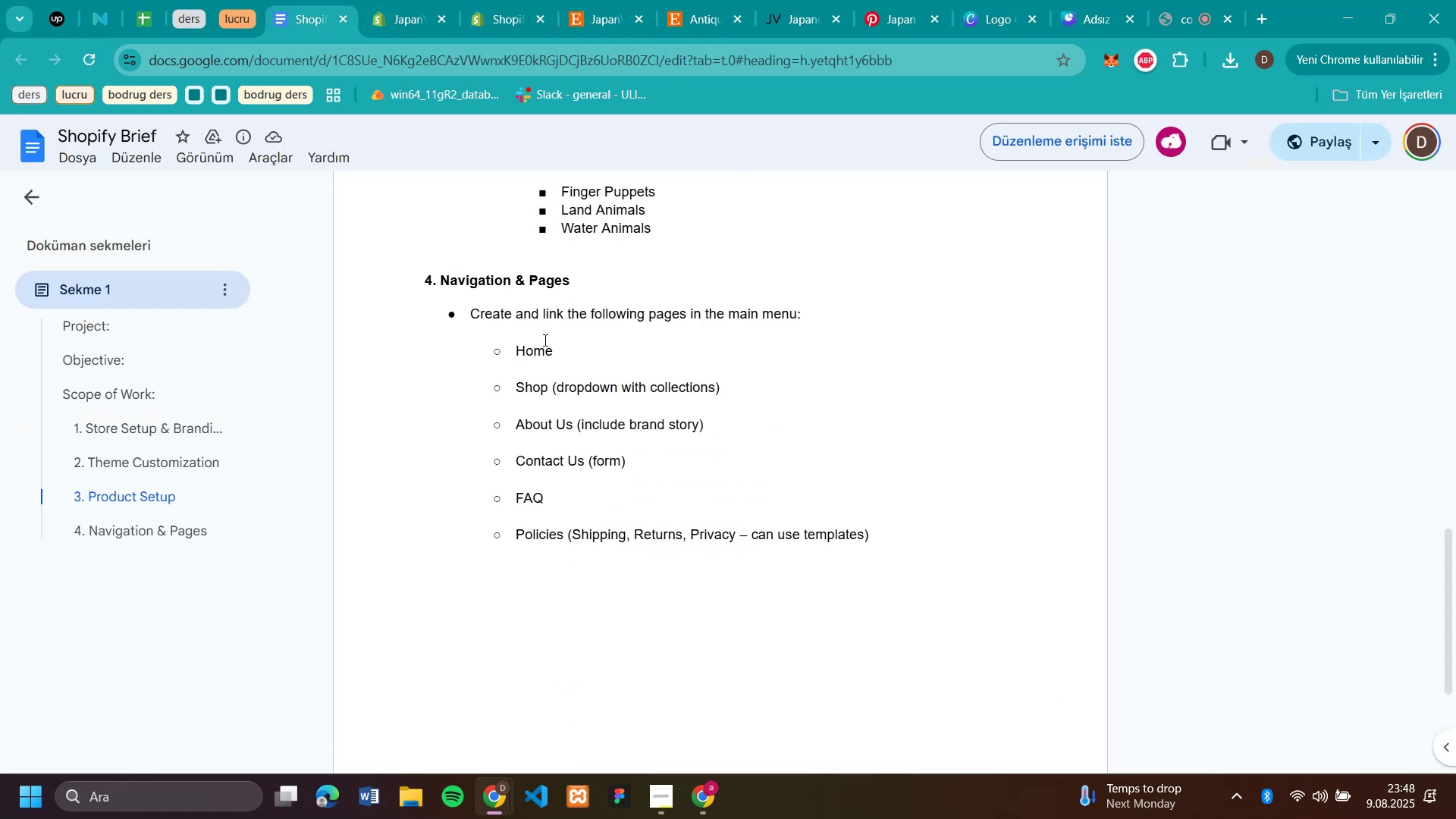 
left_click_drag(start_coordinate=[526, 350], to_coordinate=[544, 350])
 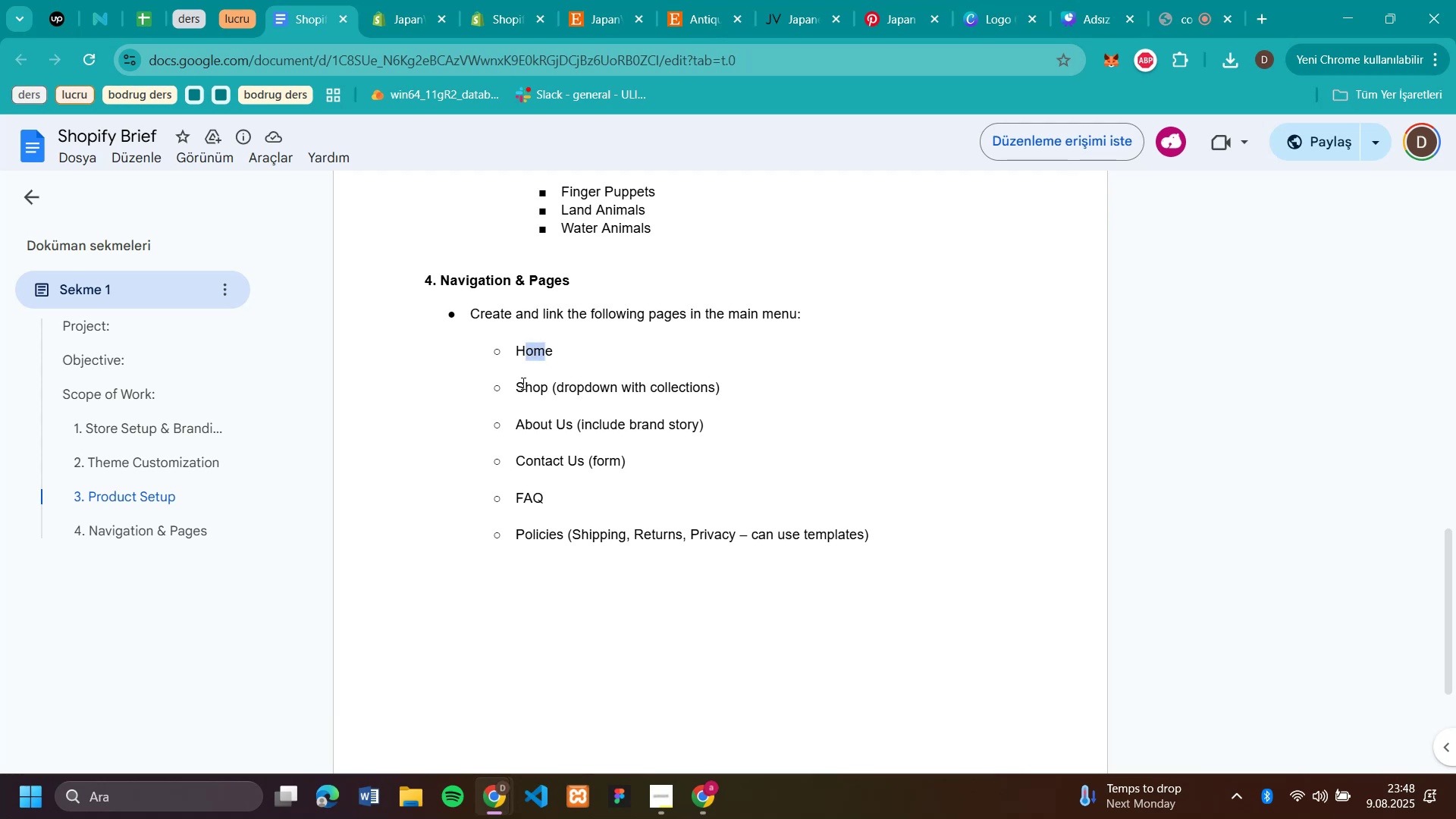 
left_click_drag(start_coordinate=[521, 384], to_coordinate=[546, 390])
 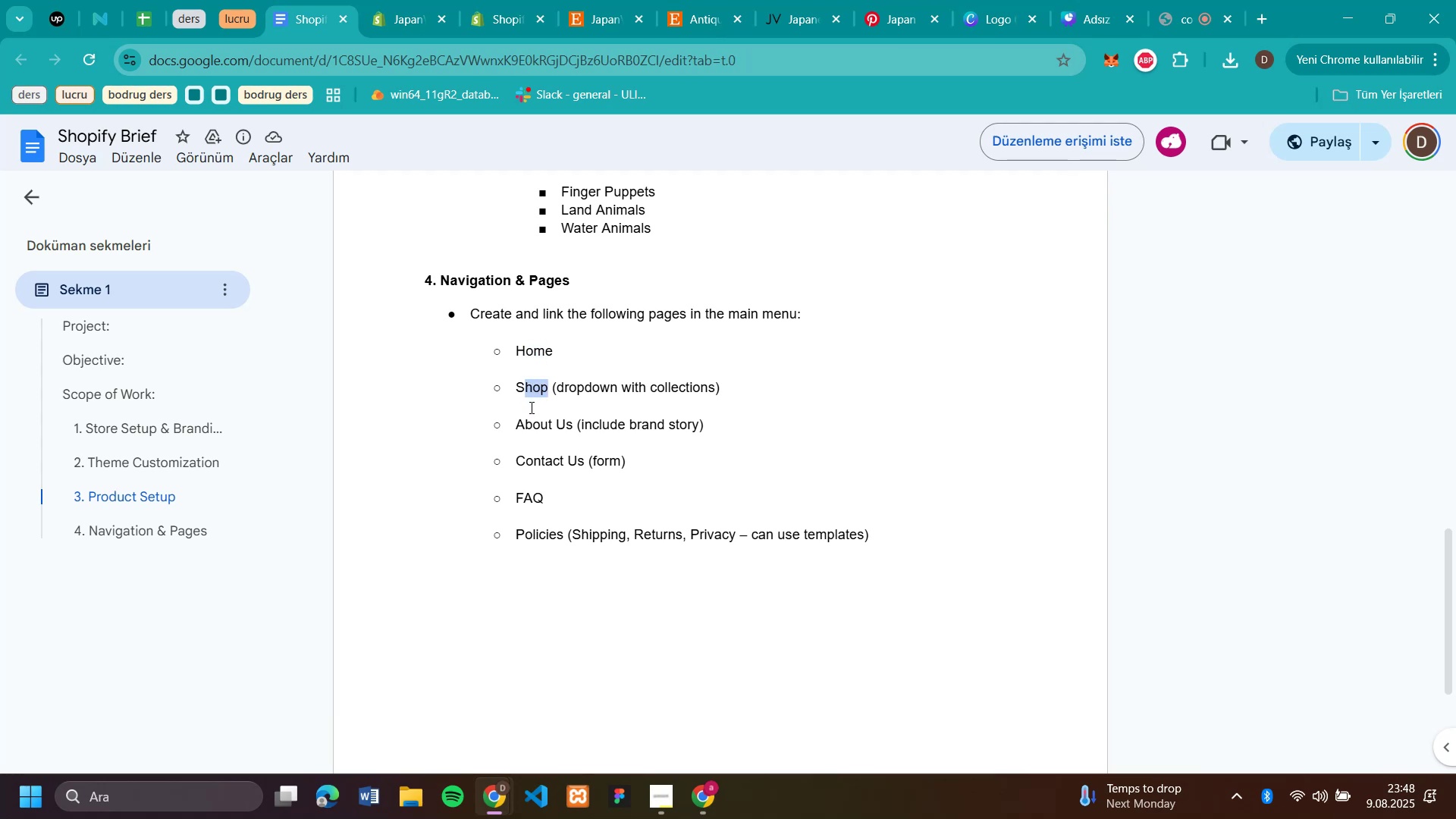 
left_click_drag(start_coordinate=[517, 426], to_coordinate=[585, 425])
 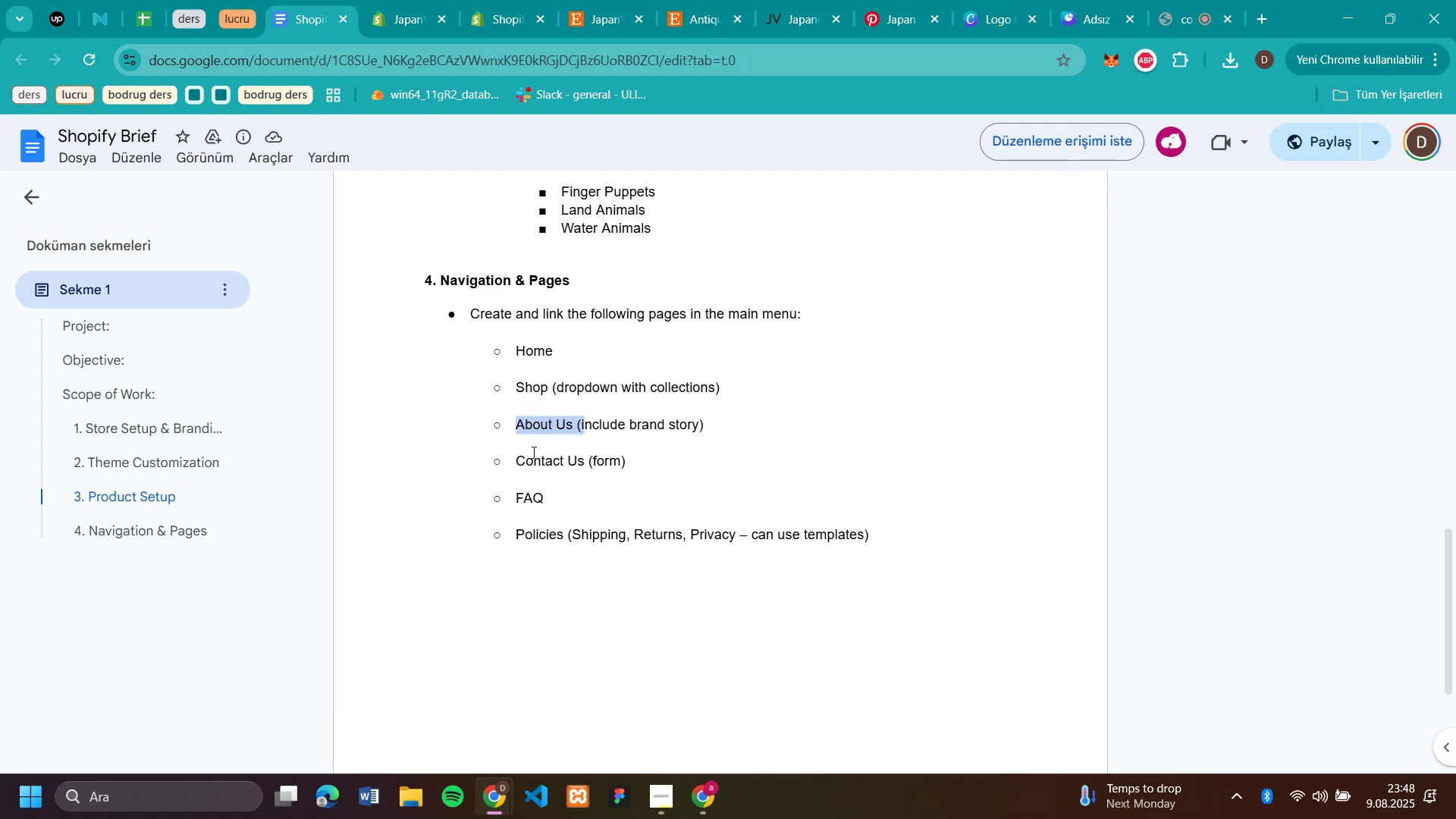 
left_click_drag(start_coordinate=[522, 460], to_coordinate=[601, 460])
 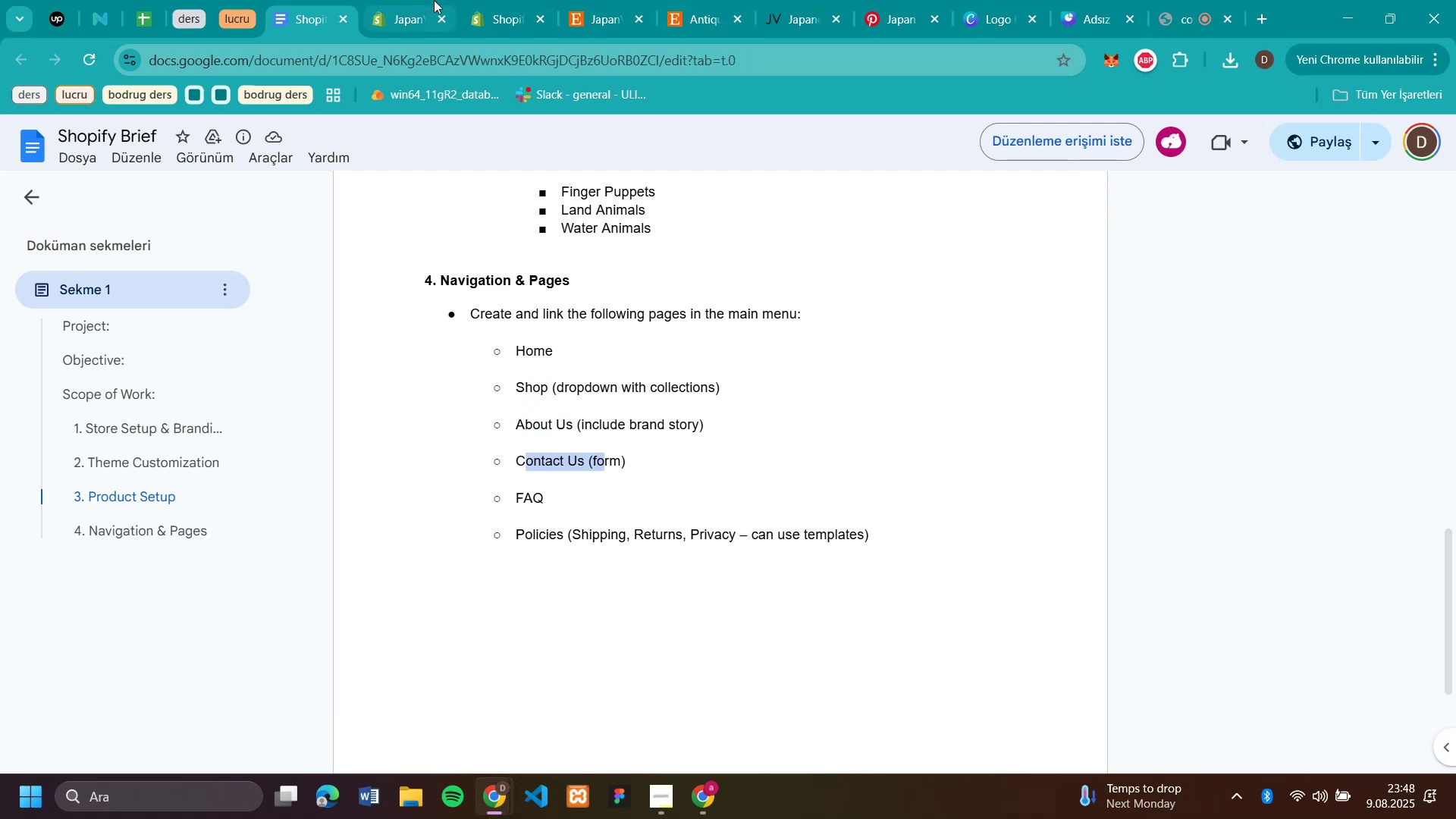 
mouse_move([435, 14])
 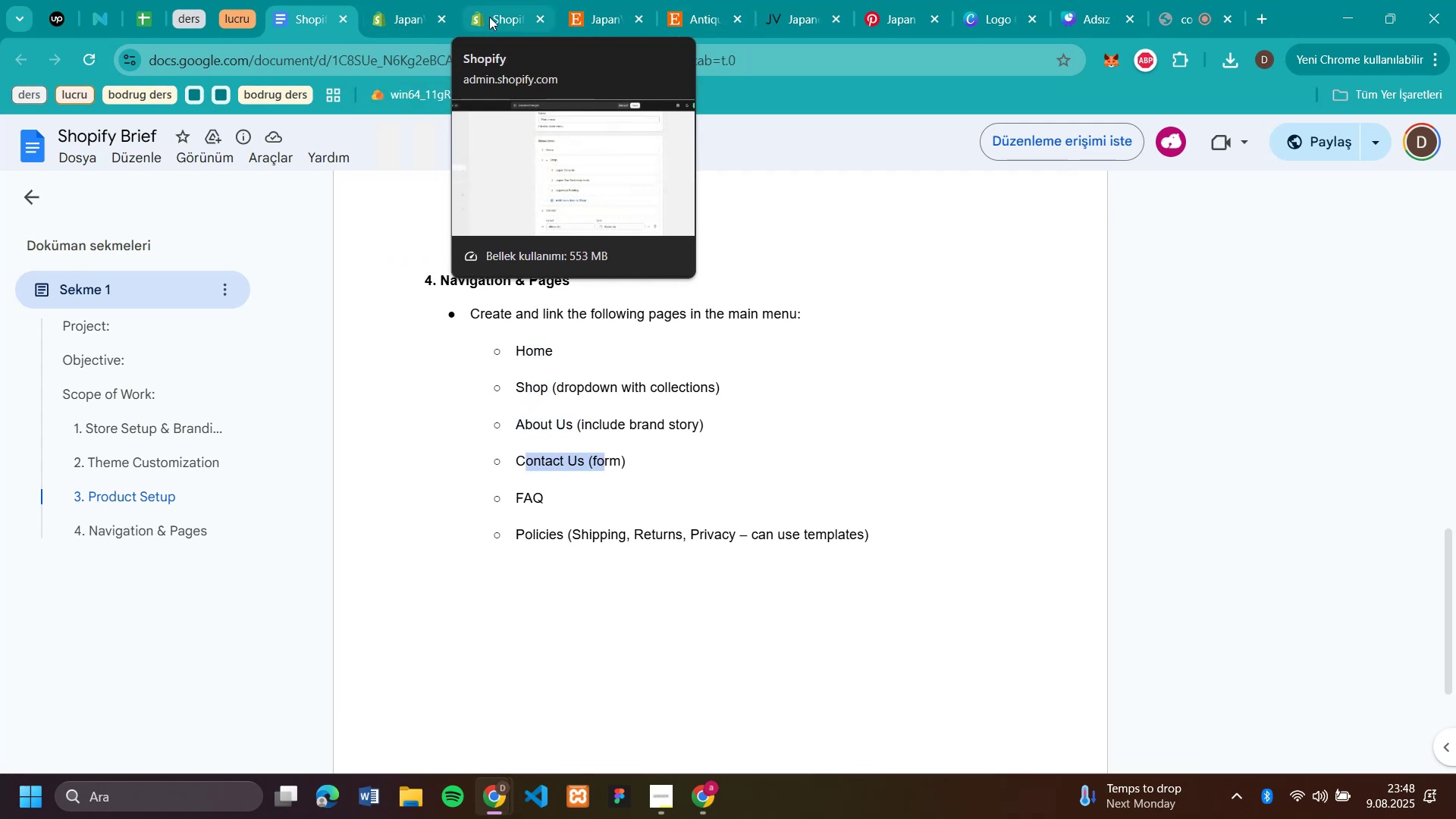 
left_click([489, 17])
 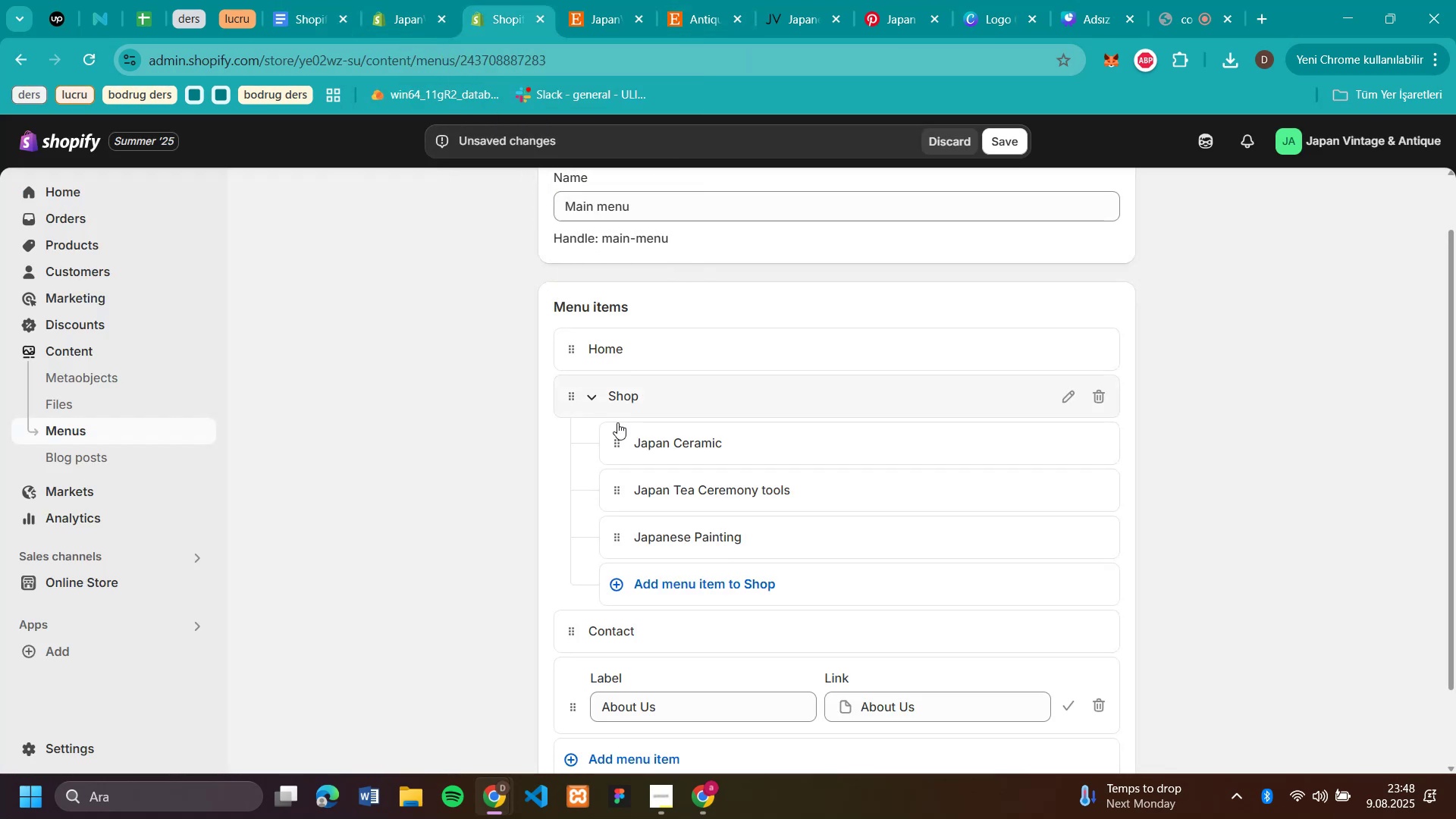 
scroll: coordinate [701, 410], scroll_direction: down, amount: 3.0
 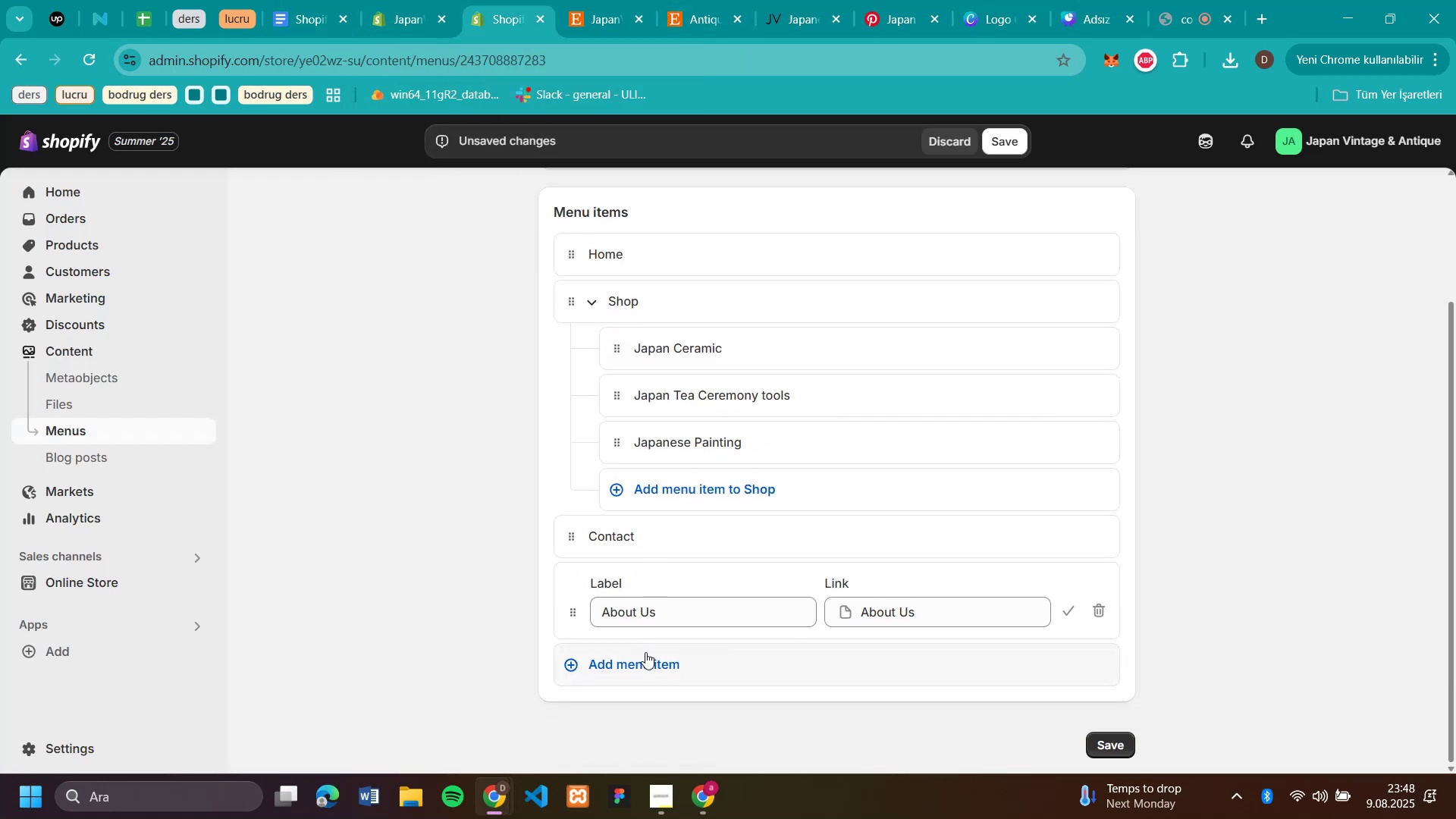 
left_click([649, 660])
 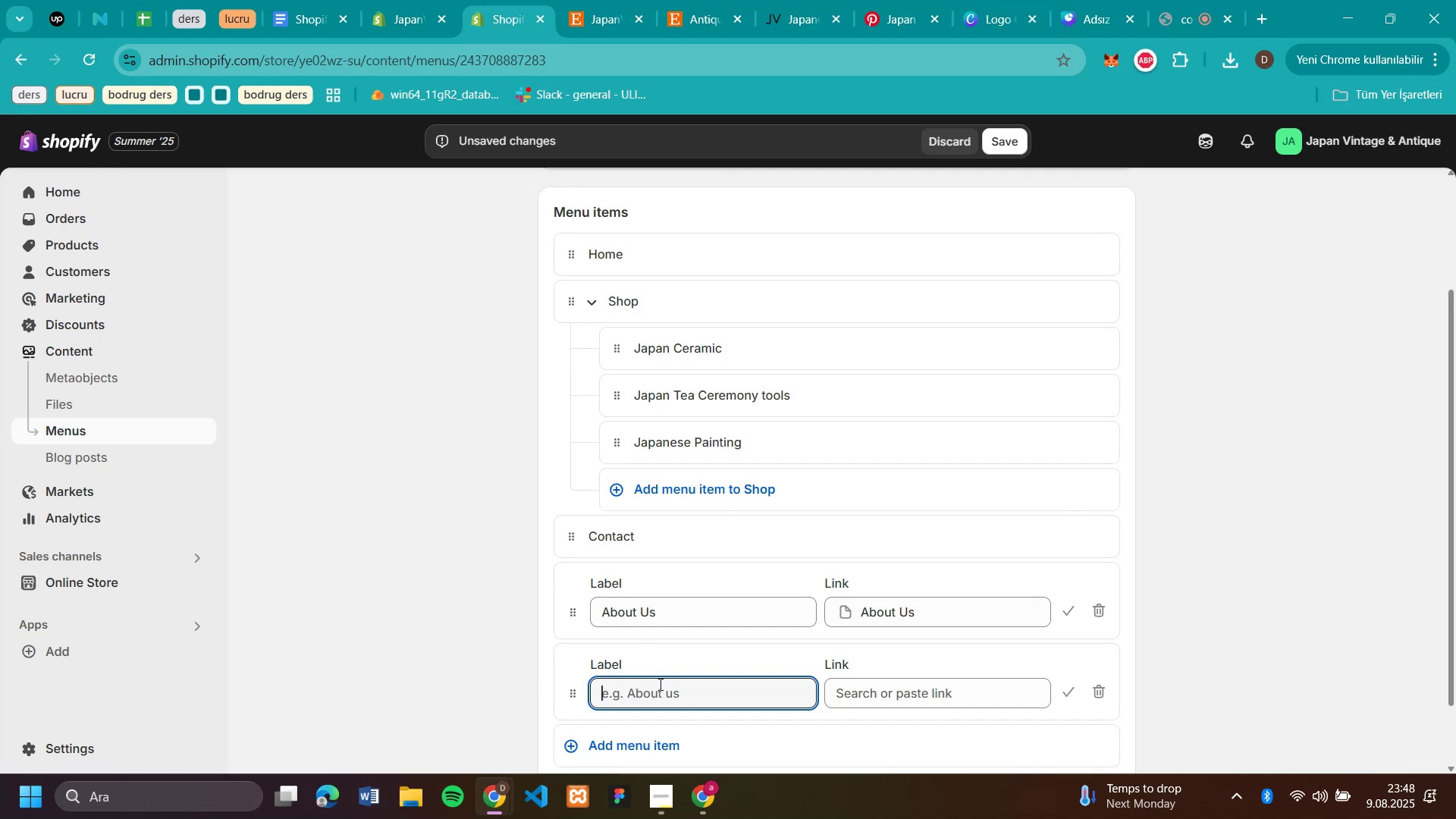 
type(Cont)
 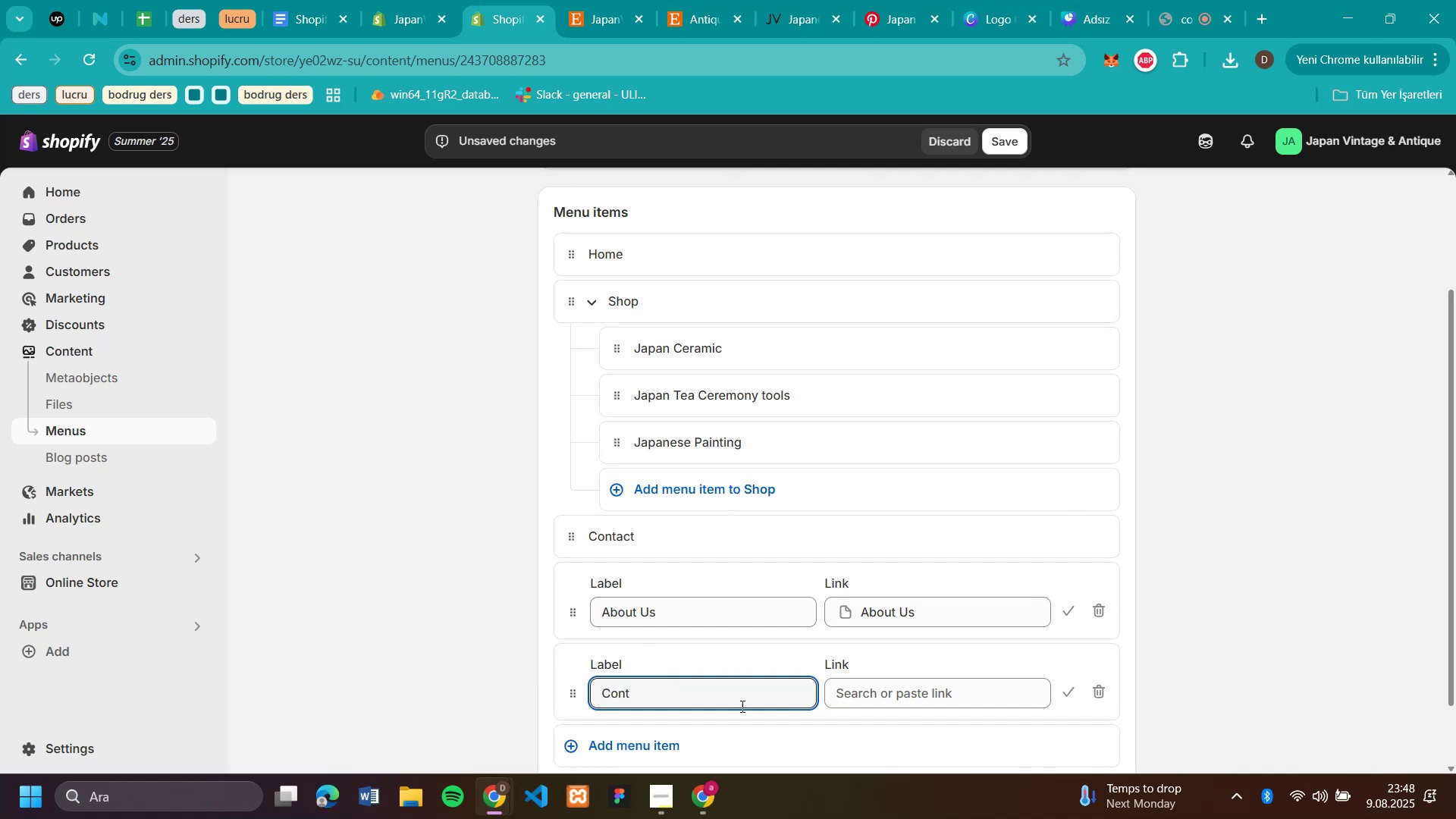 
left_click([874, 690])
 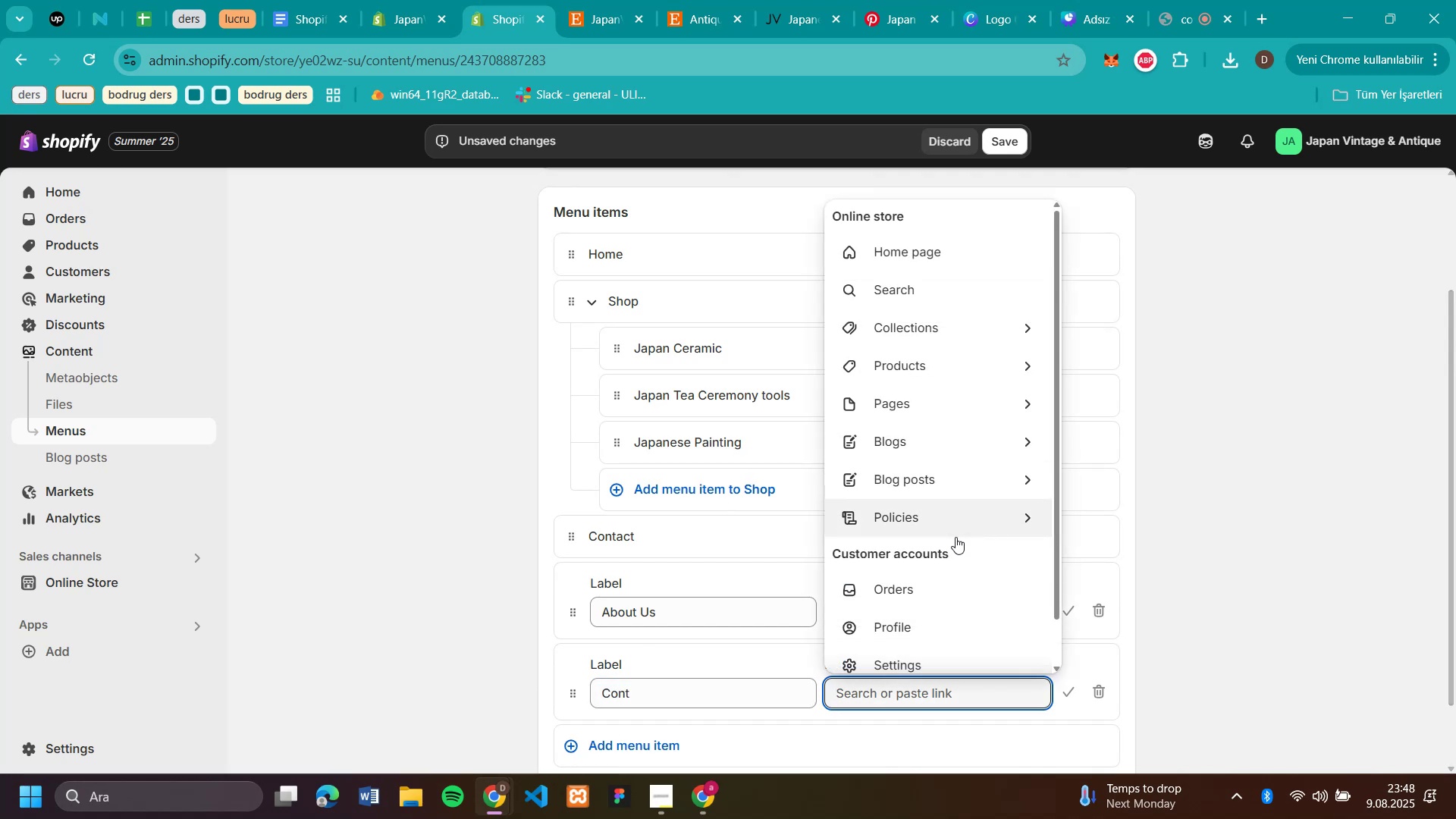 
scroll: coordinate [953, 562], scroll_direction: down, amount: 2.0
 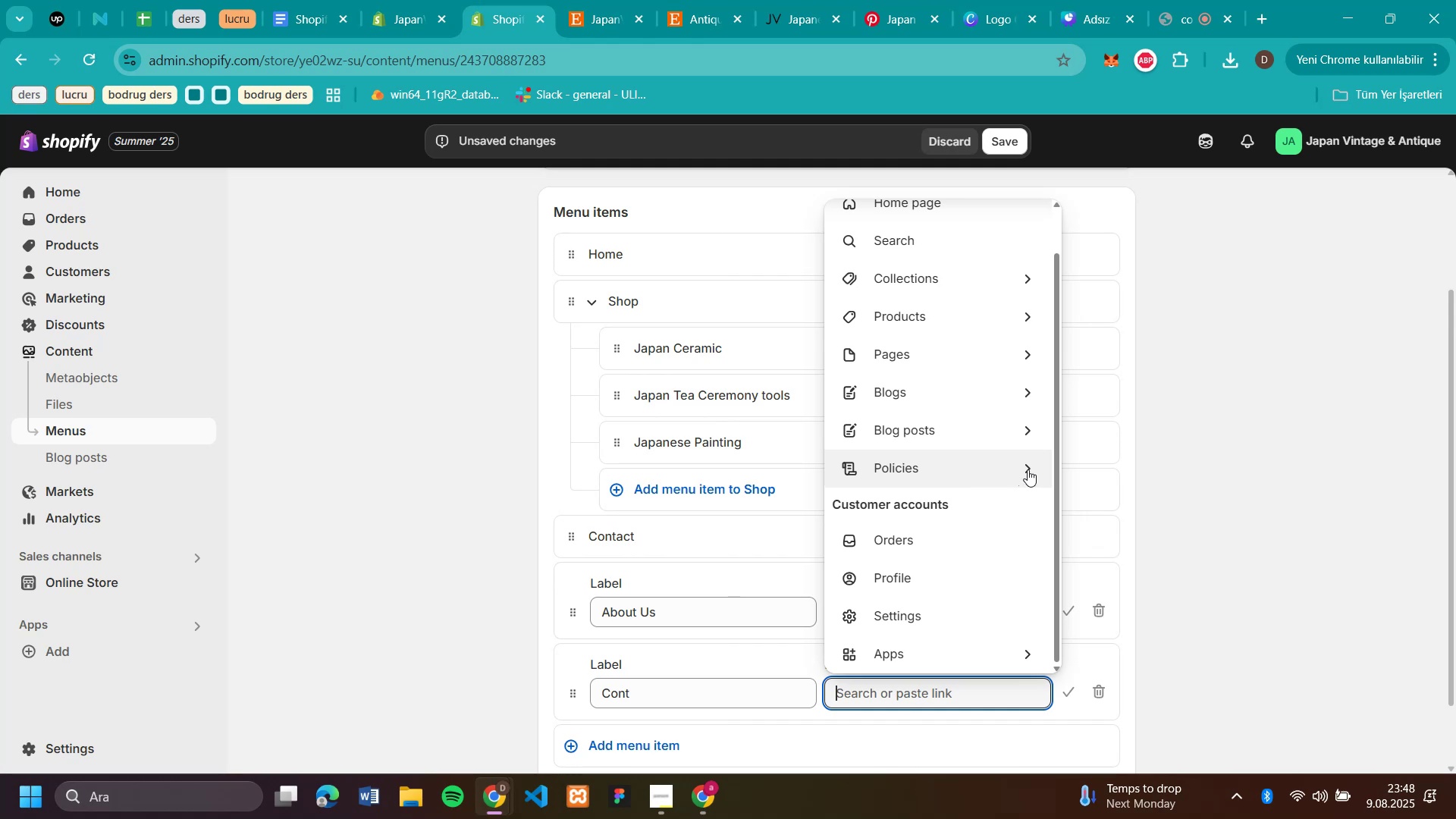 
mouse_move([1001, 399])
 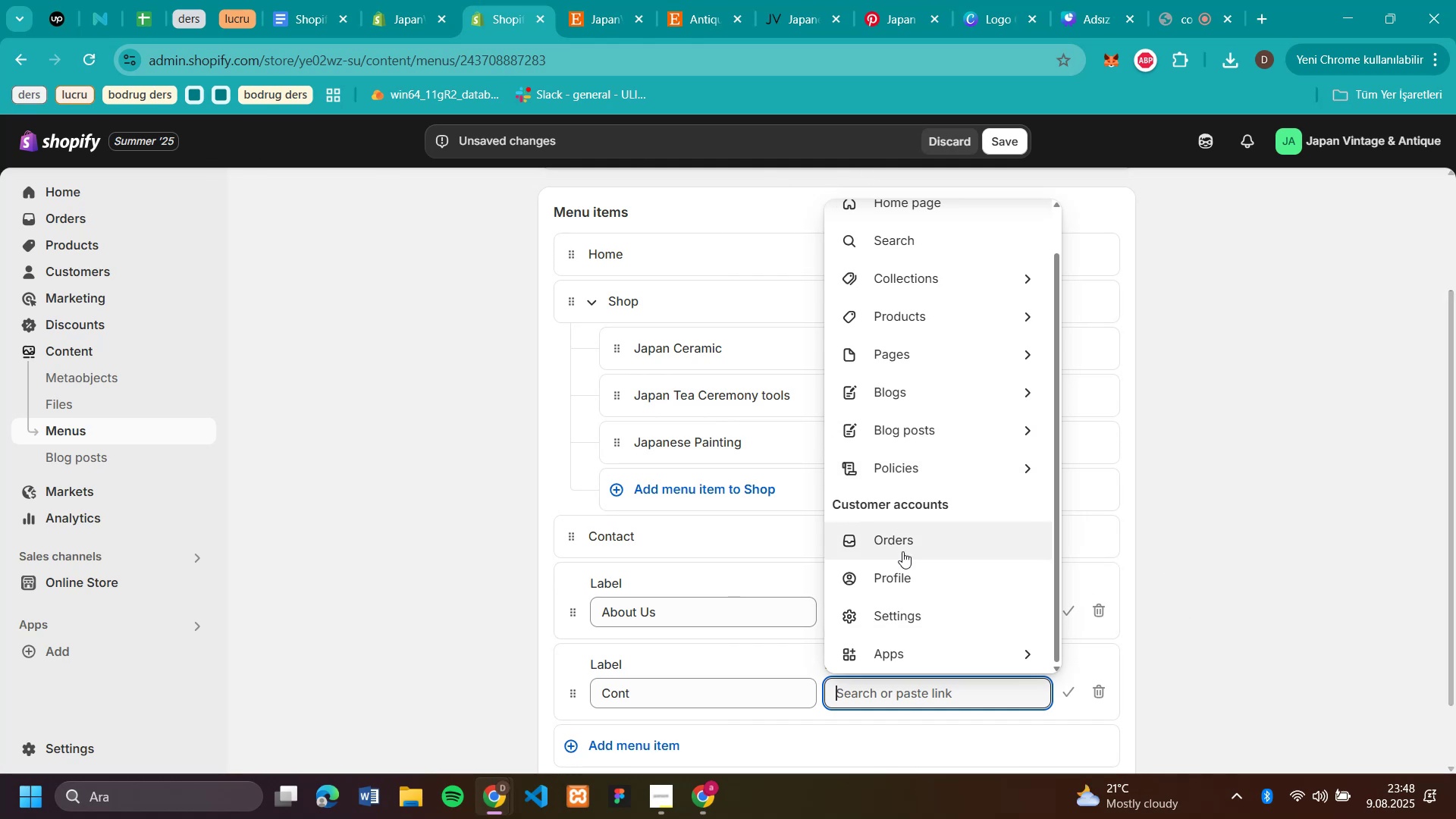 
left_click([909, 458])
 